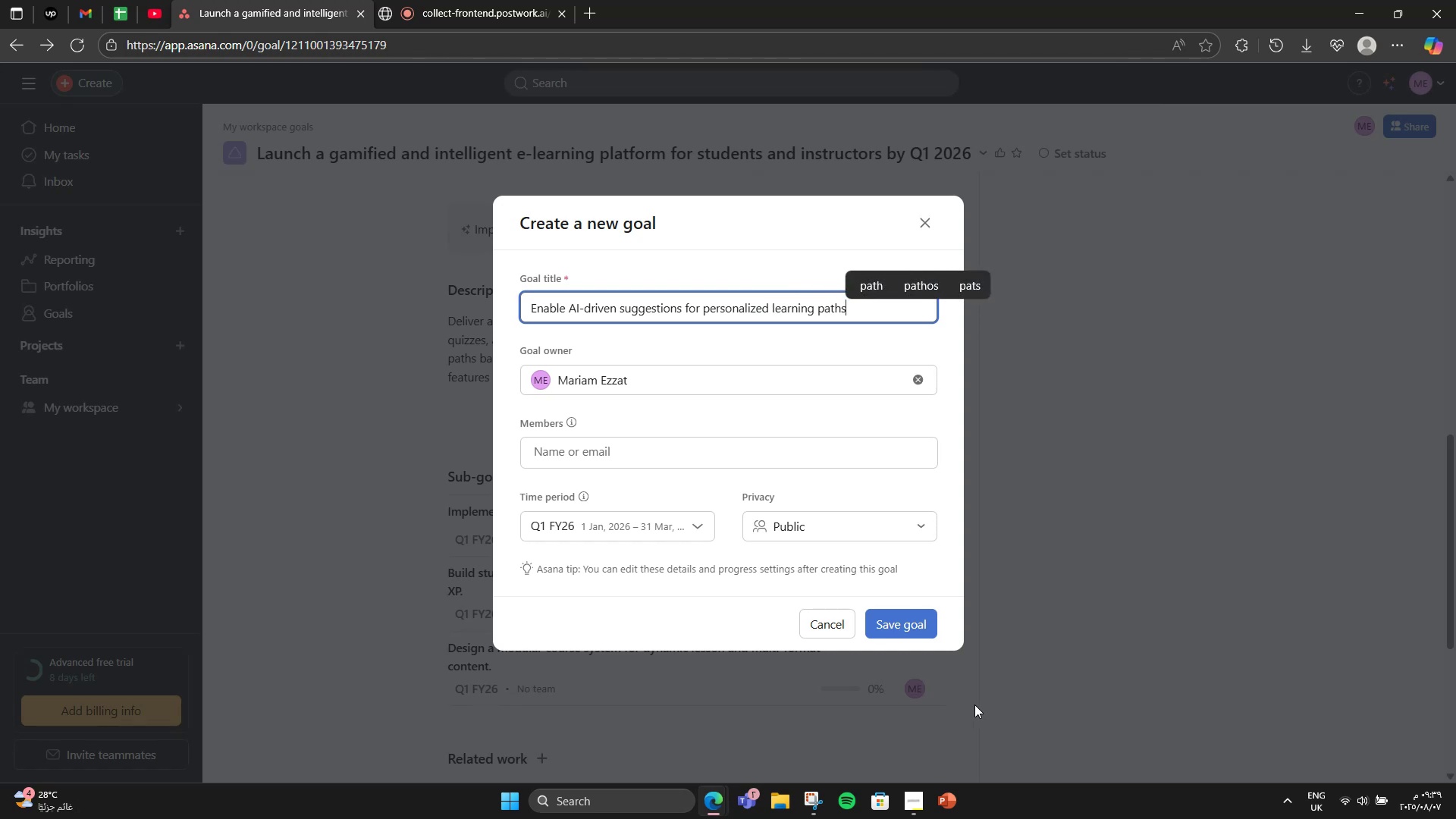 
left_click([902, 637])
 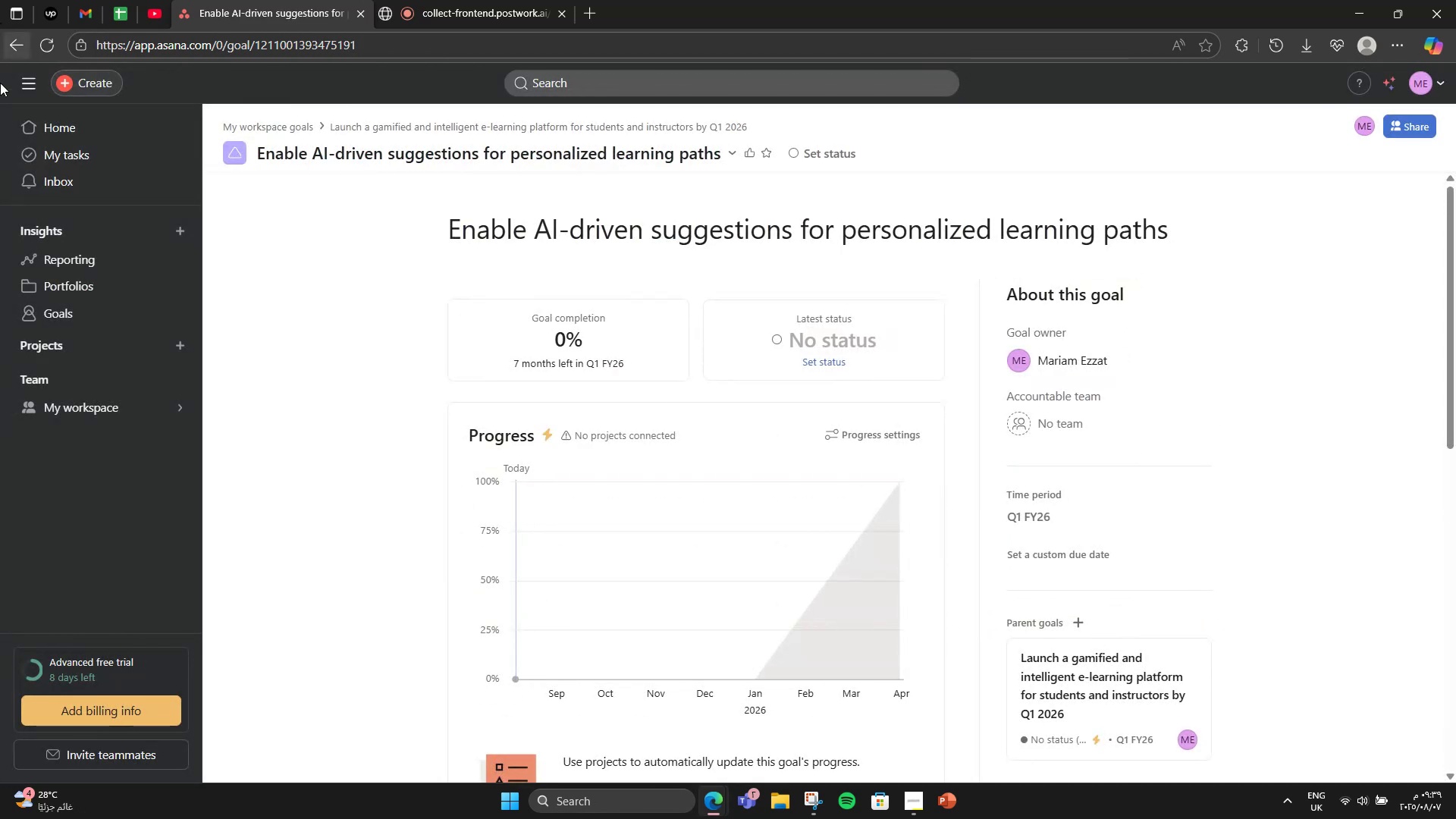 
left_click([13, 52])
 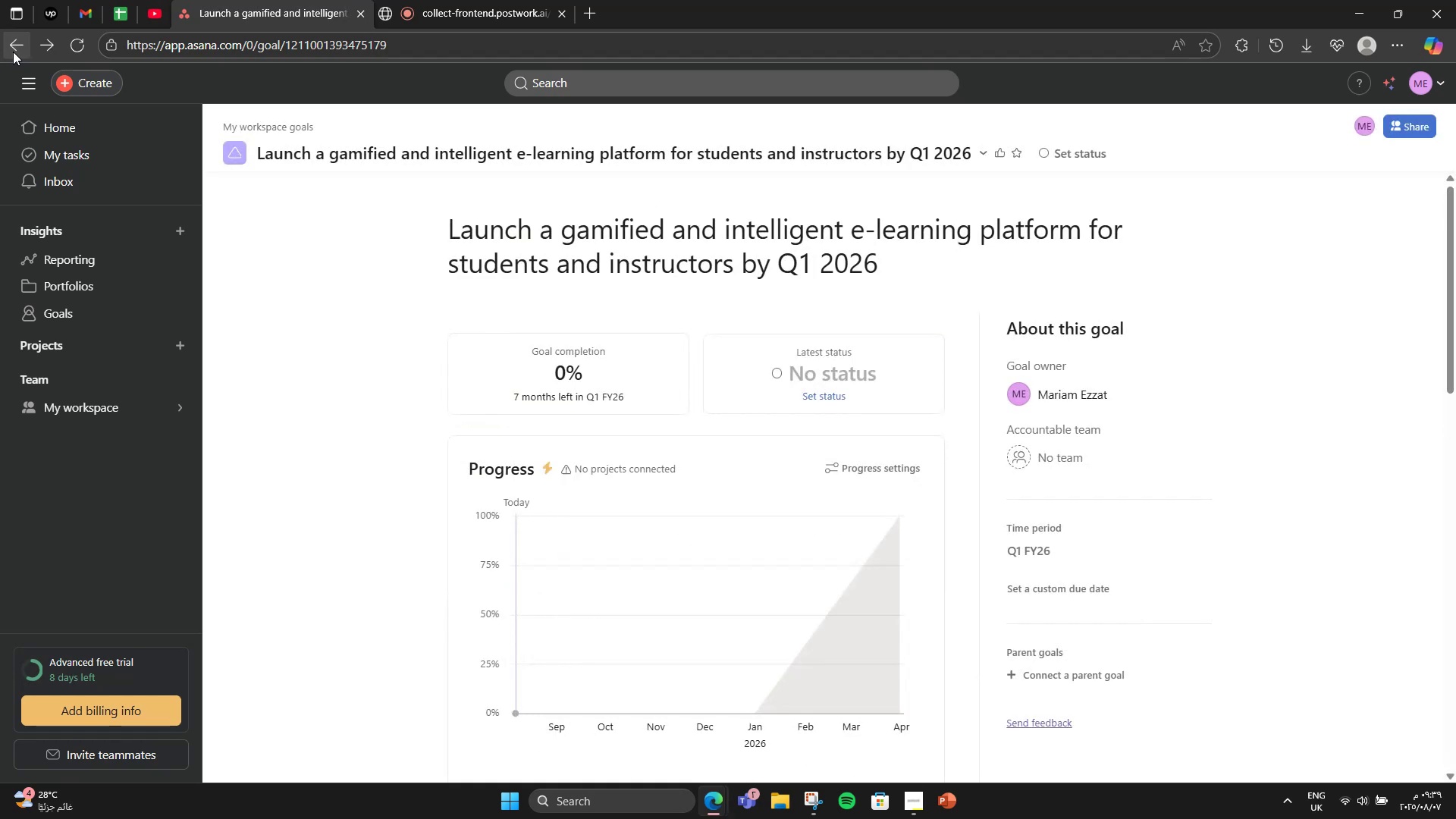 
scroll: coordinate [604, 406], scroll_direction: down, amount: 12.0
 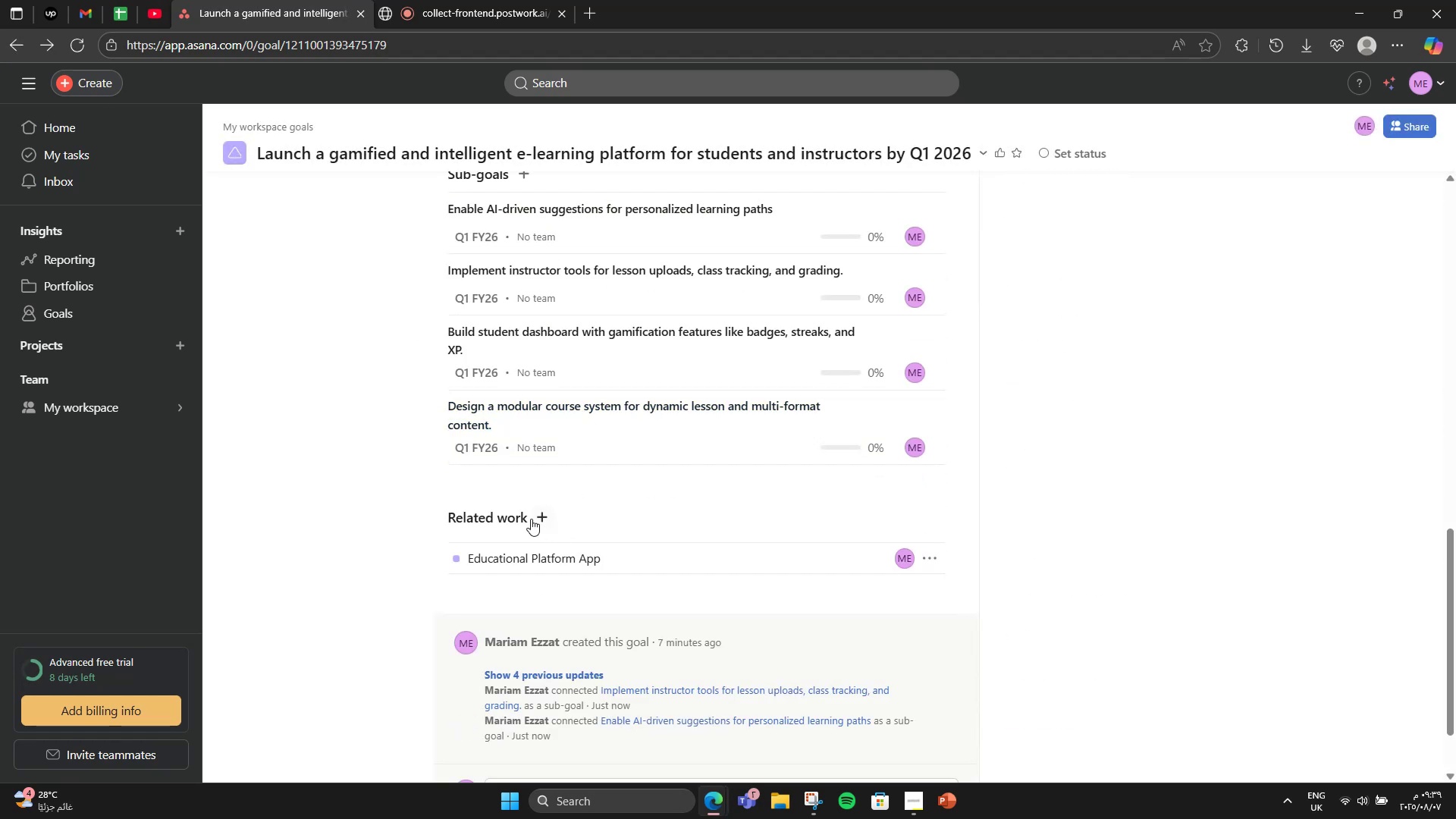 
scroll: coordinate [520, 442], scroll_direction: up, amount: 3.0
 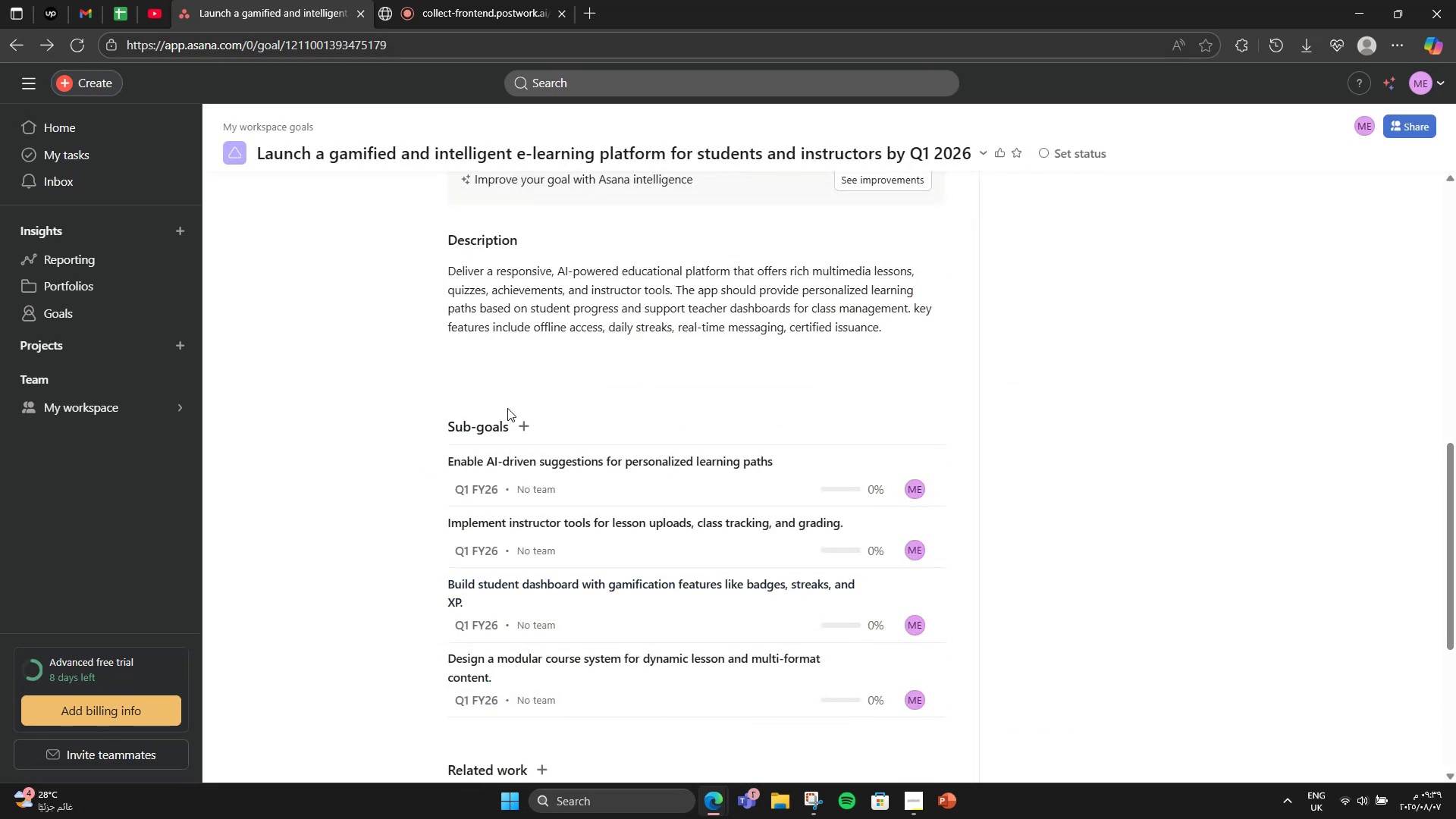 
left_click([522, 419])
 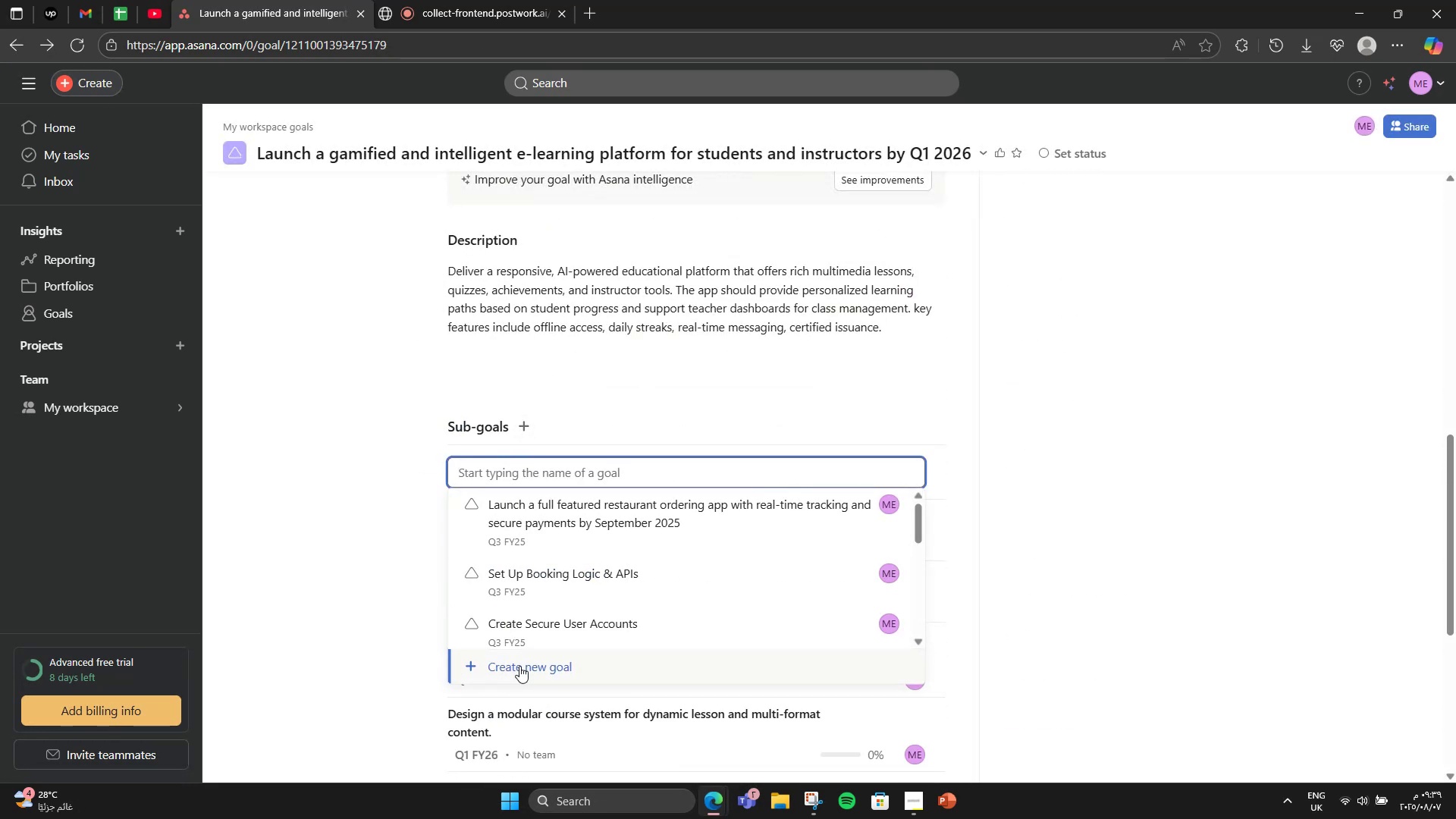 
left_click([525, 664])
 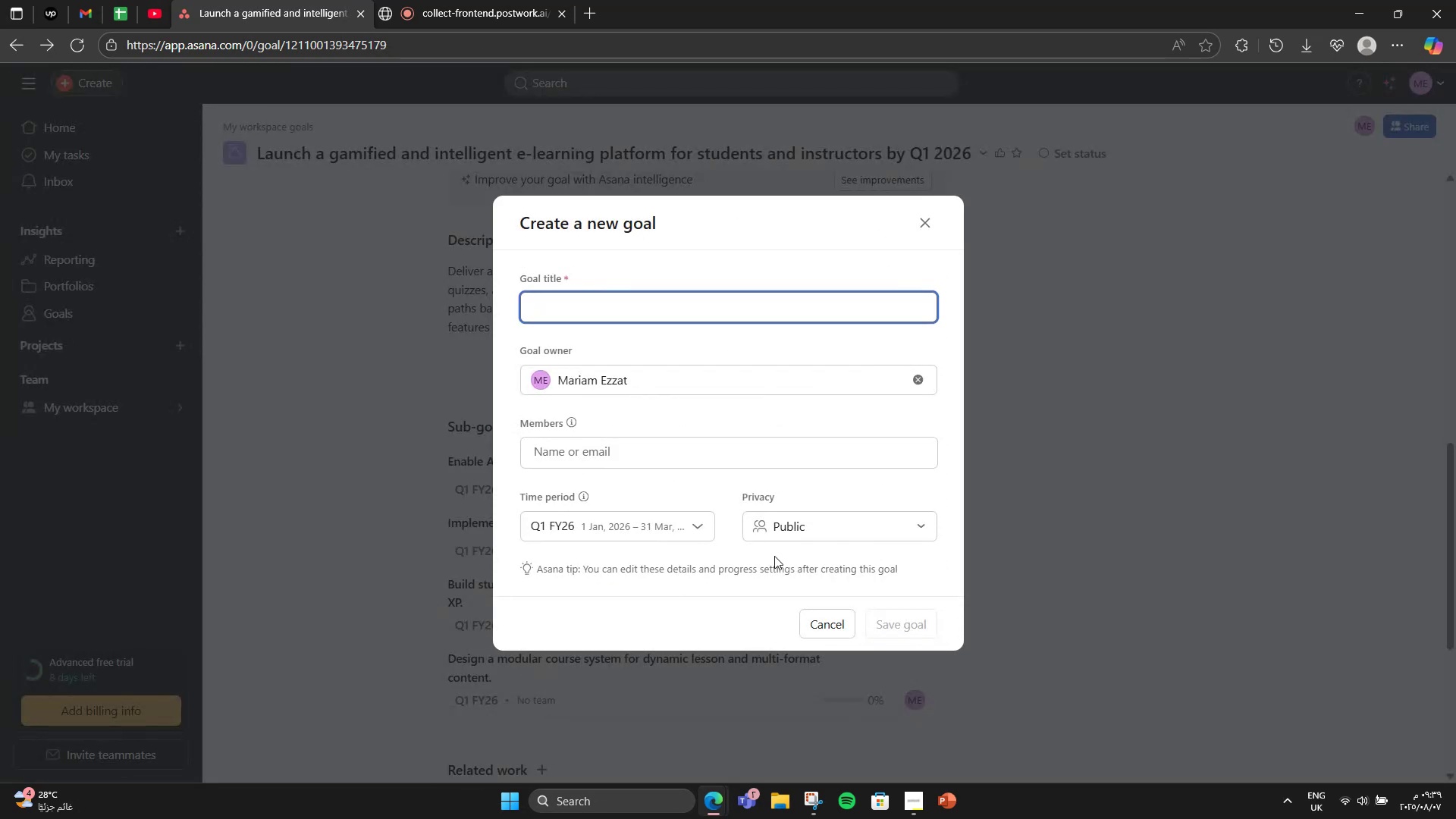 
type(Create a quiz builder and)
 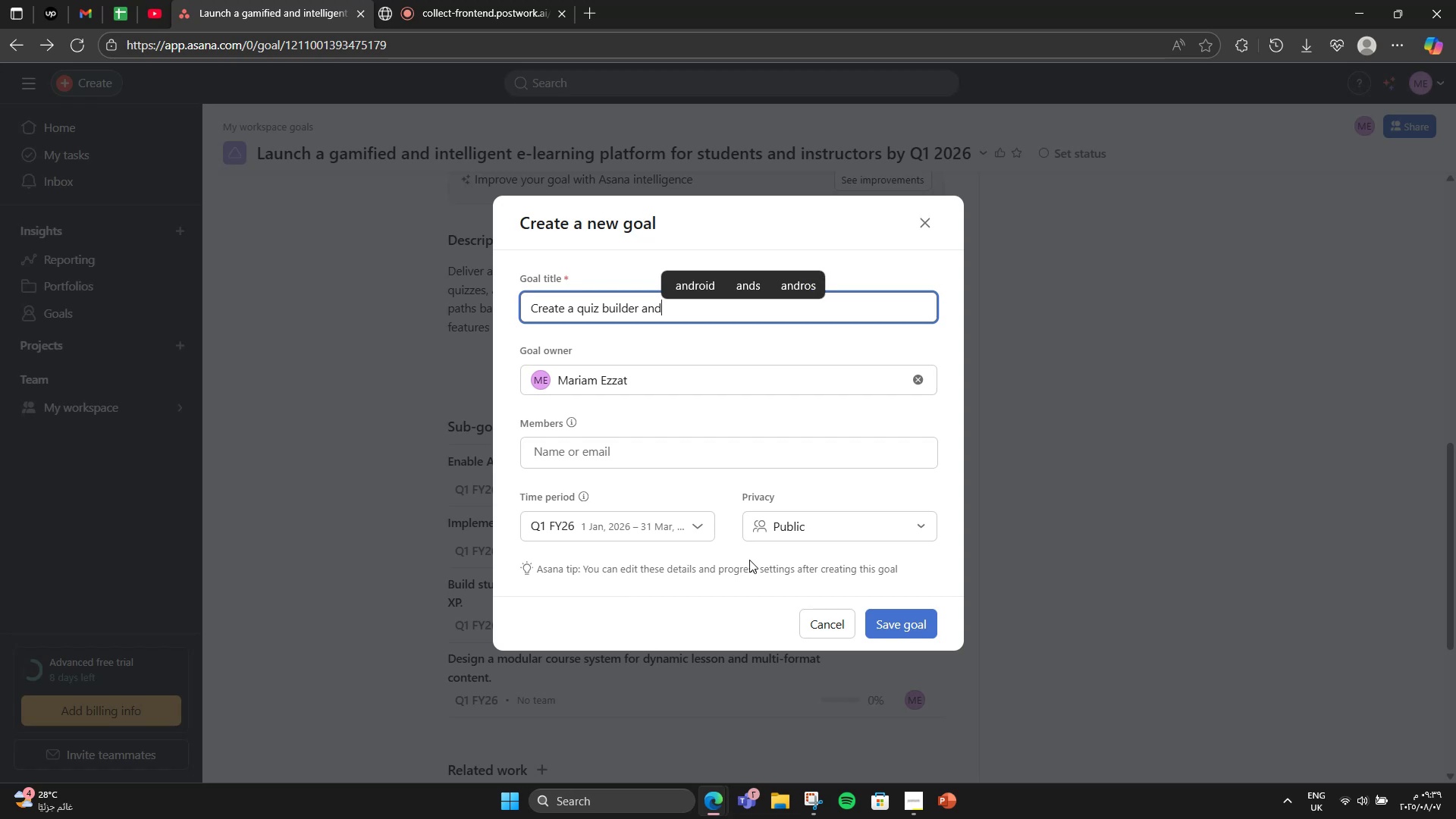 
wait(6.0)
 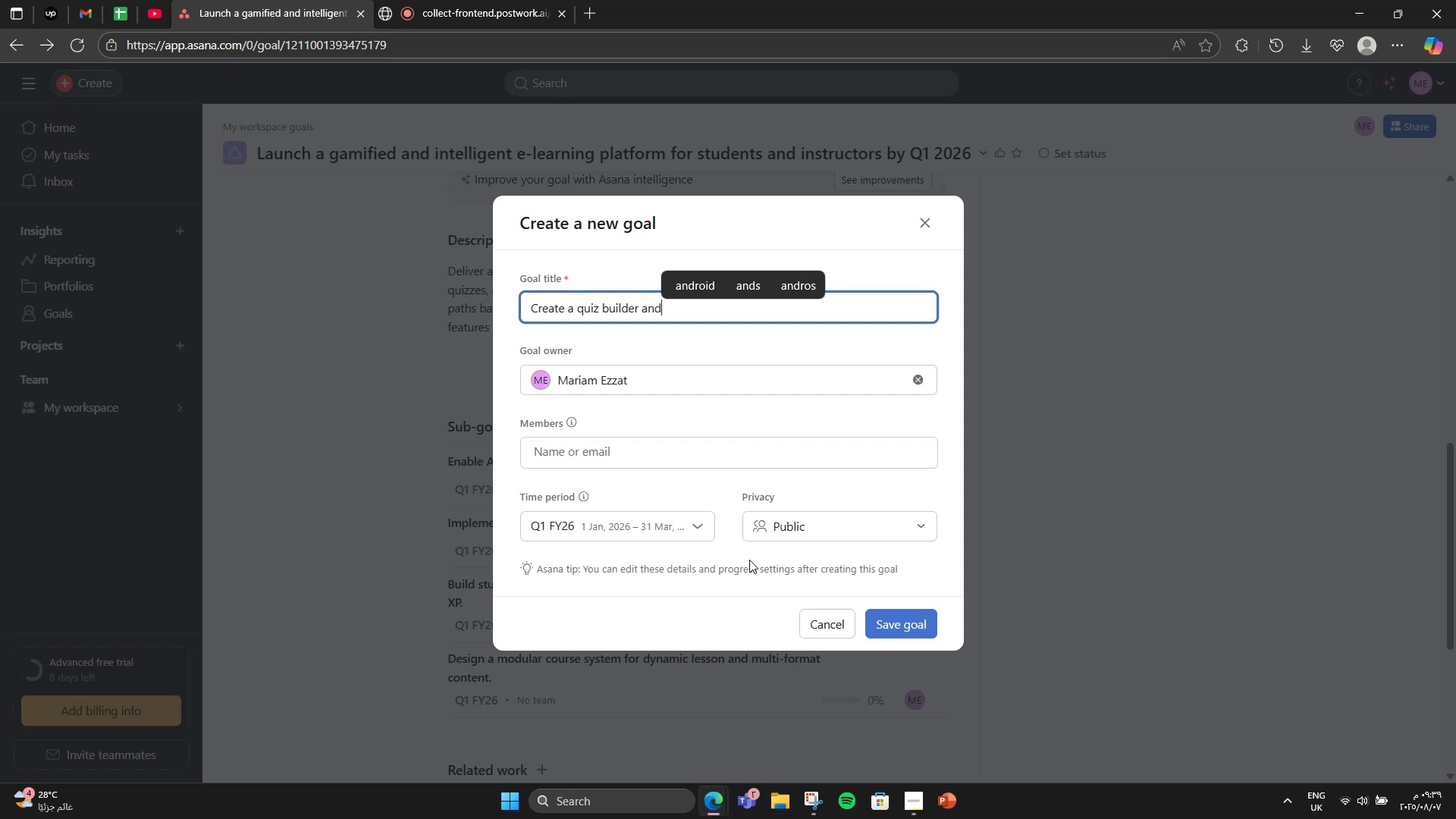 
type( grading engine with instat)
key(Backspace)
type(nt feedback)
 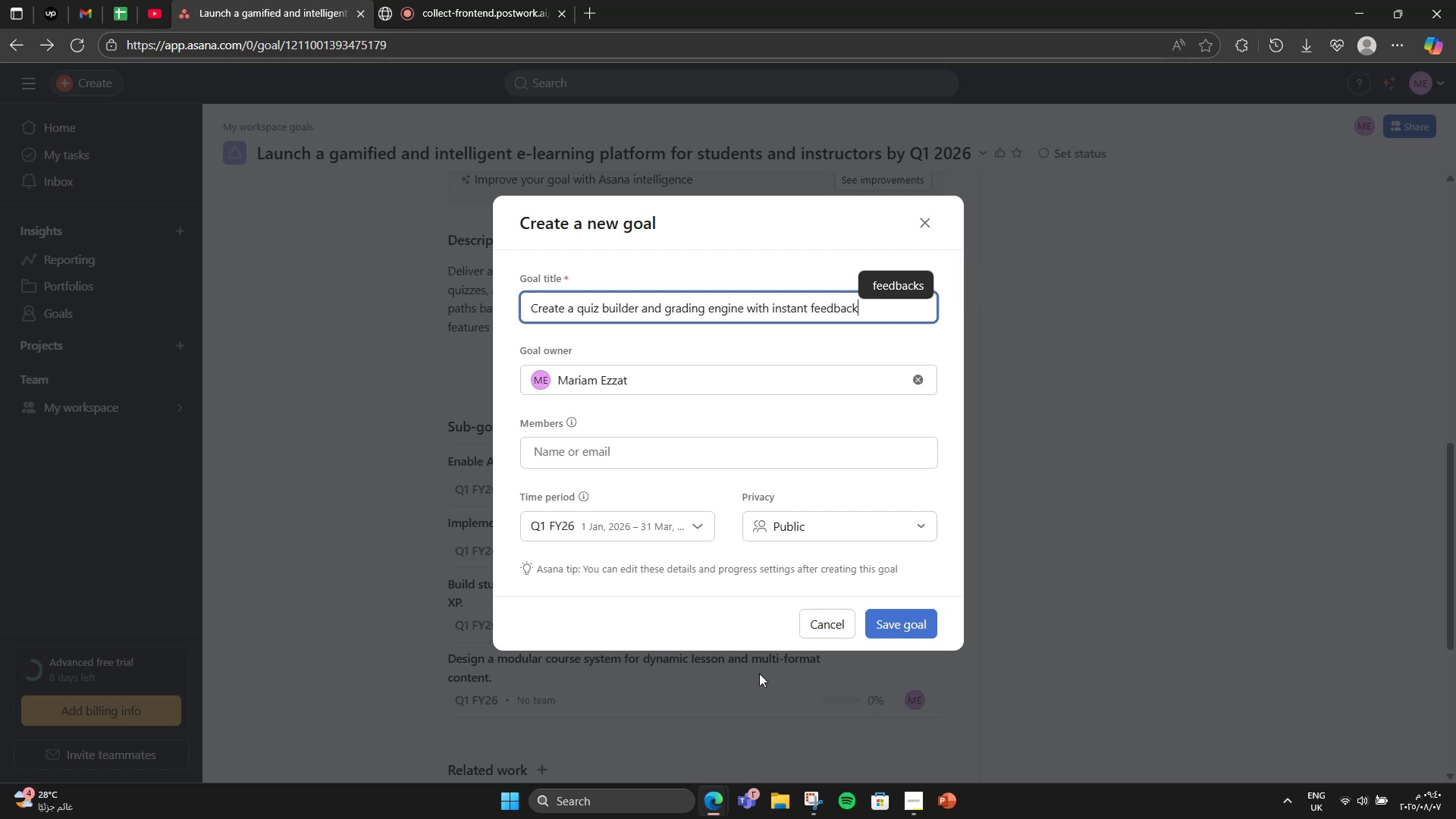 
left_click([880, 620])
 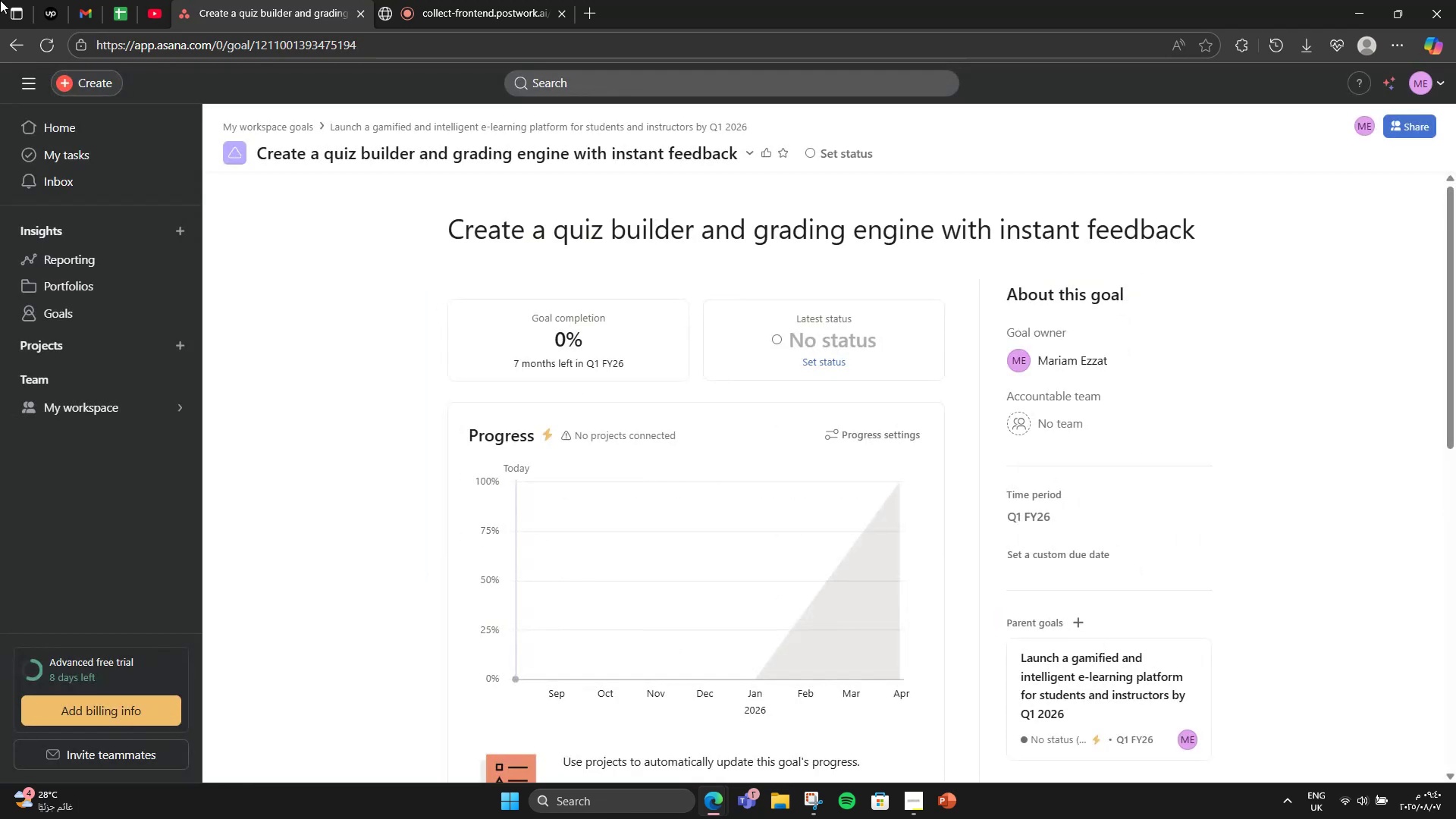 
left_click([13, 36])
 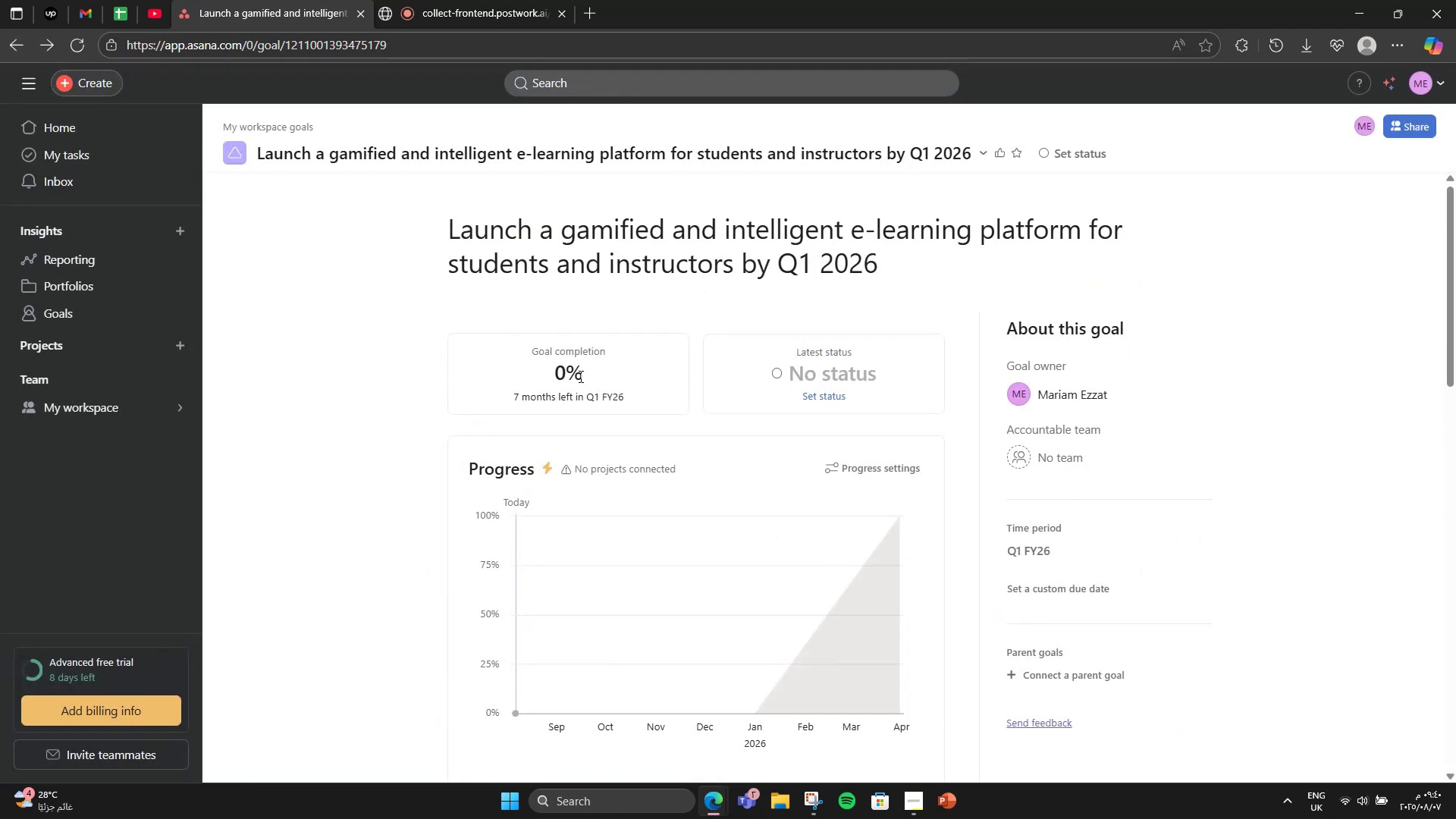 
scroll: coordinate [785, 481], scroll_direction: down, amount: 12.0
 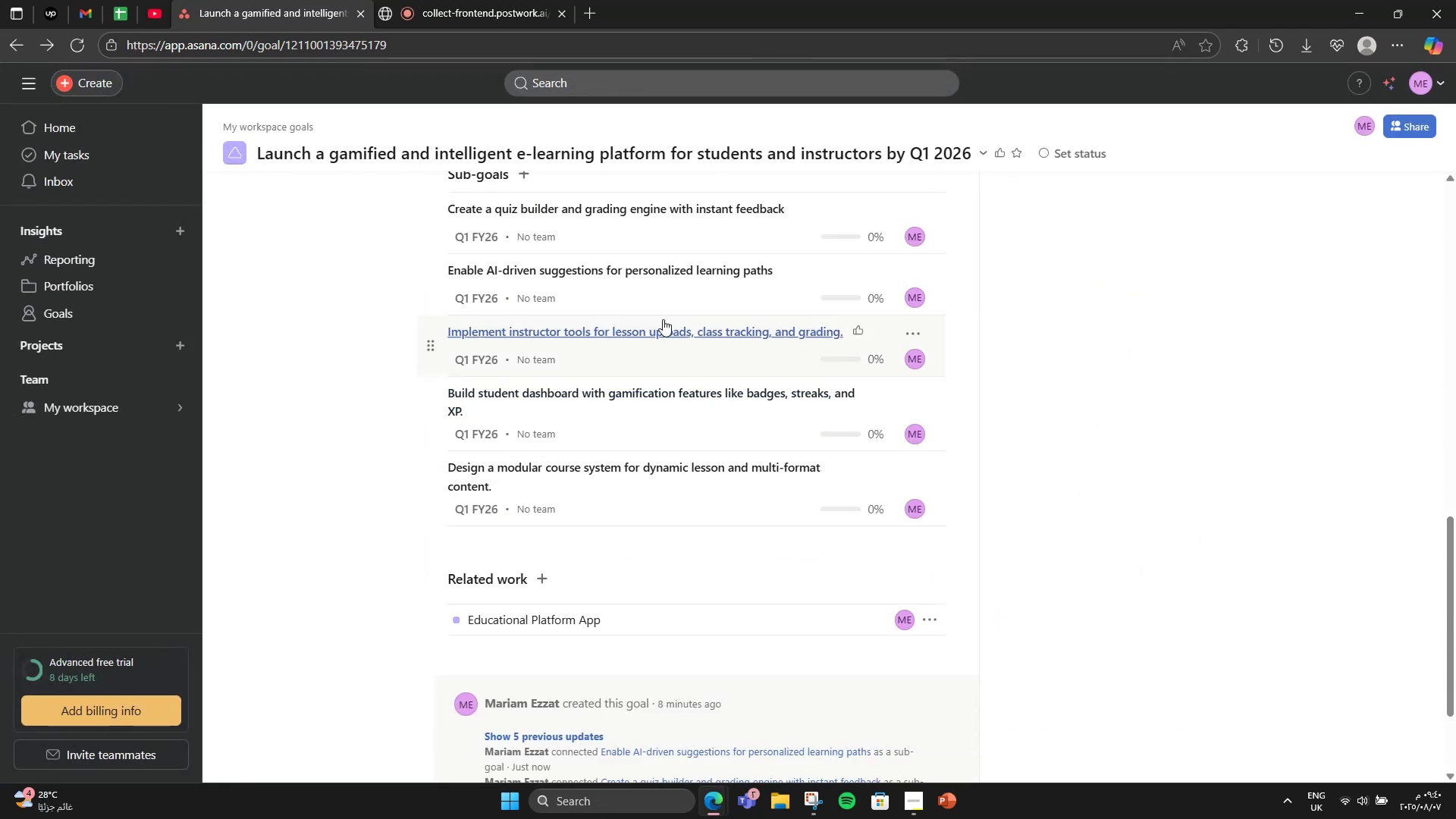 
scroll: coordinate [618, 268], scroll_direction: up, amount: 1.0
 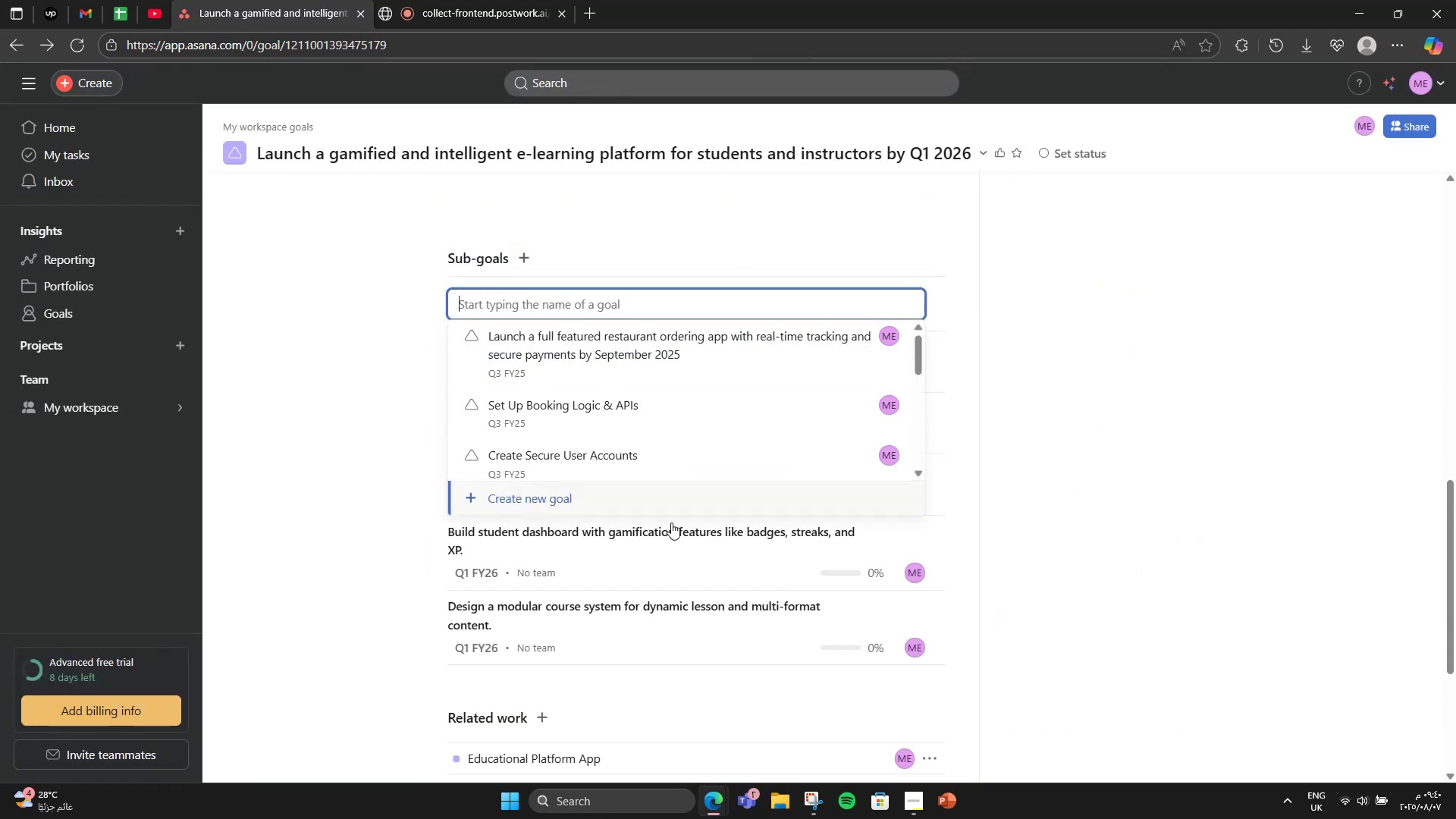 
left_click([610, 495])
 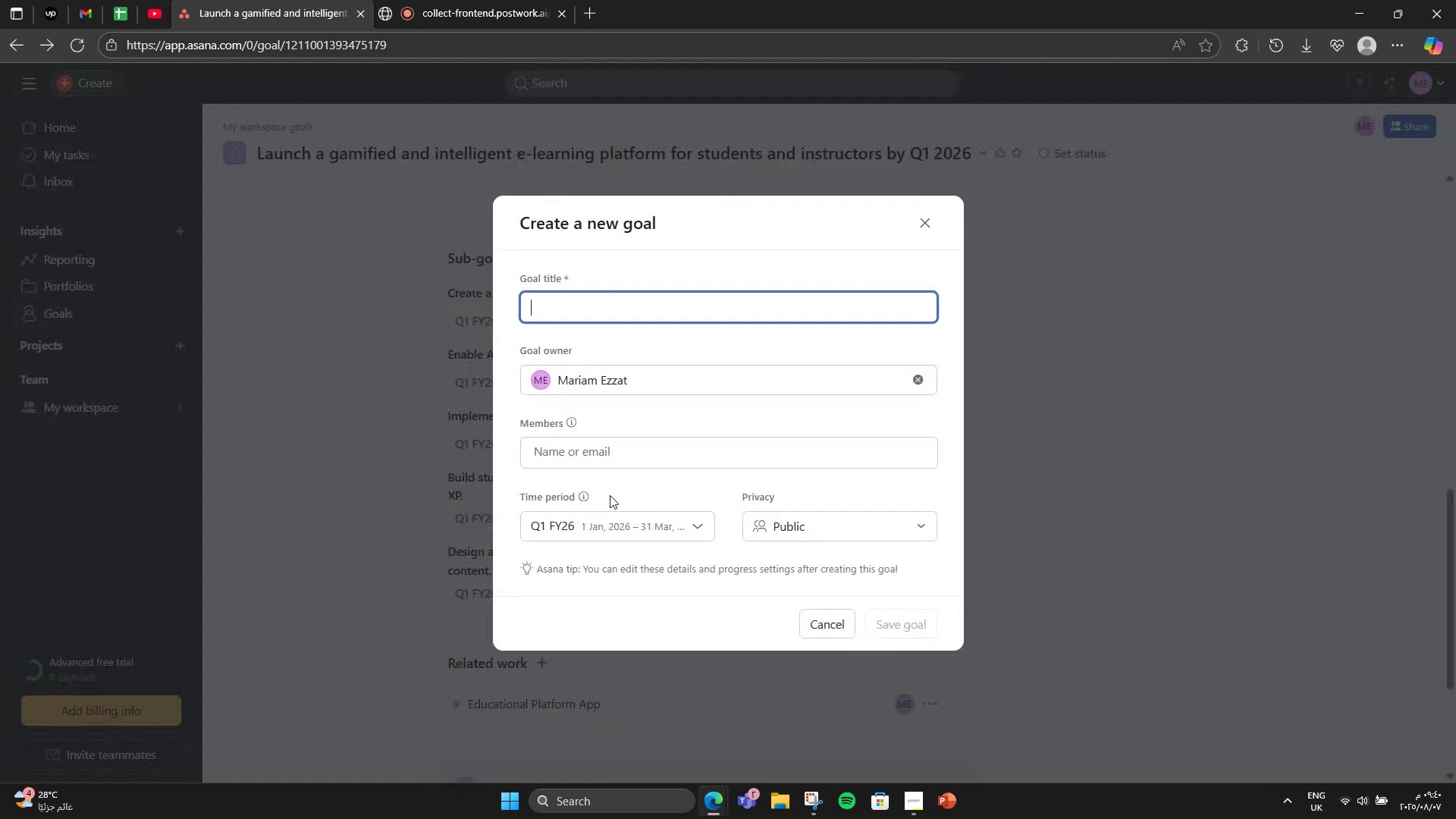 
type(Develop real )
key(Backspace)
type(-time messaging between students and instructors.)
 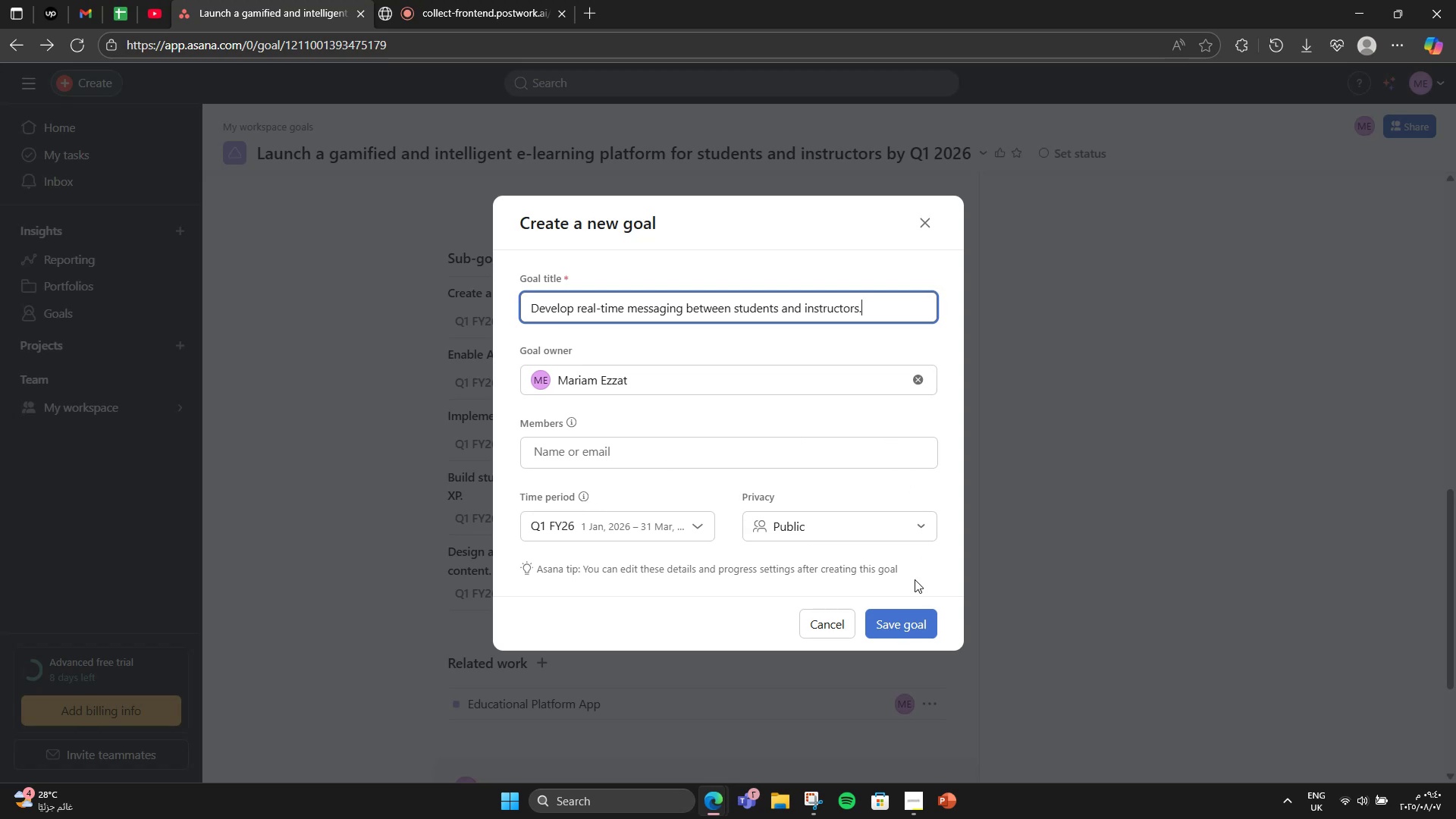 
left_click([899, 623])
 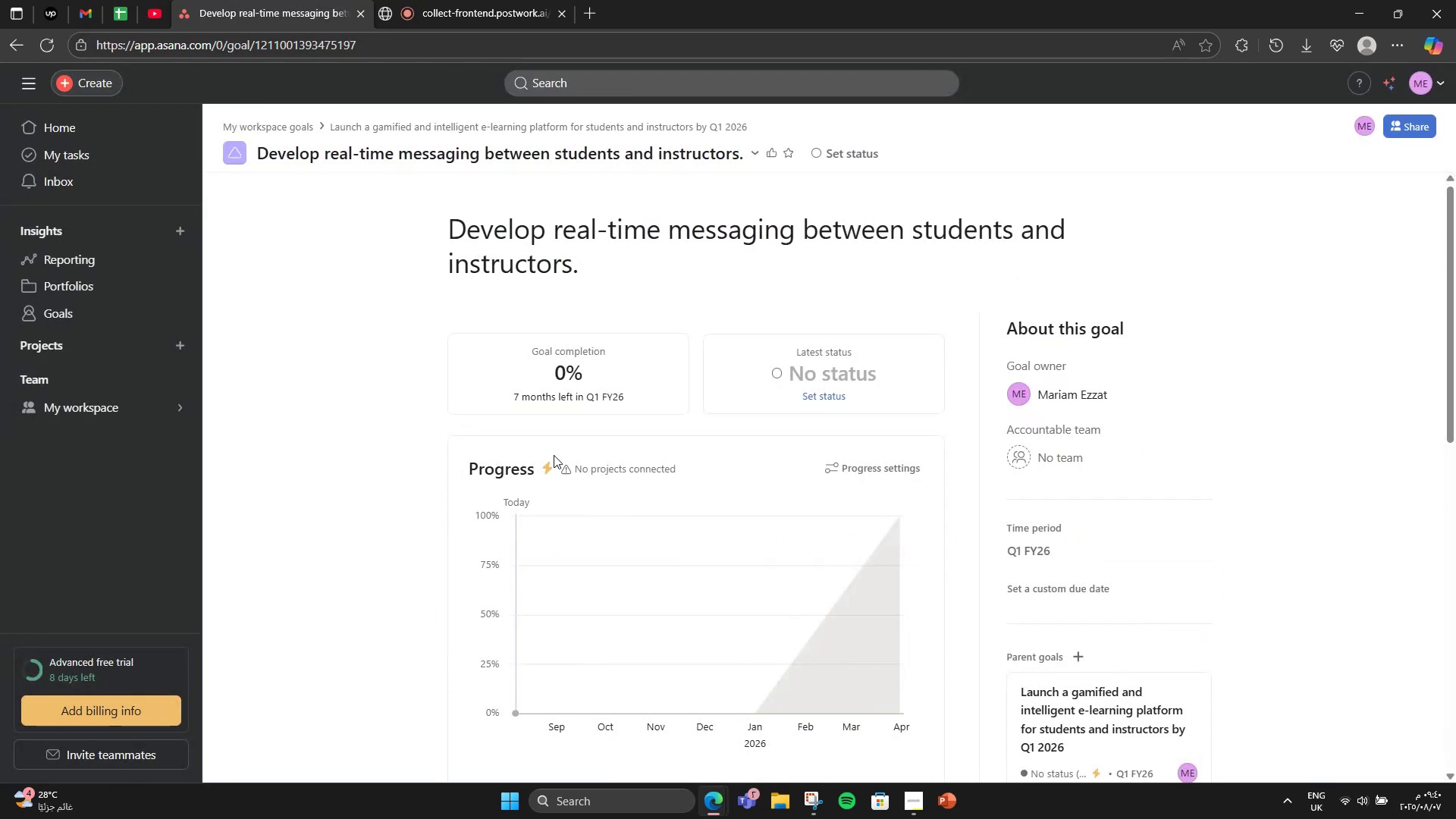 
left_click([0, 48])
 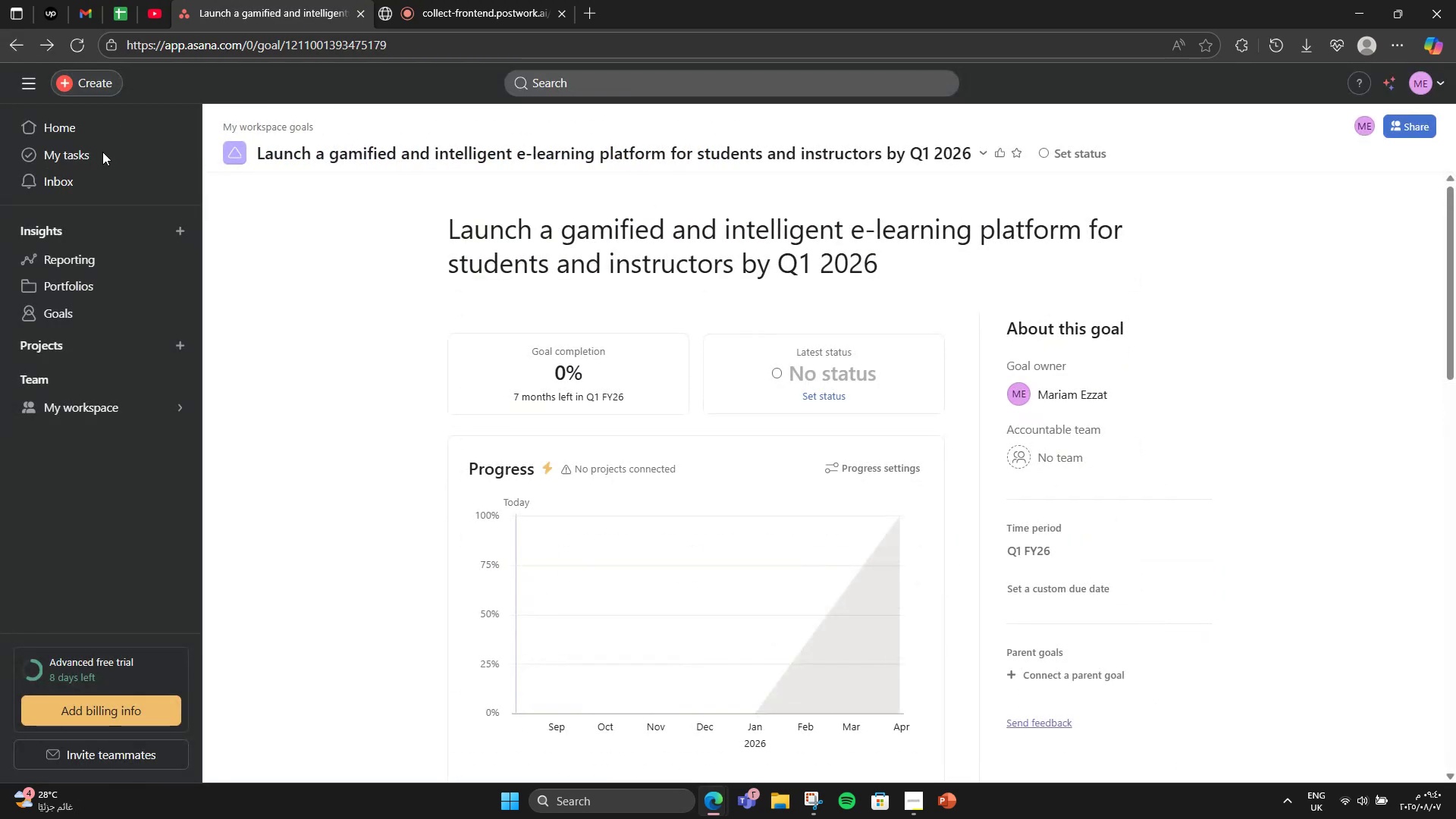 
scroll: coordinate [550, 390], scroll_direction: down, amount: 15.0
 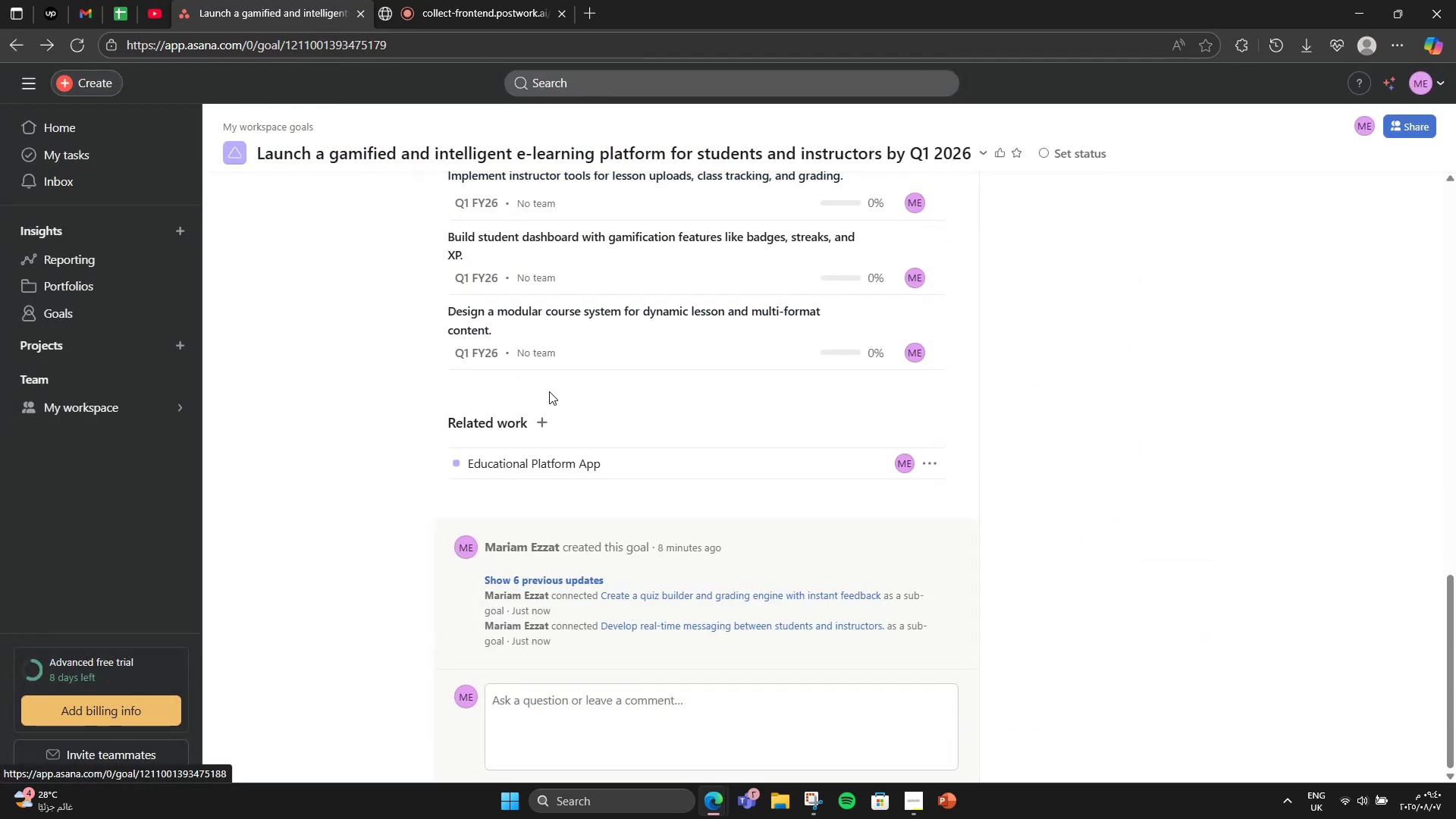 
scroll: coordinate [526, 379], scroll_direction: up, amount: 4.0
 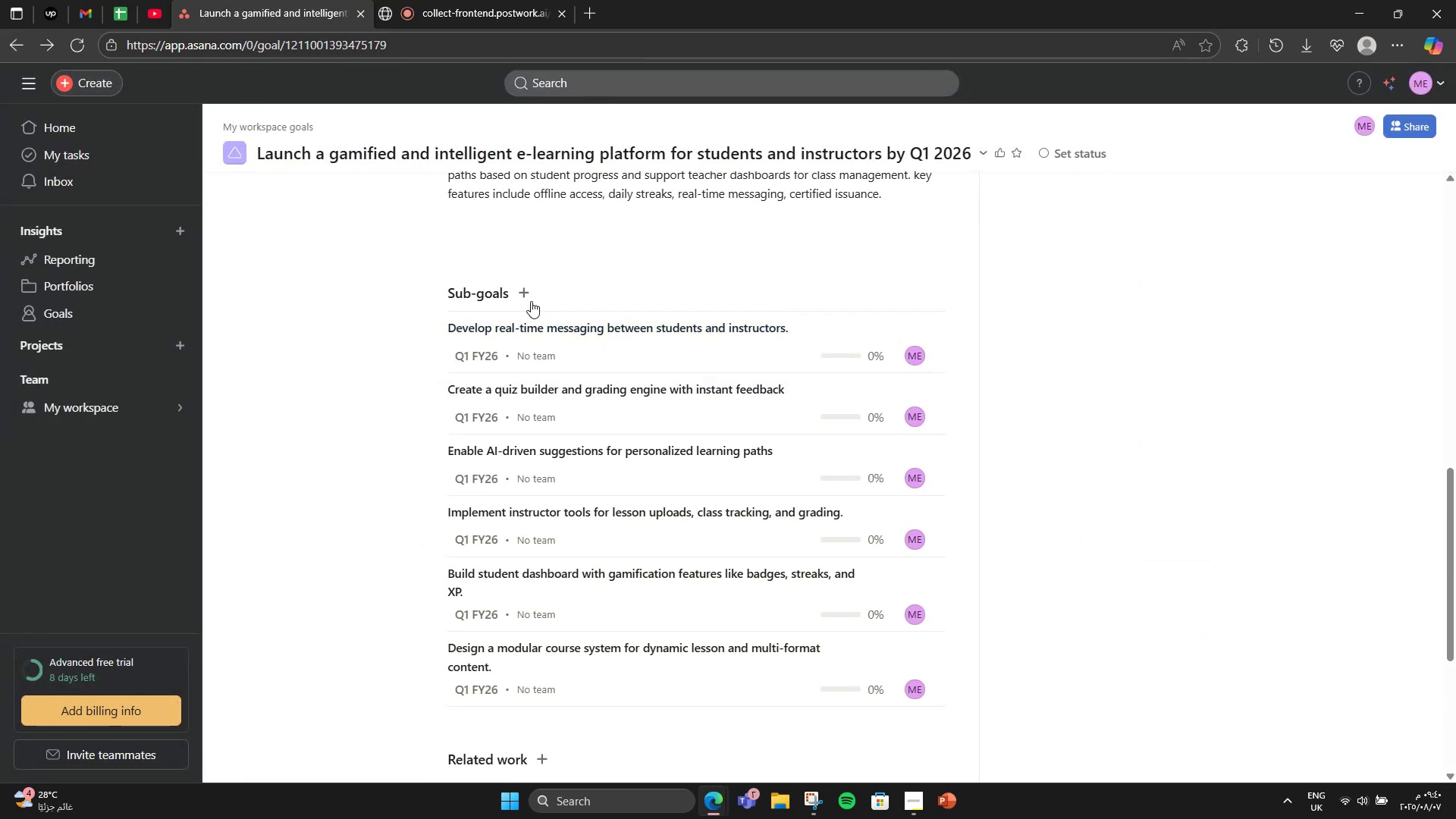 
left_click([529, 293])
 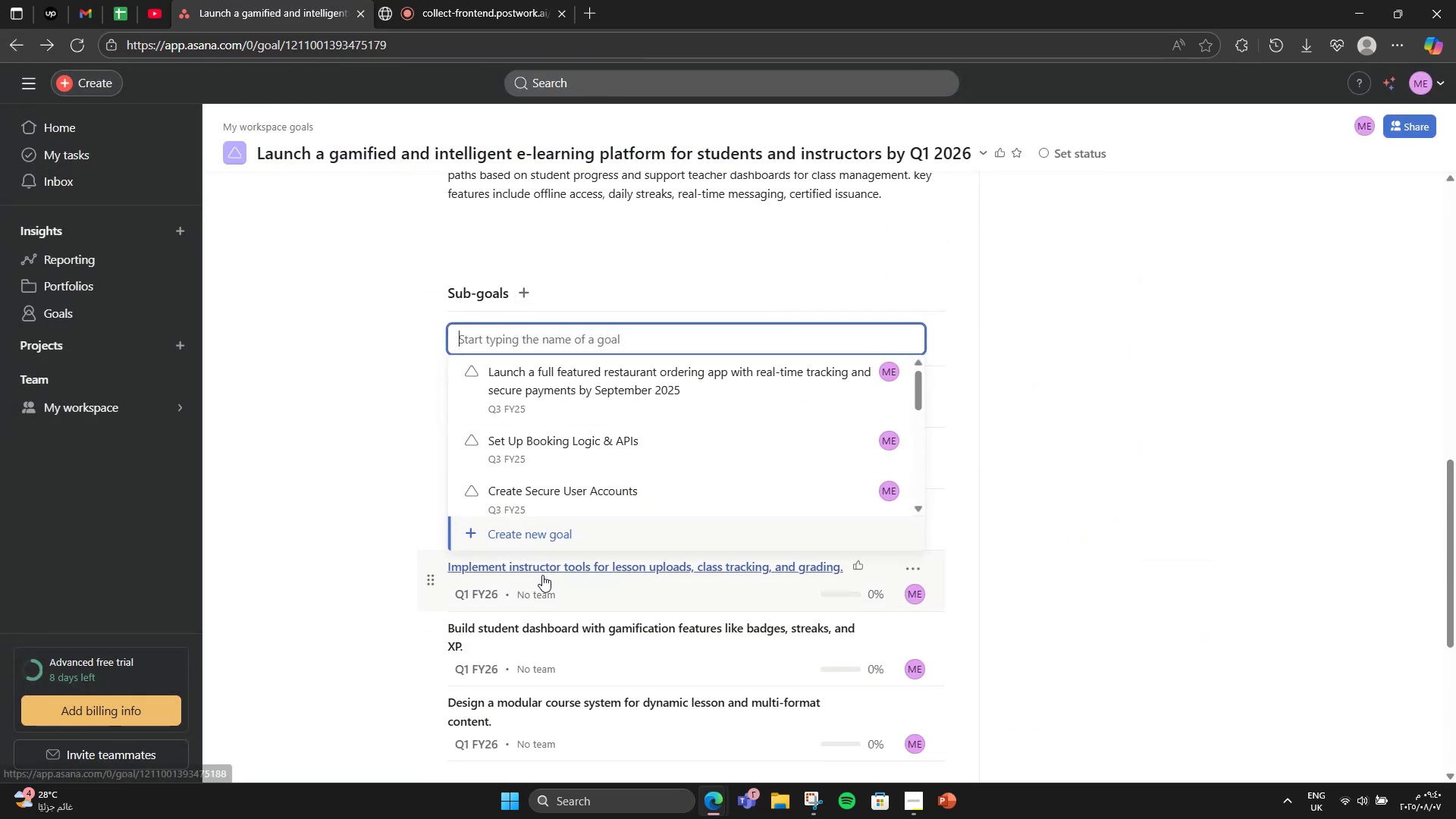 
left_click([549, 537])
 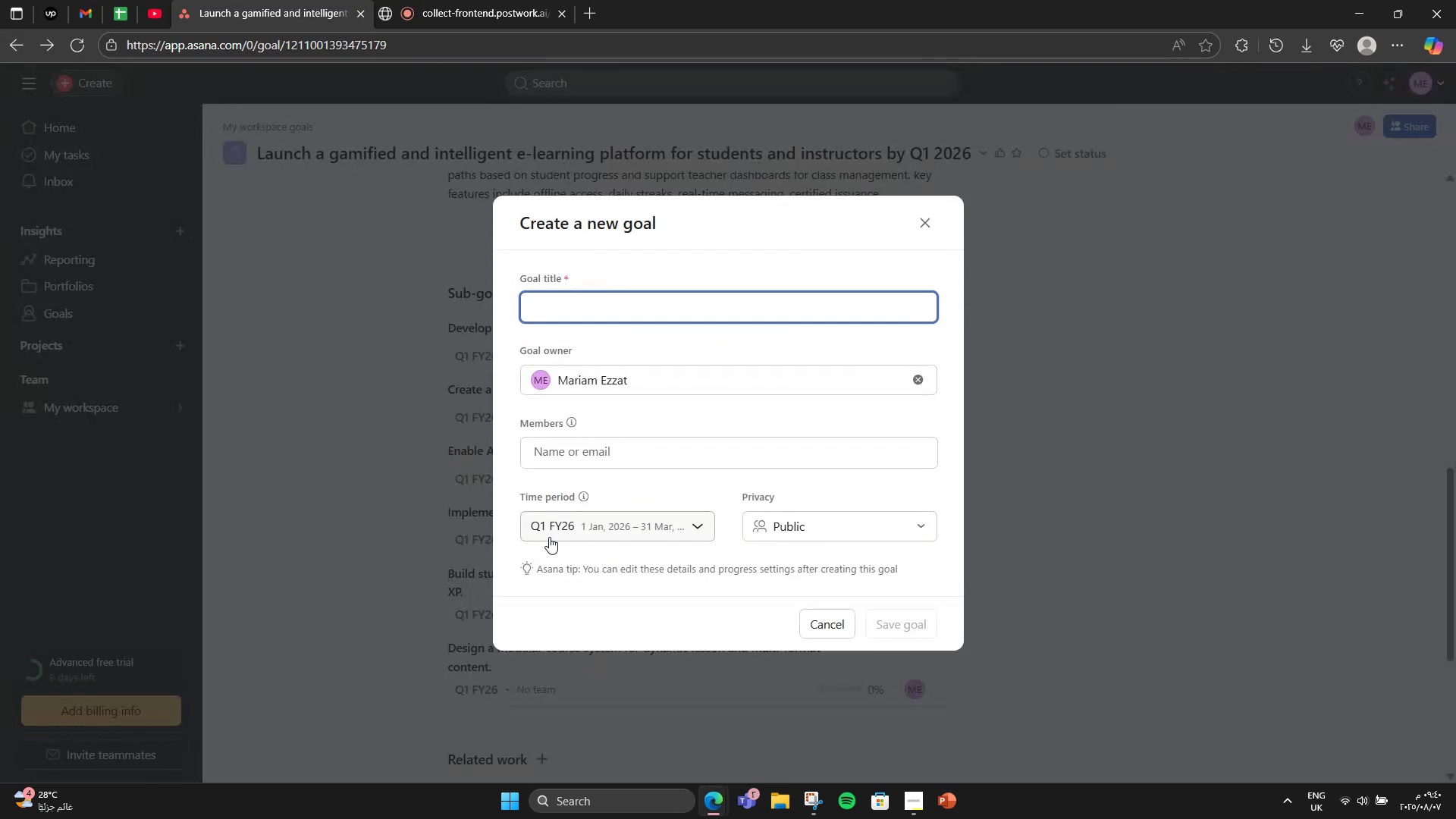 
type(Launch progress tracker and cerif)
key(Backspace)
key(Backspace)
type(tified generator )
 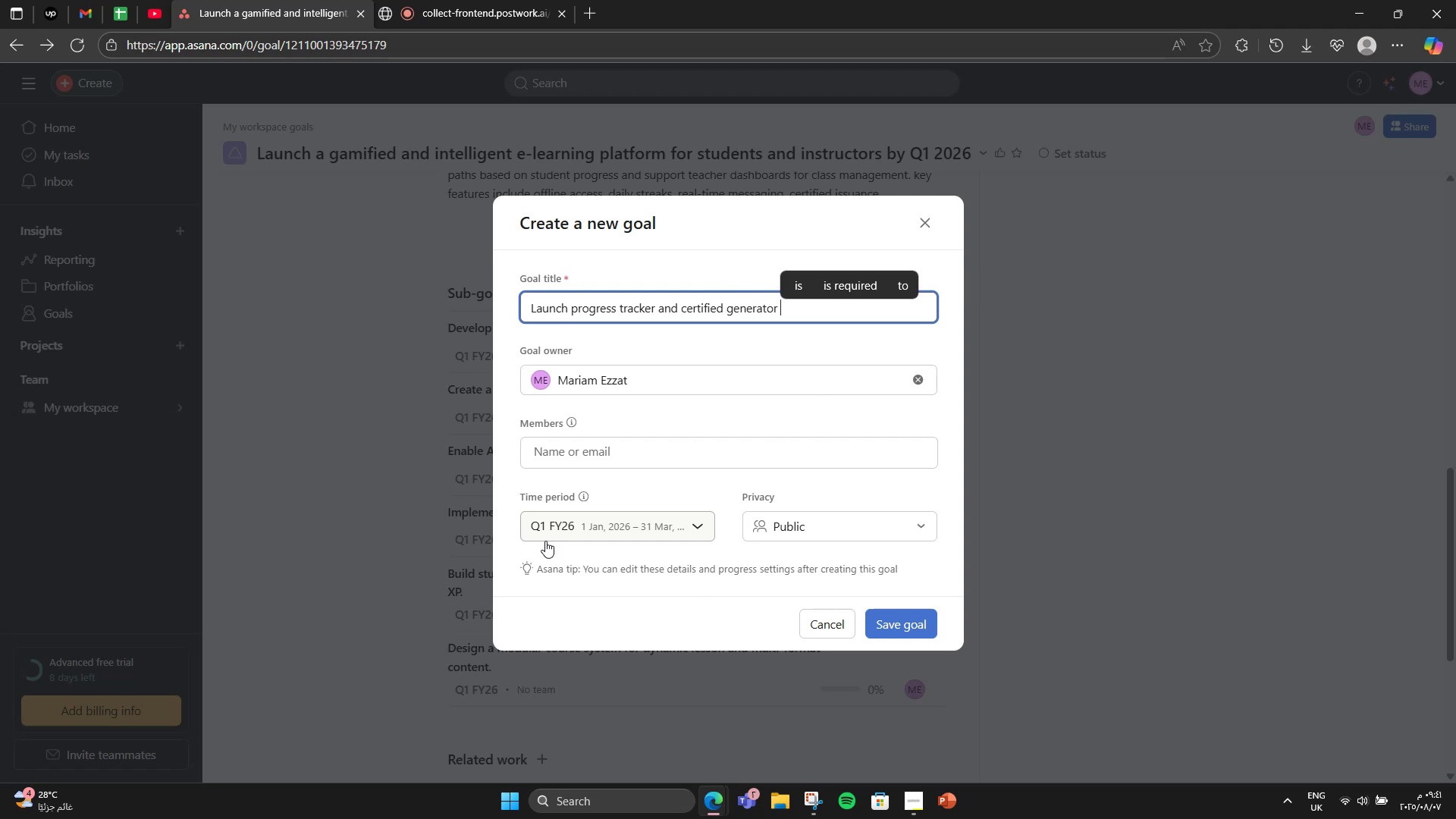 
hold_key(key=ArrowLeft, duration=0.98)
 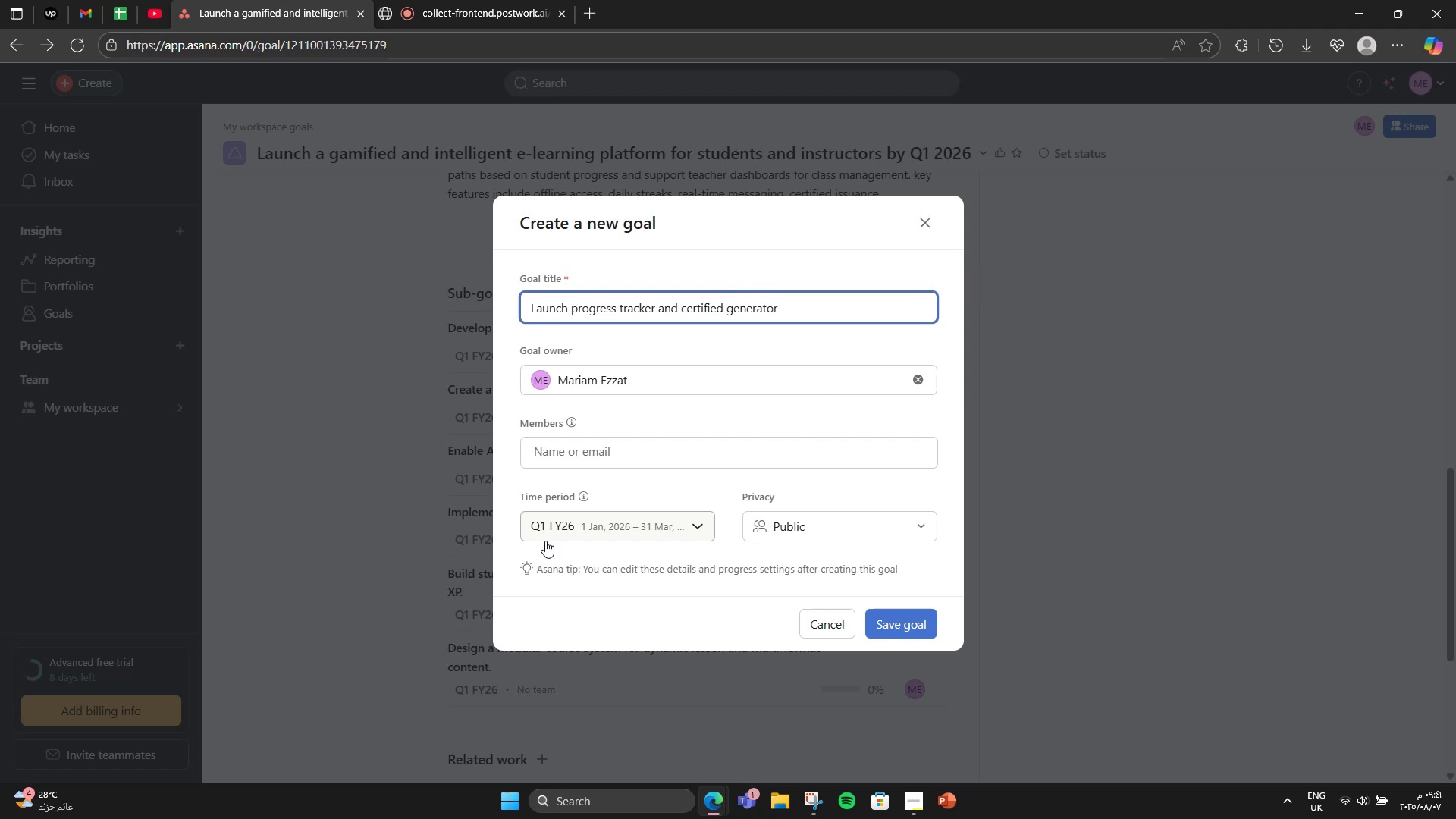 
hold_key(key=ArrowRight, duration=0.64)
 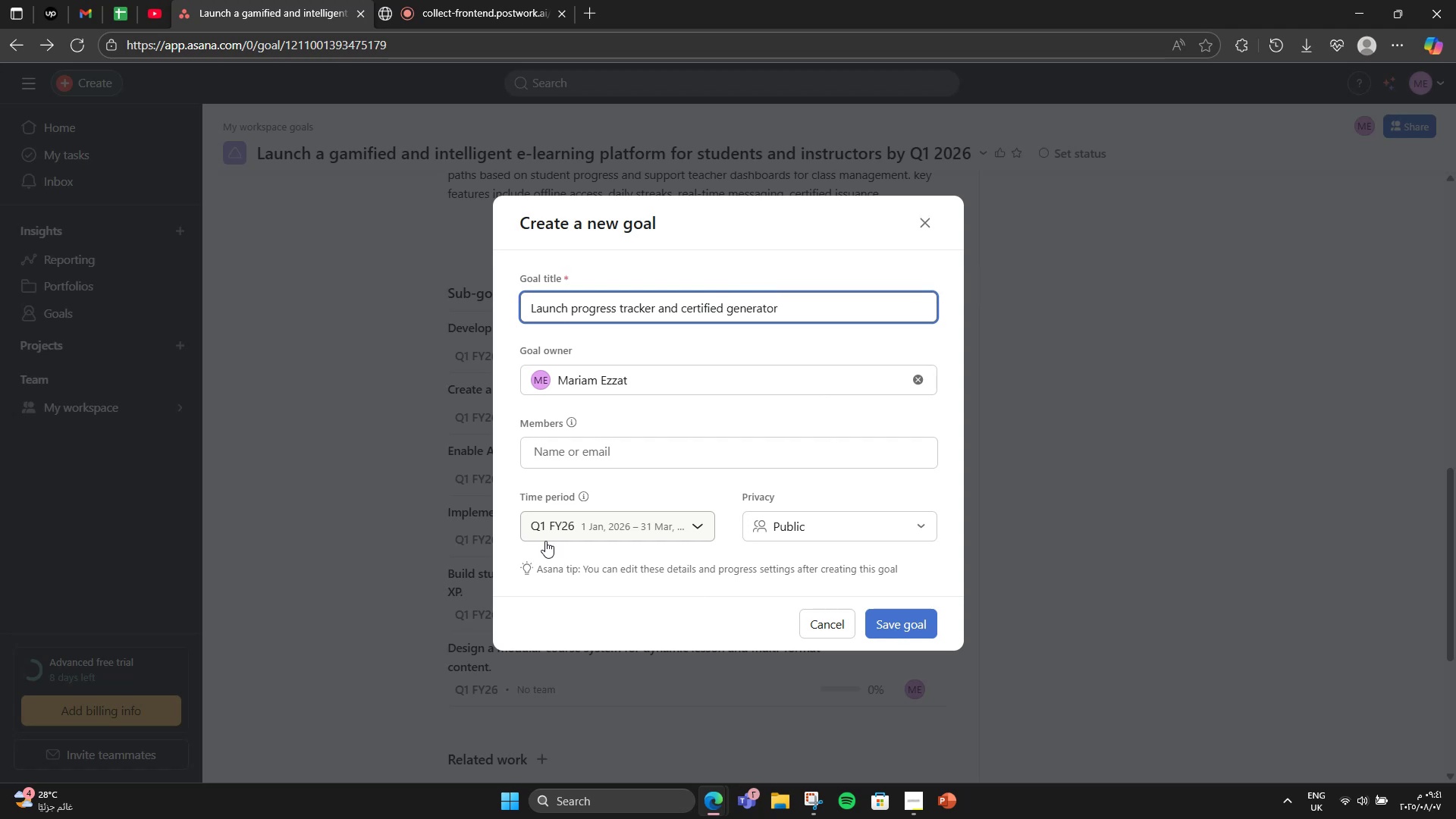 
key(Backspace)
key(Backspace)
key(Backspace)
type(u)
key(Backspace)
type(iv)
key(Backspace)
type(cate)
 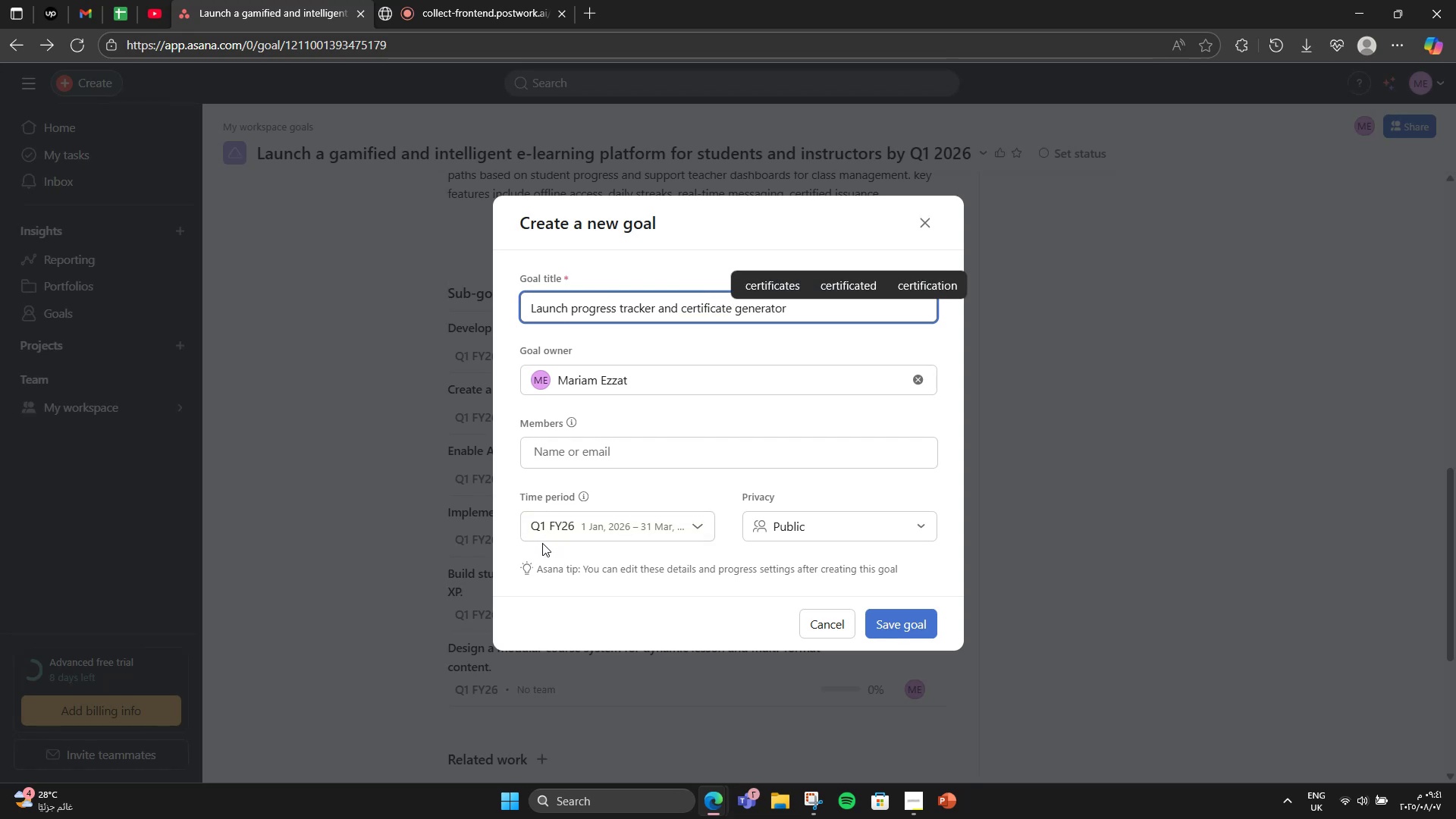 
hold_key(key=ArrowRight, duration=0.95)
 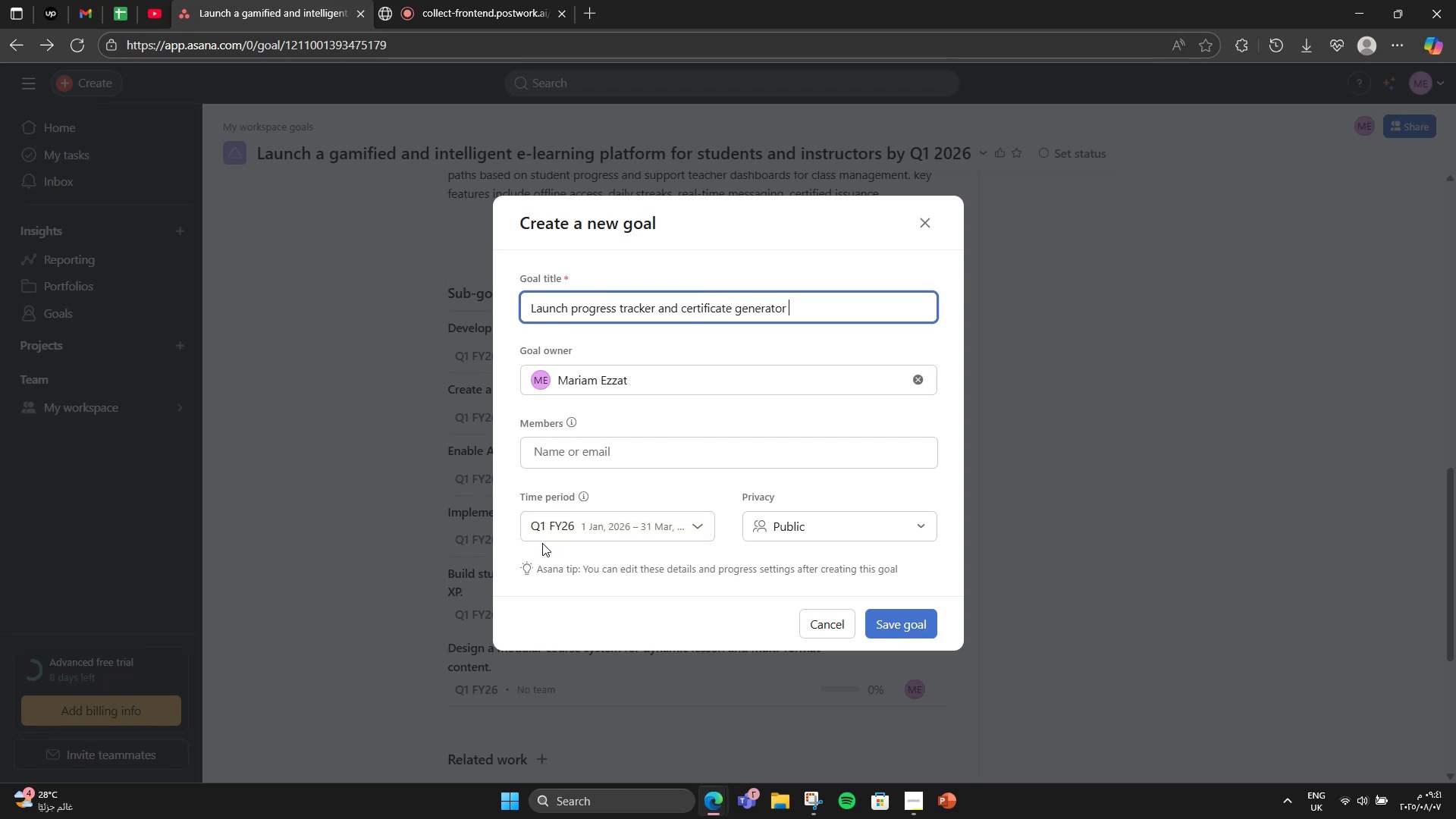 
type(on course completion)
 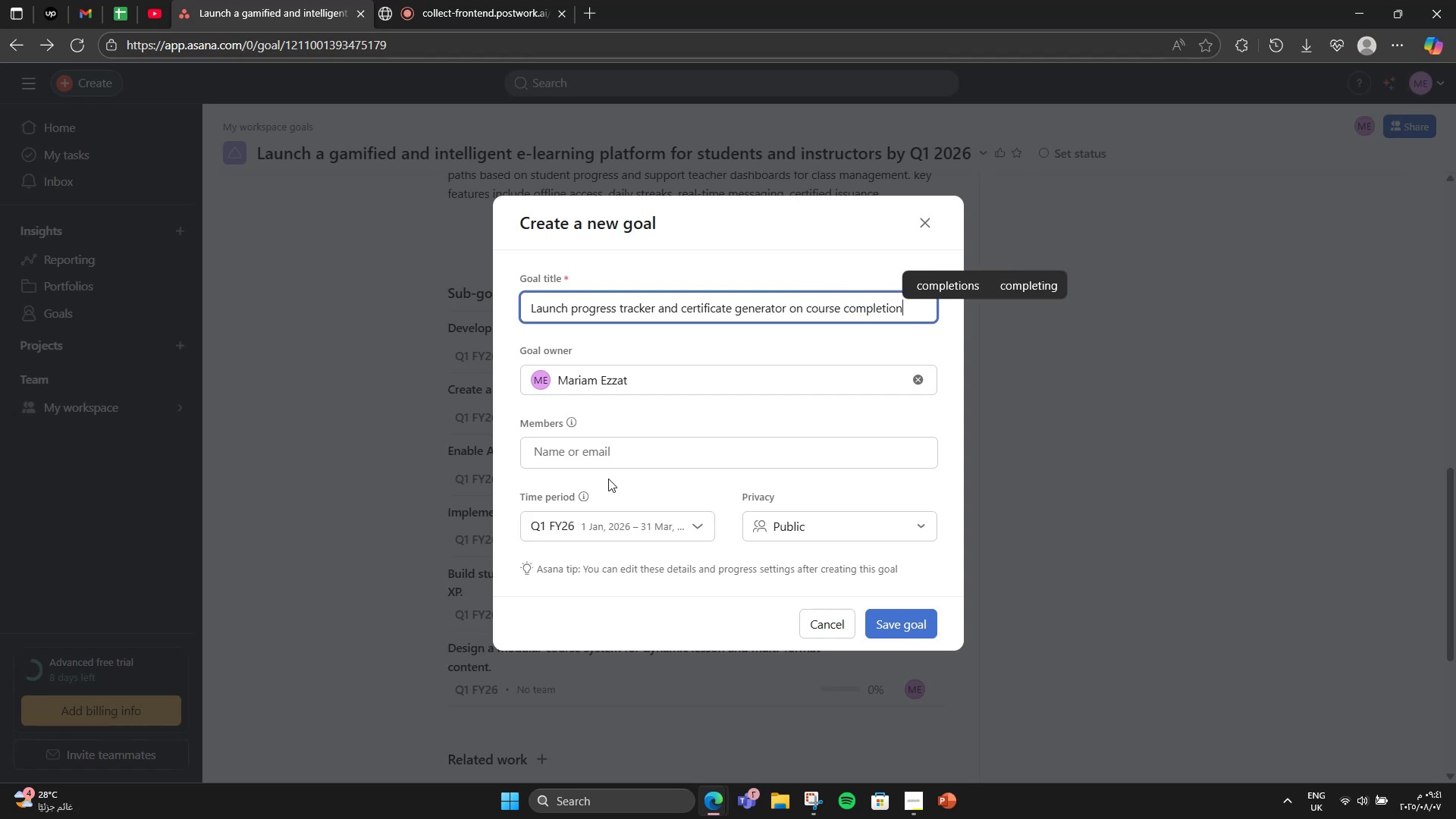 
left_click([628, 439])
 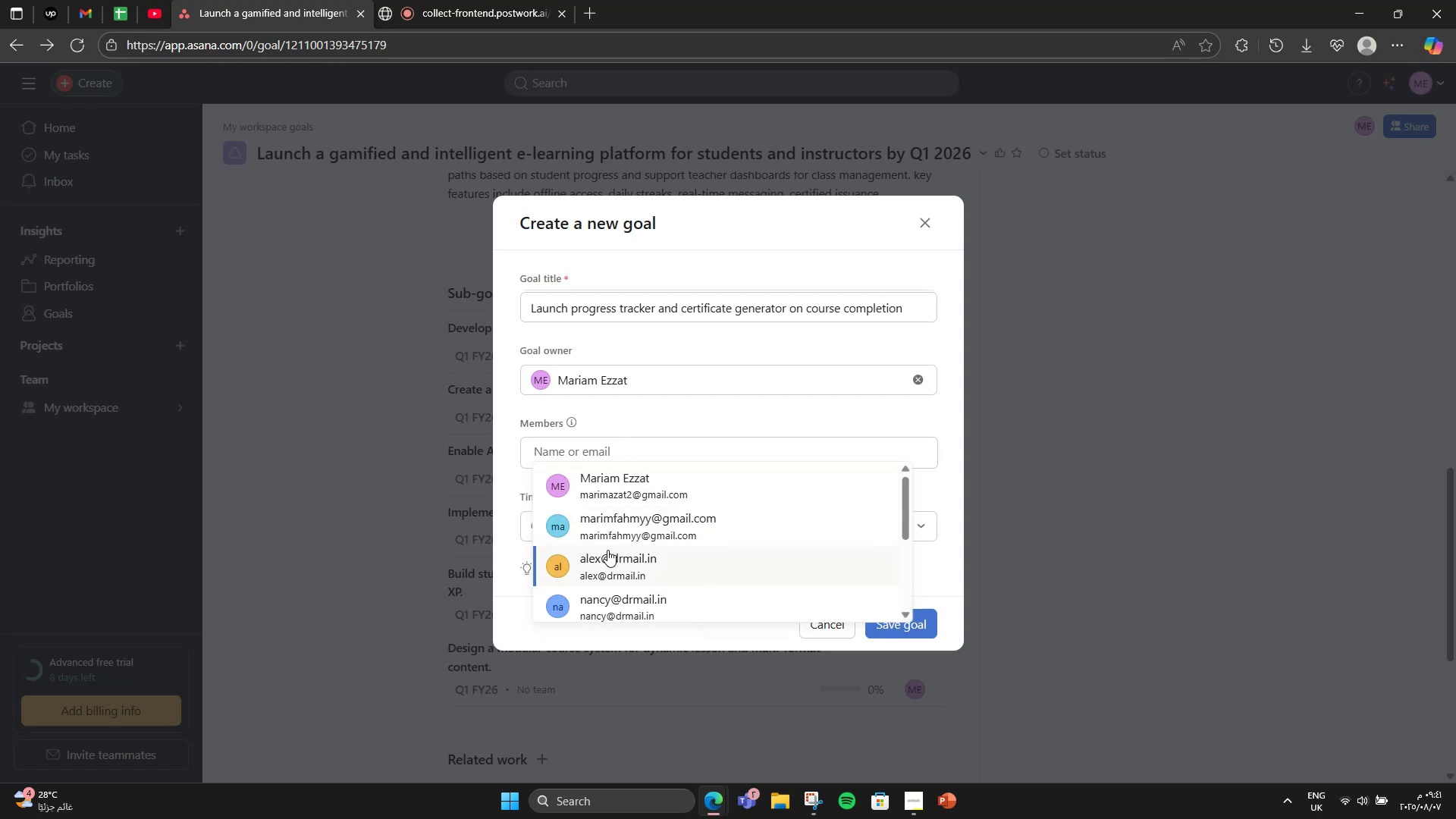 
left_click([606, 560])
 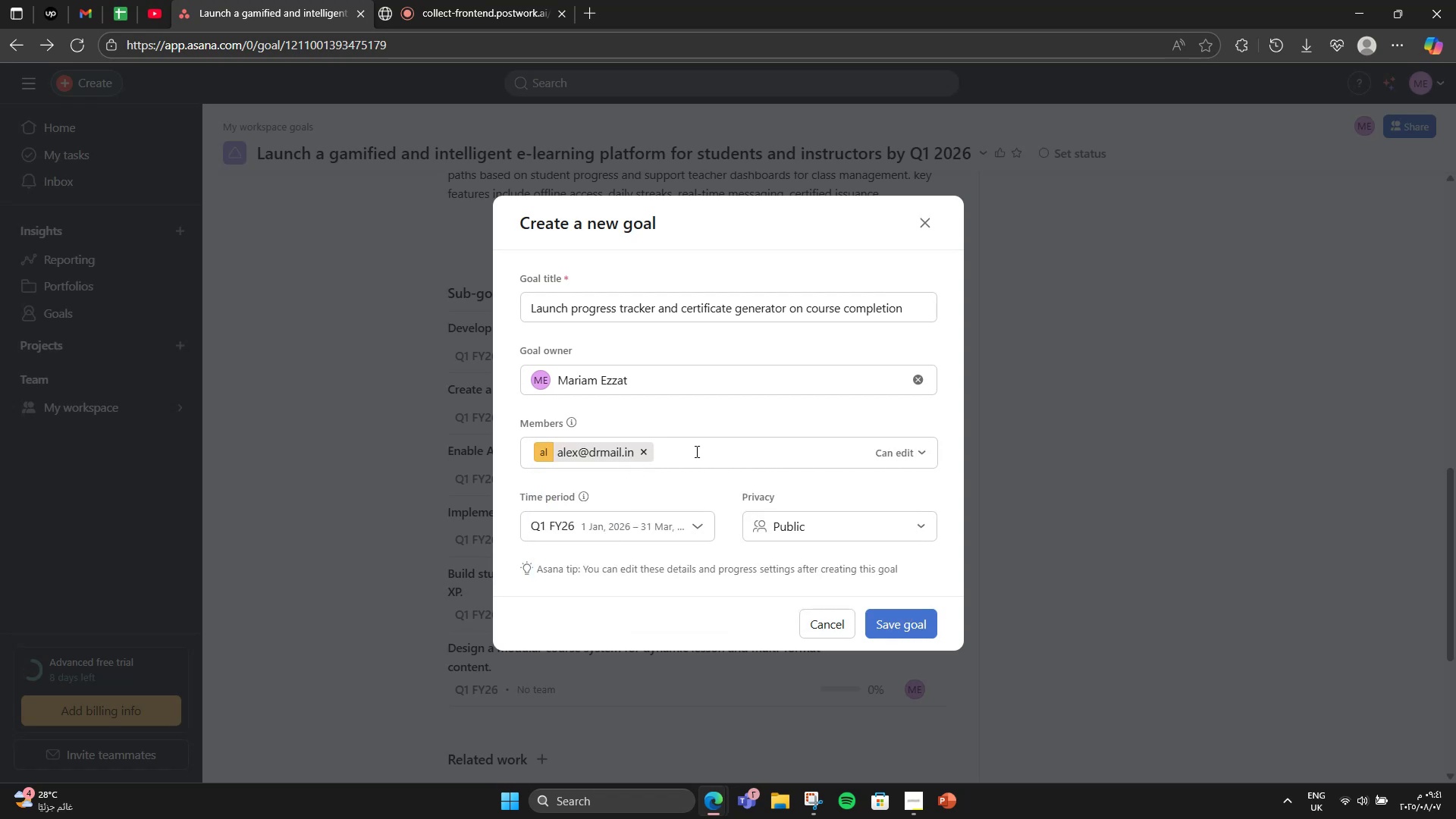 
left_click([738, 451])
 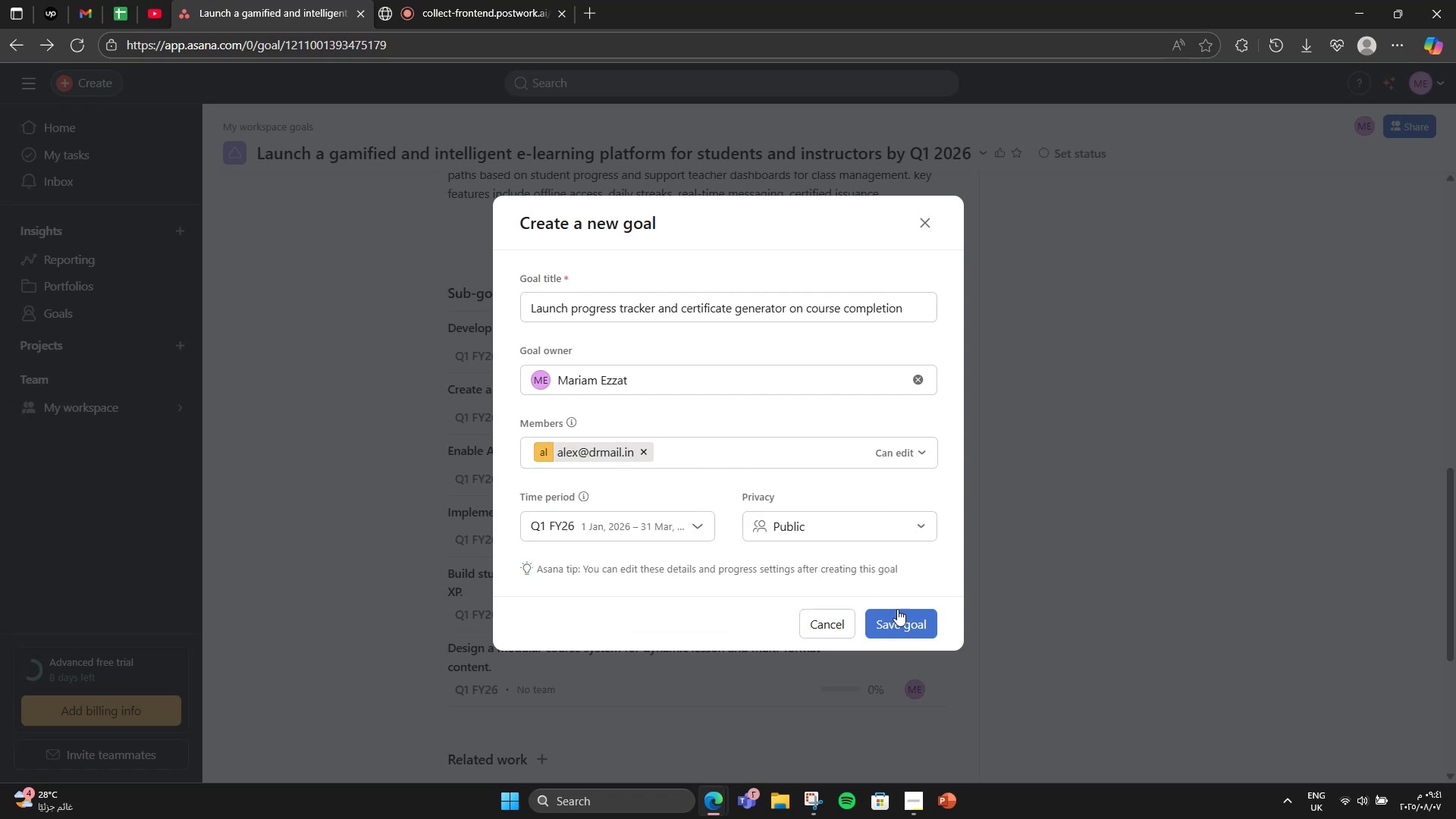 
left_click([897, 609])
 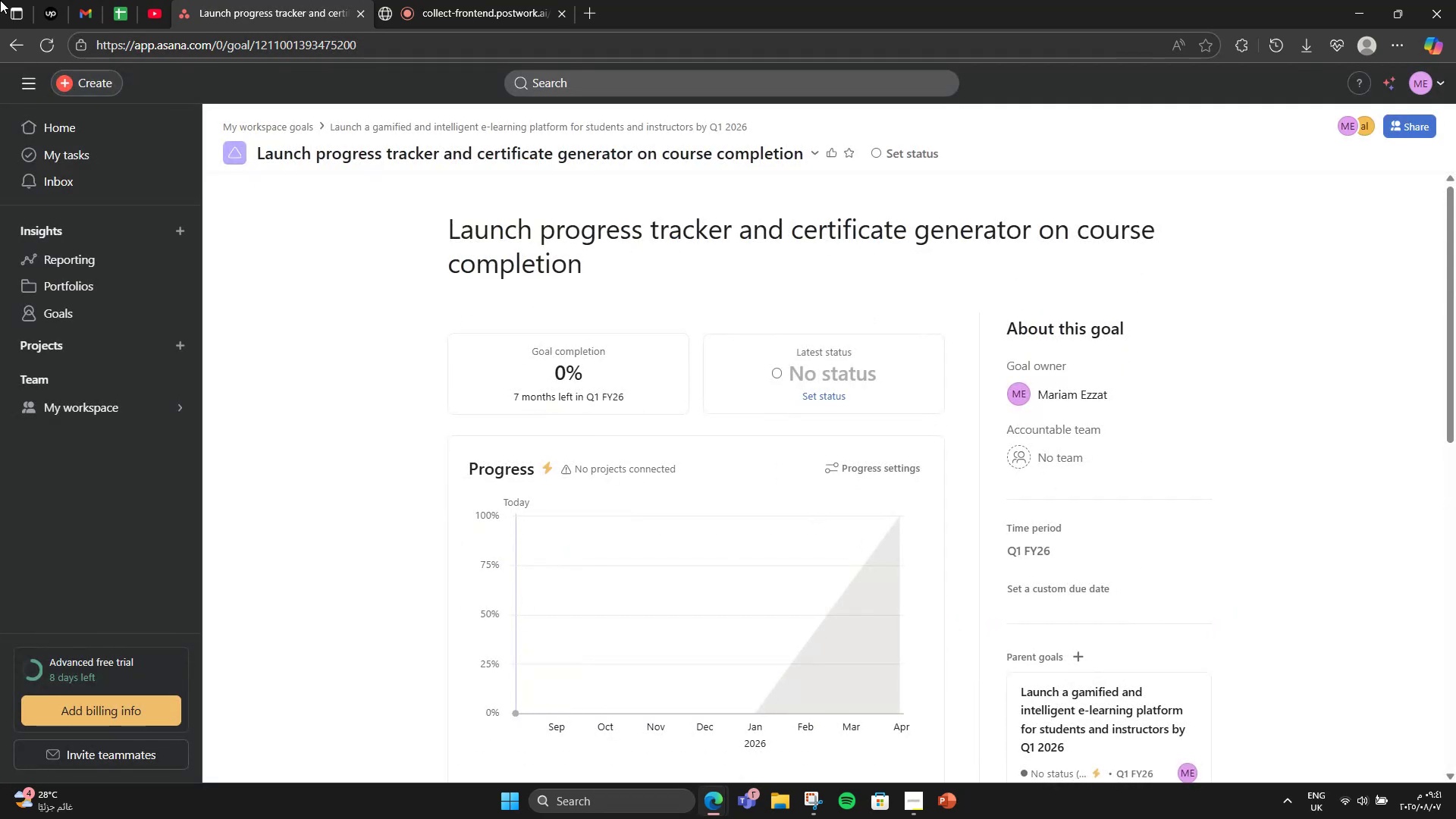 
left_click([10, 42])
 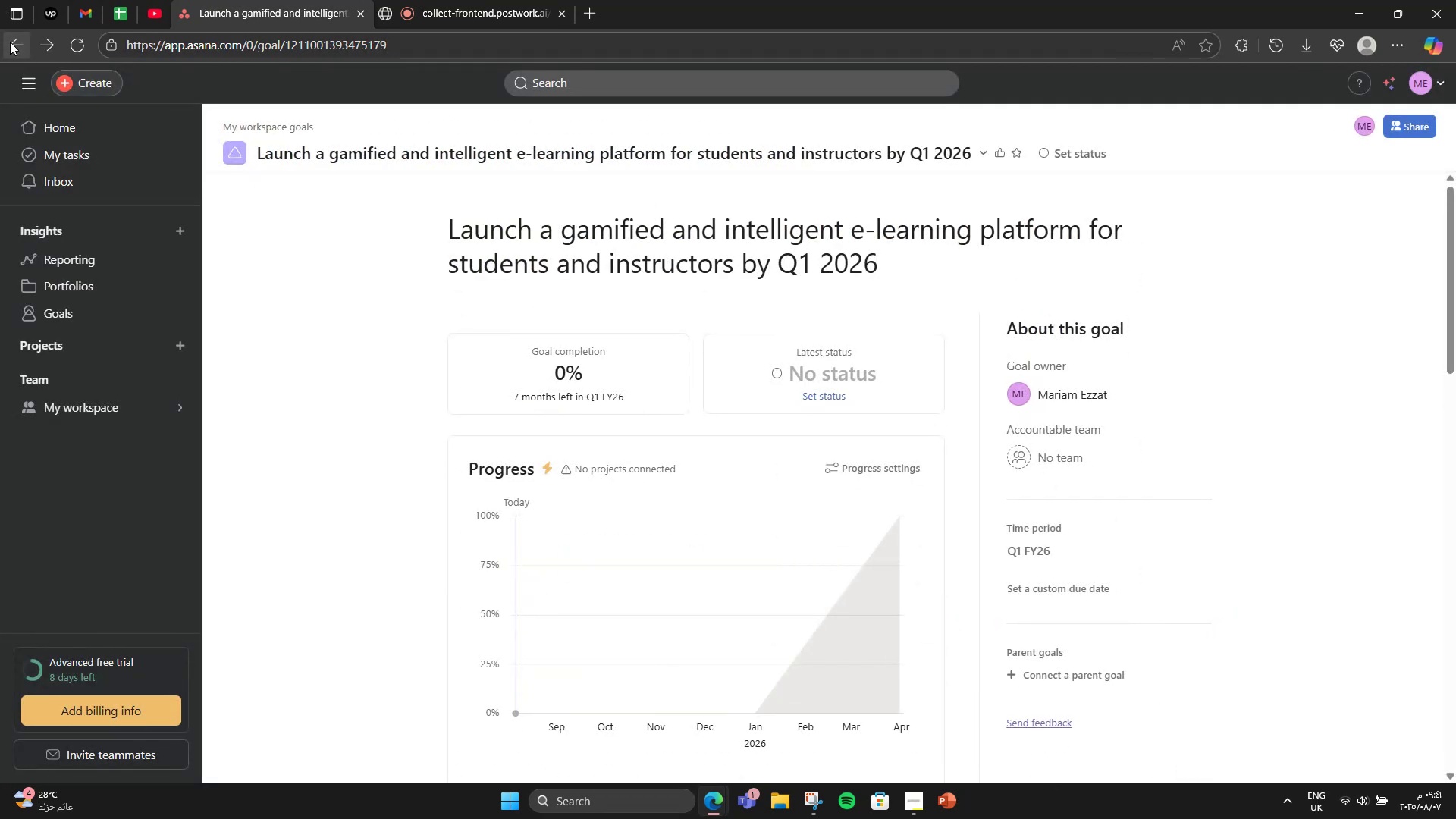 
scroll: coordinate [588, 350], scroll_direction: down, amount: 11.0
 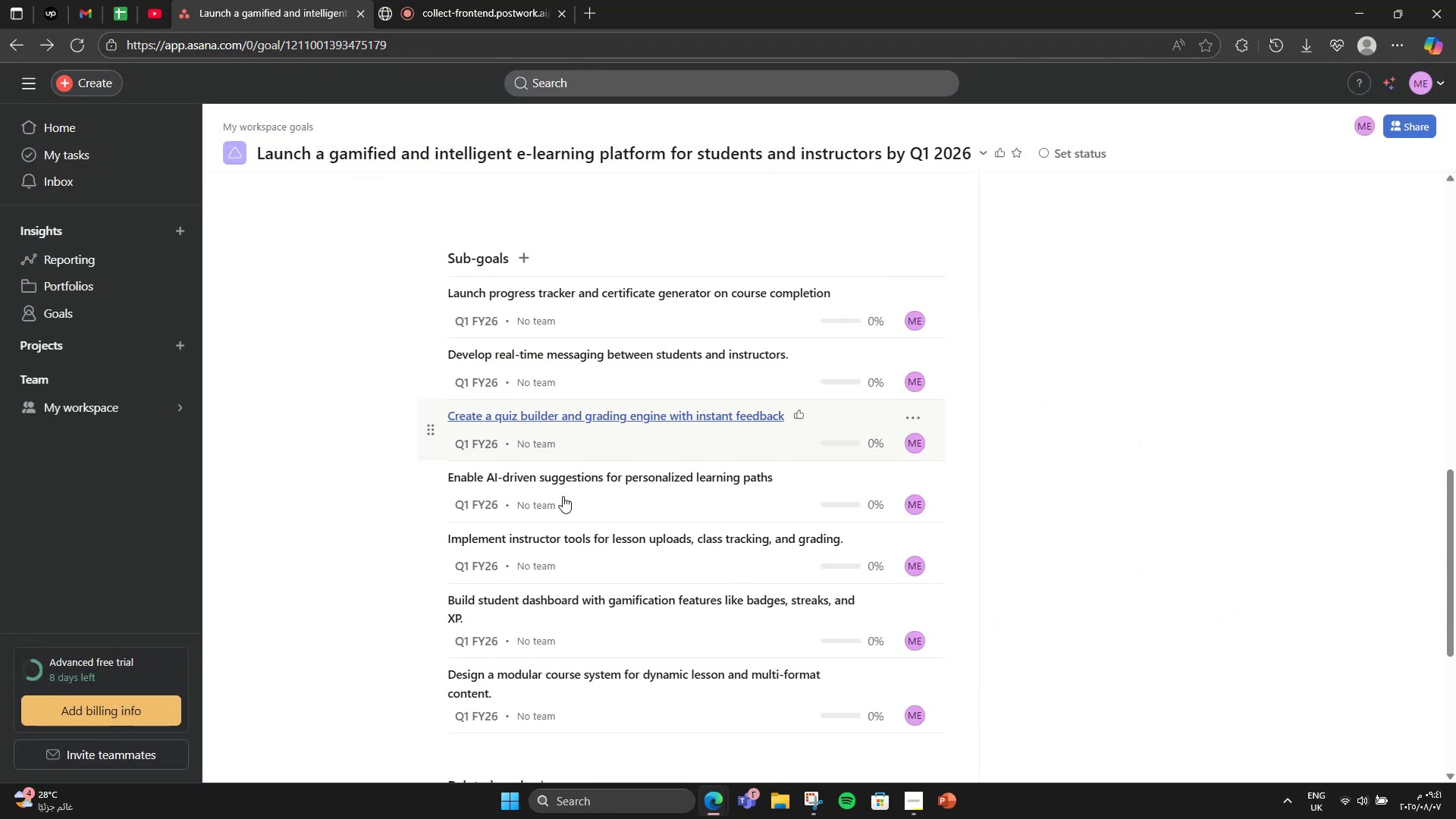 
scroll: coordinate [551, 597], scroll_direction: none, amount: 0.0
 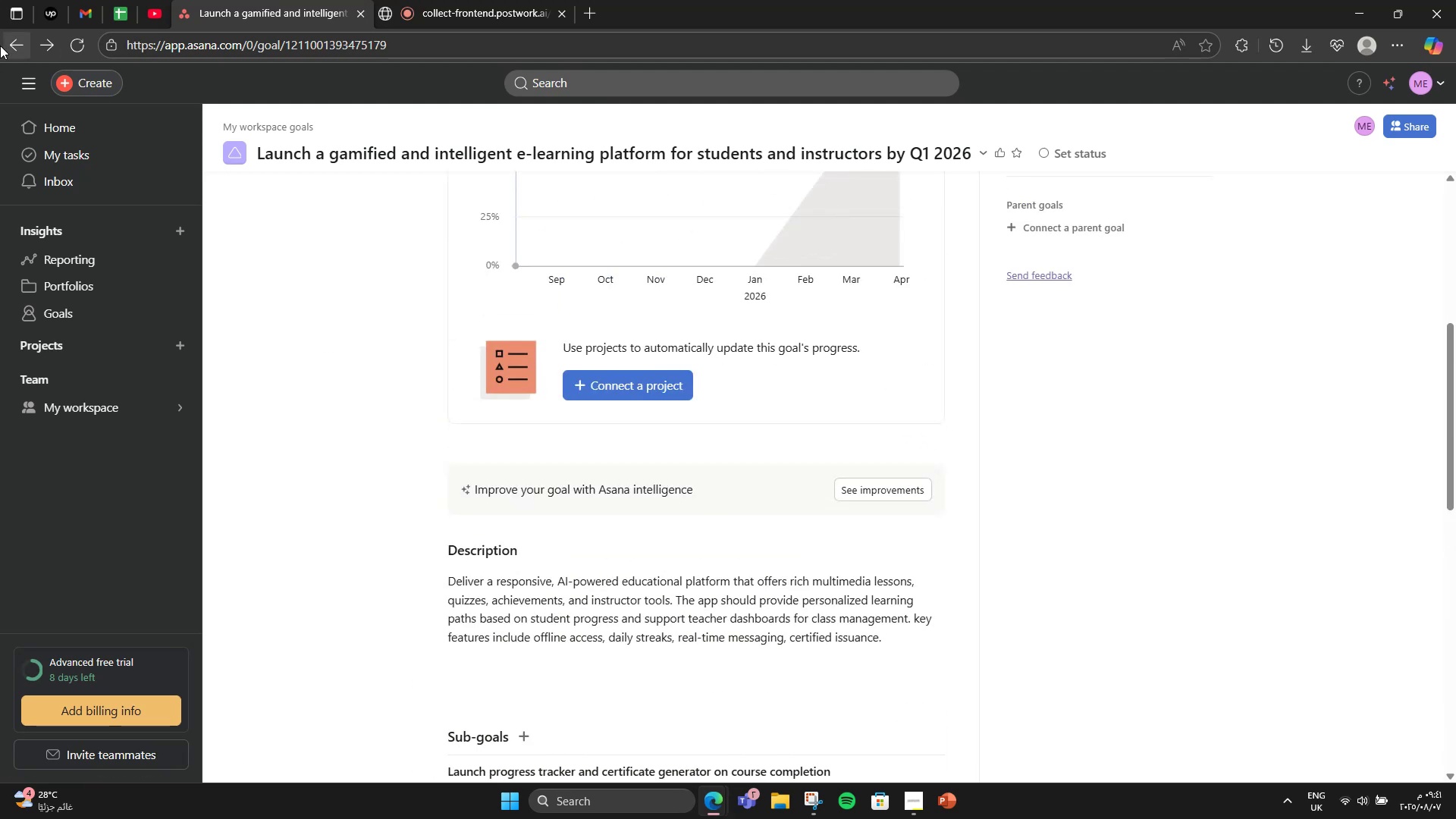 
left_click([0, 47])
 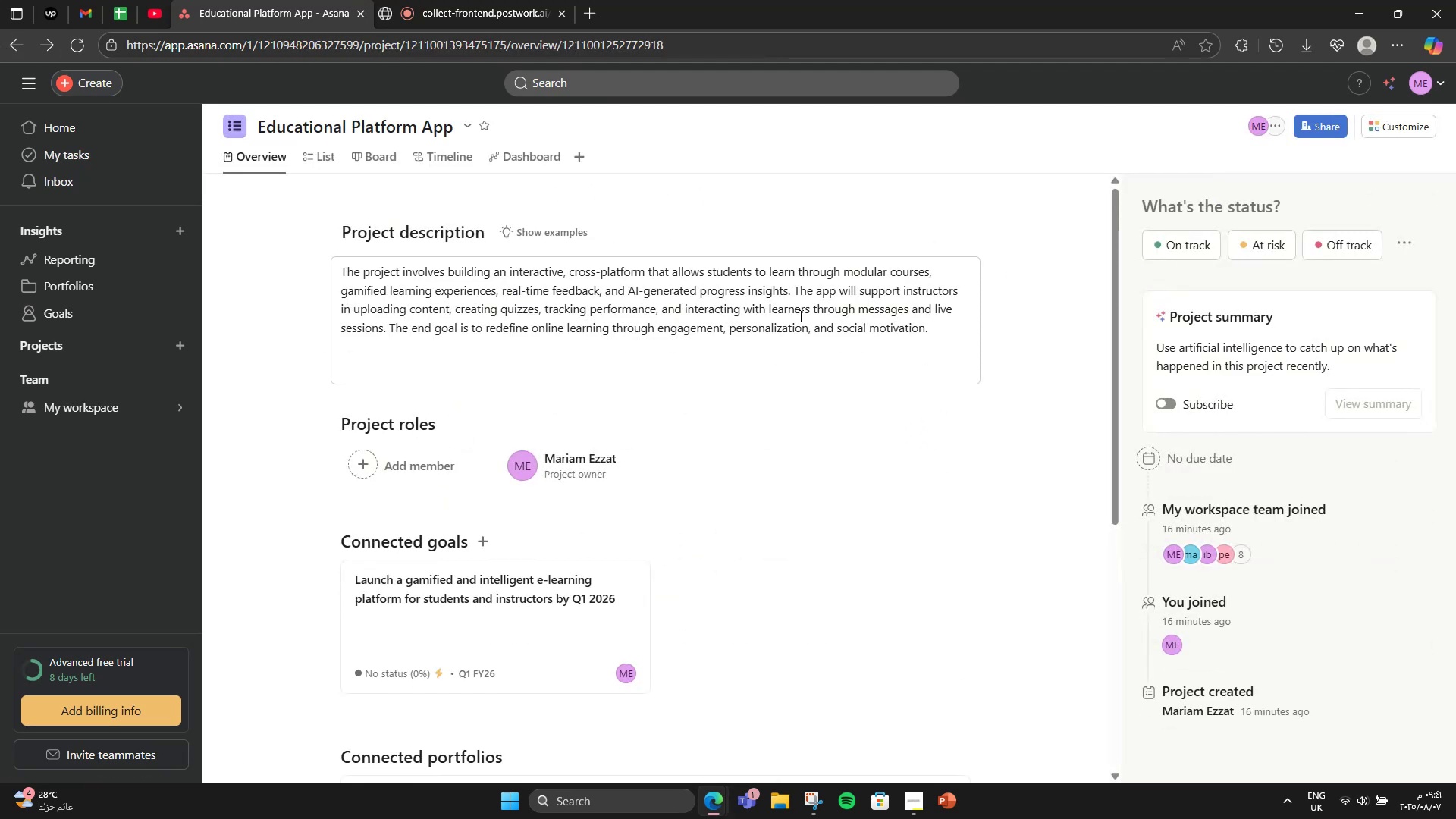 
scroll: coordinate [795, 315], scroll_direction: down, amount: 8.0
 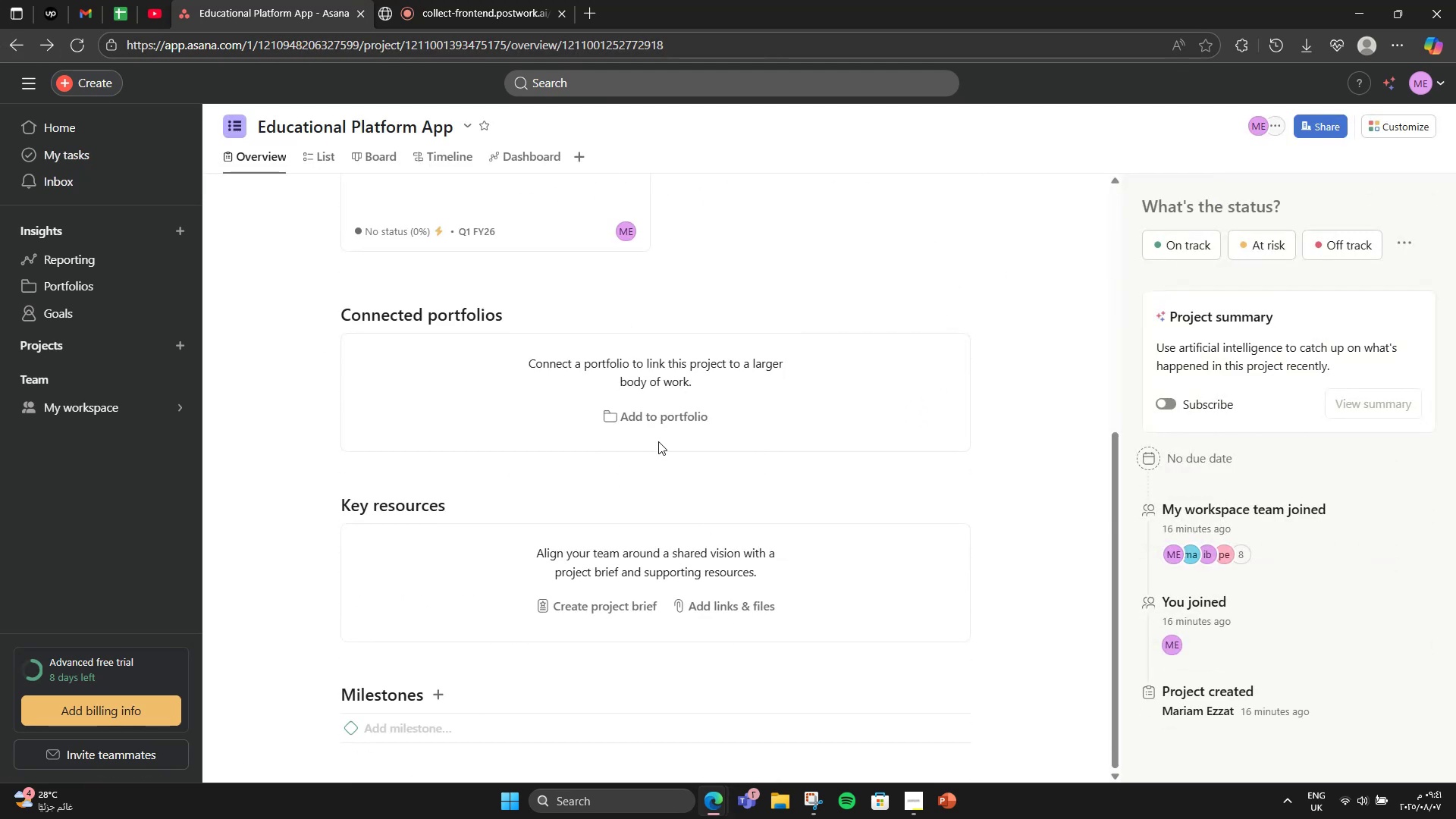 
left_click([656, 419])
 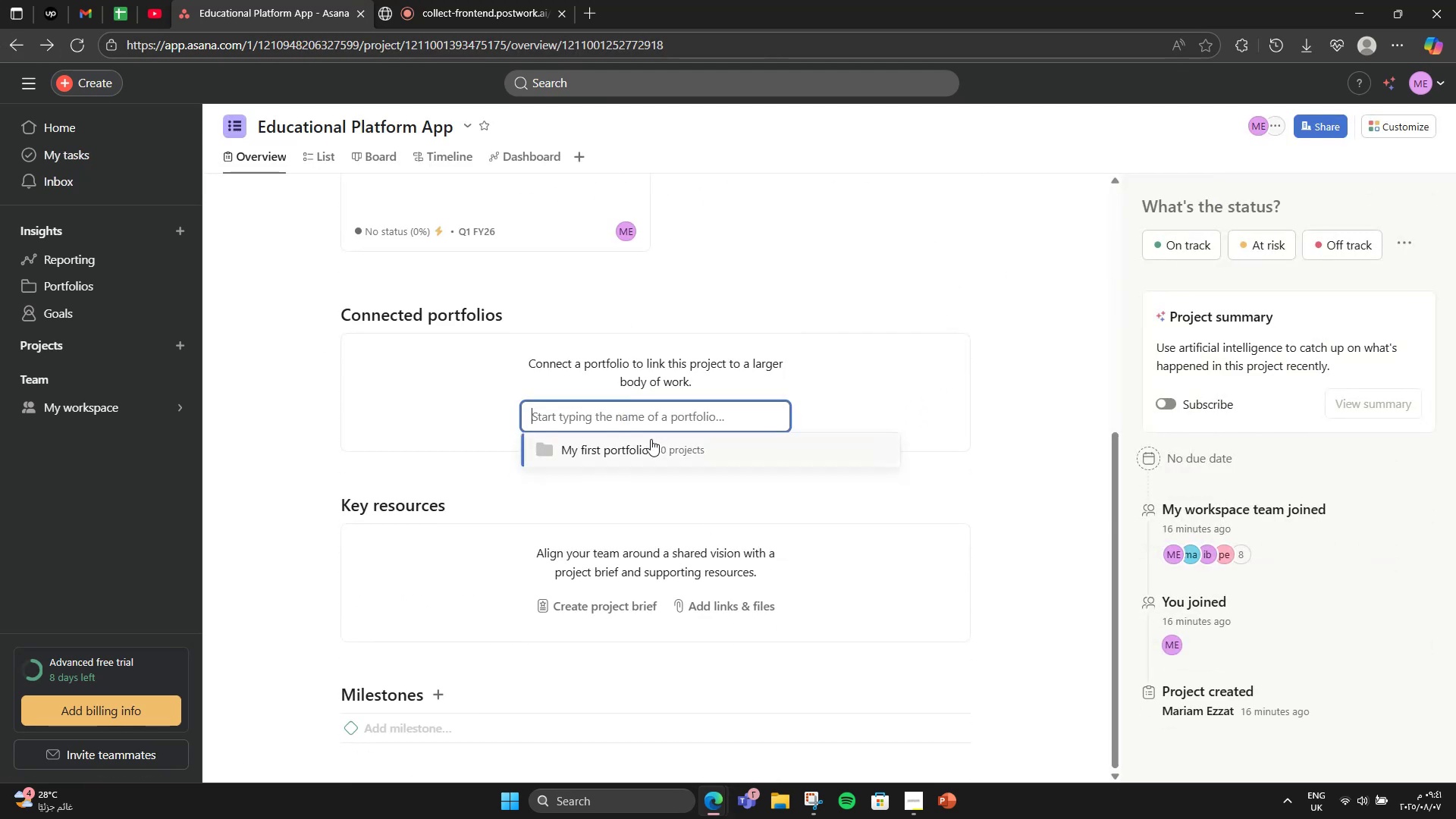 
left_click([651, 441])
 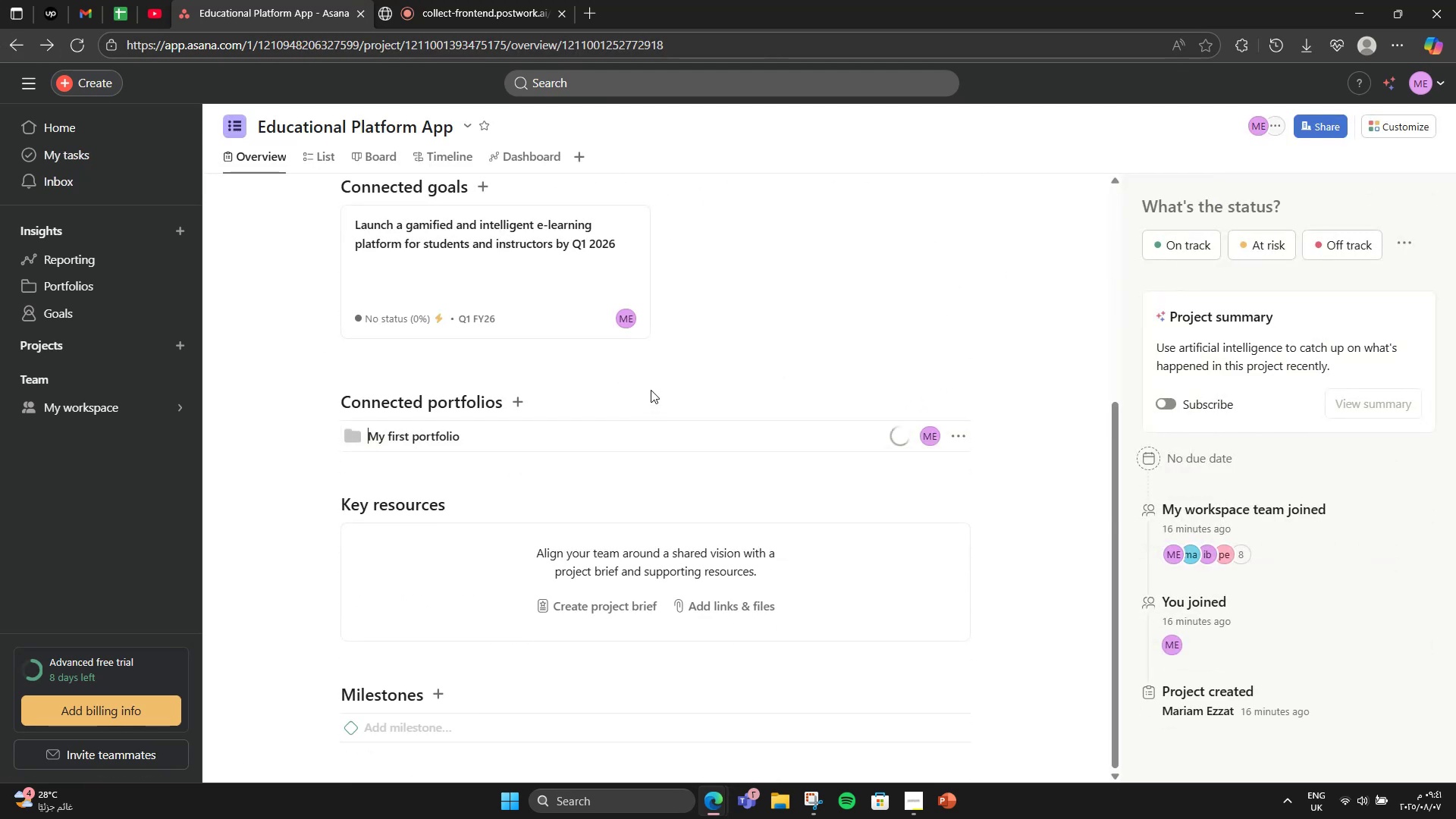 
left_click([651, 378])
 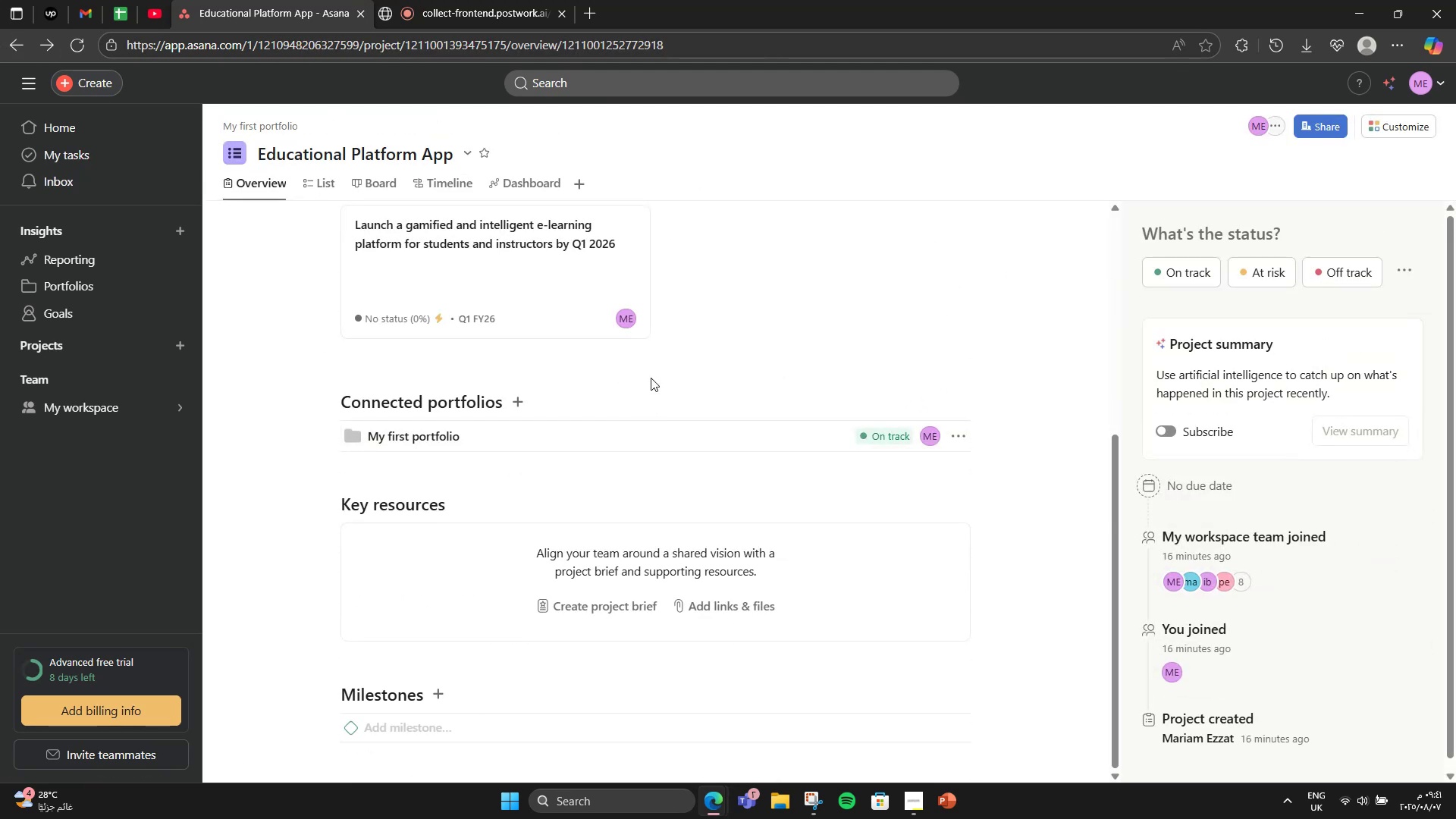 
scroll: coordinate [818, 555], scroll_direction: down, amount: 2.0
 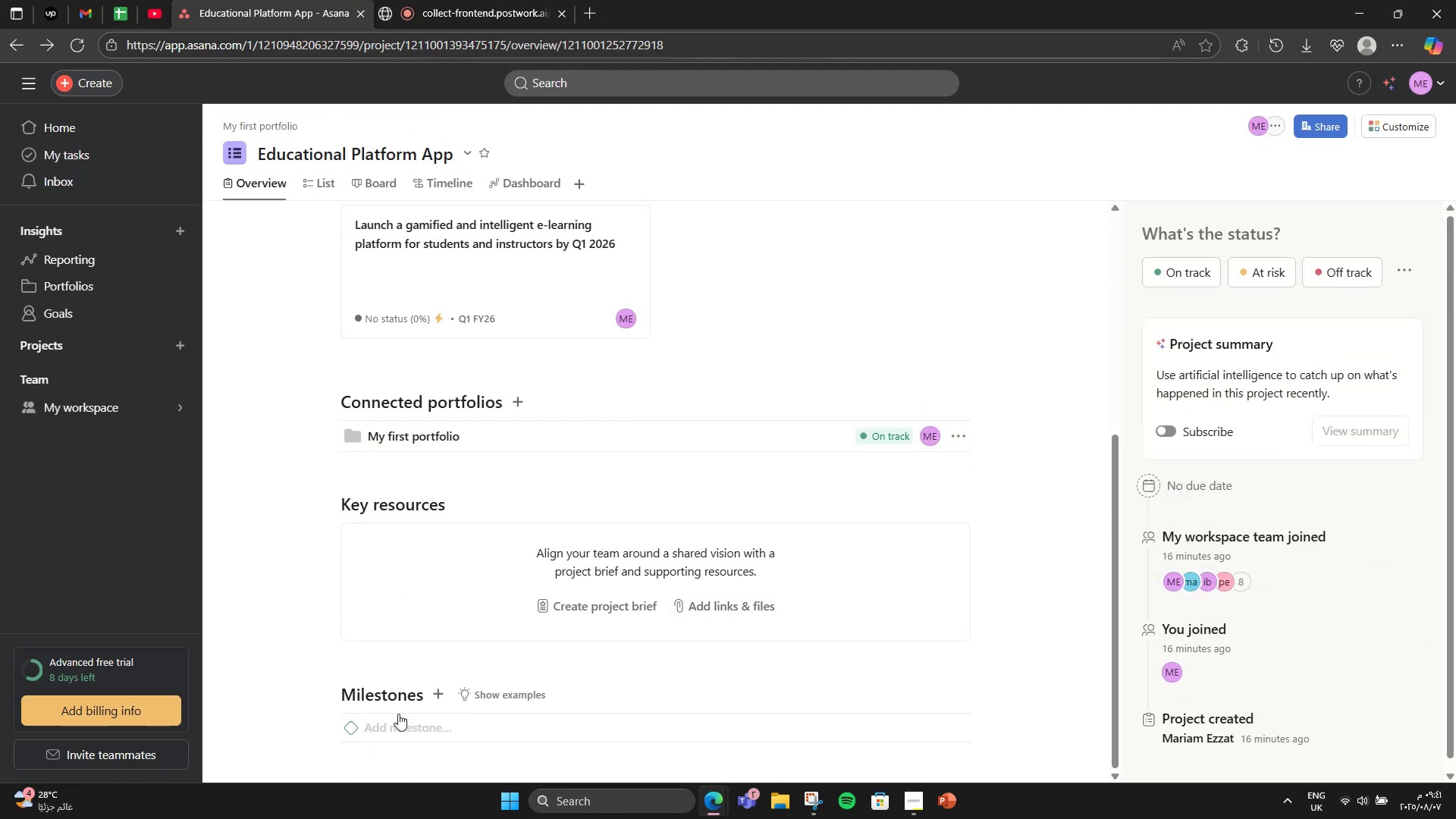 
left_click([389, 724])
 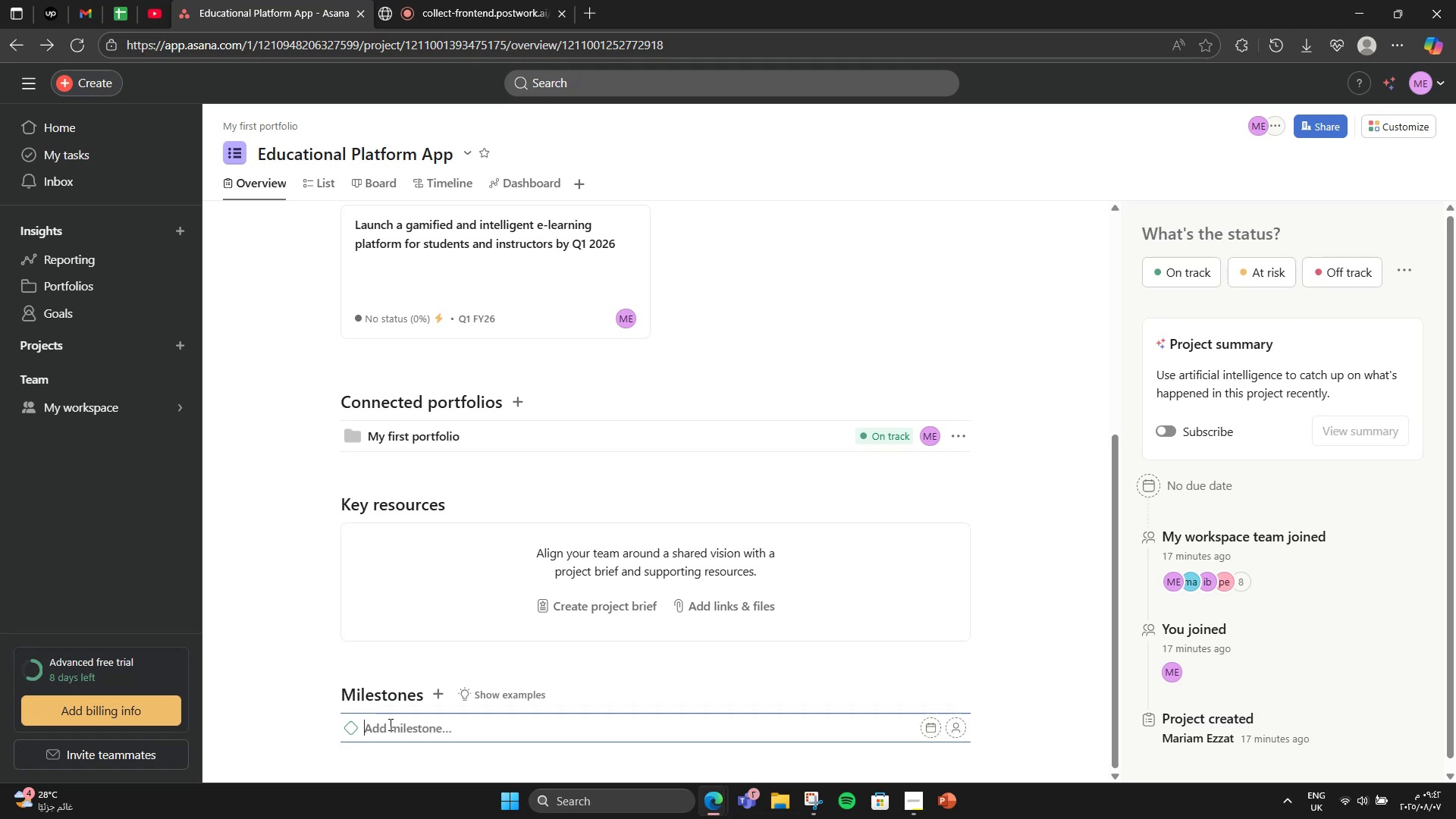 
scroll: coordinate [390, 722], scroll_direction: down, amount: 2.0
 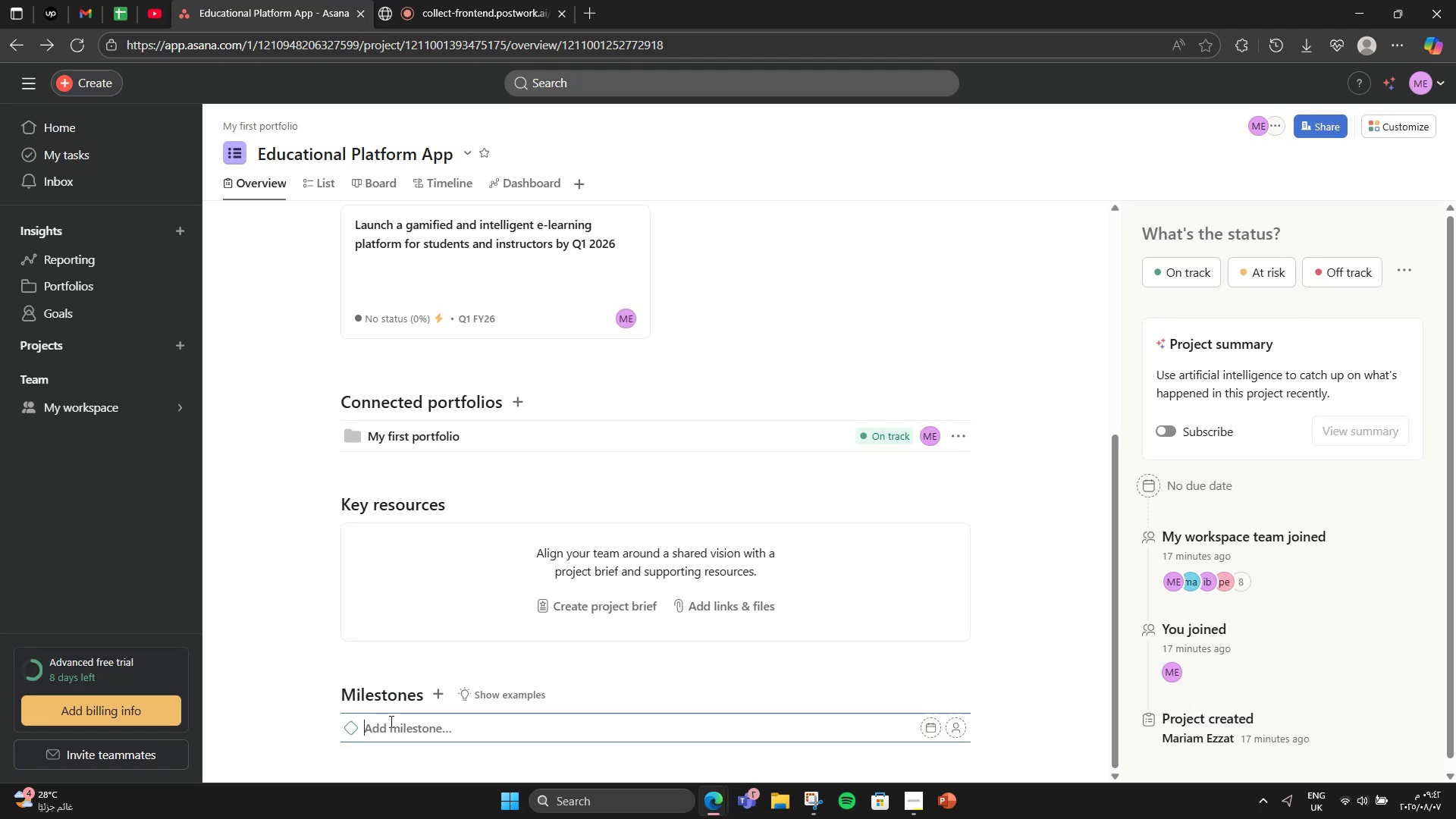 
type(MVP Lessi)
key(Backspace)
type(on Module Ready)
 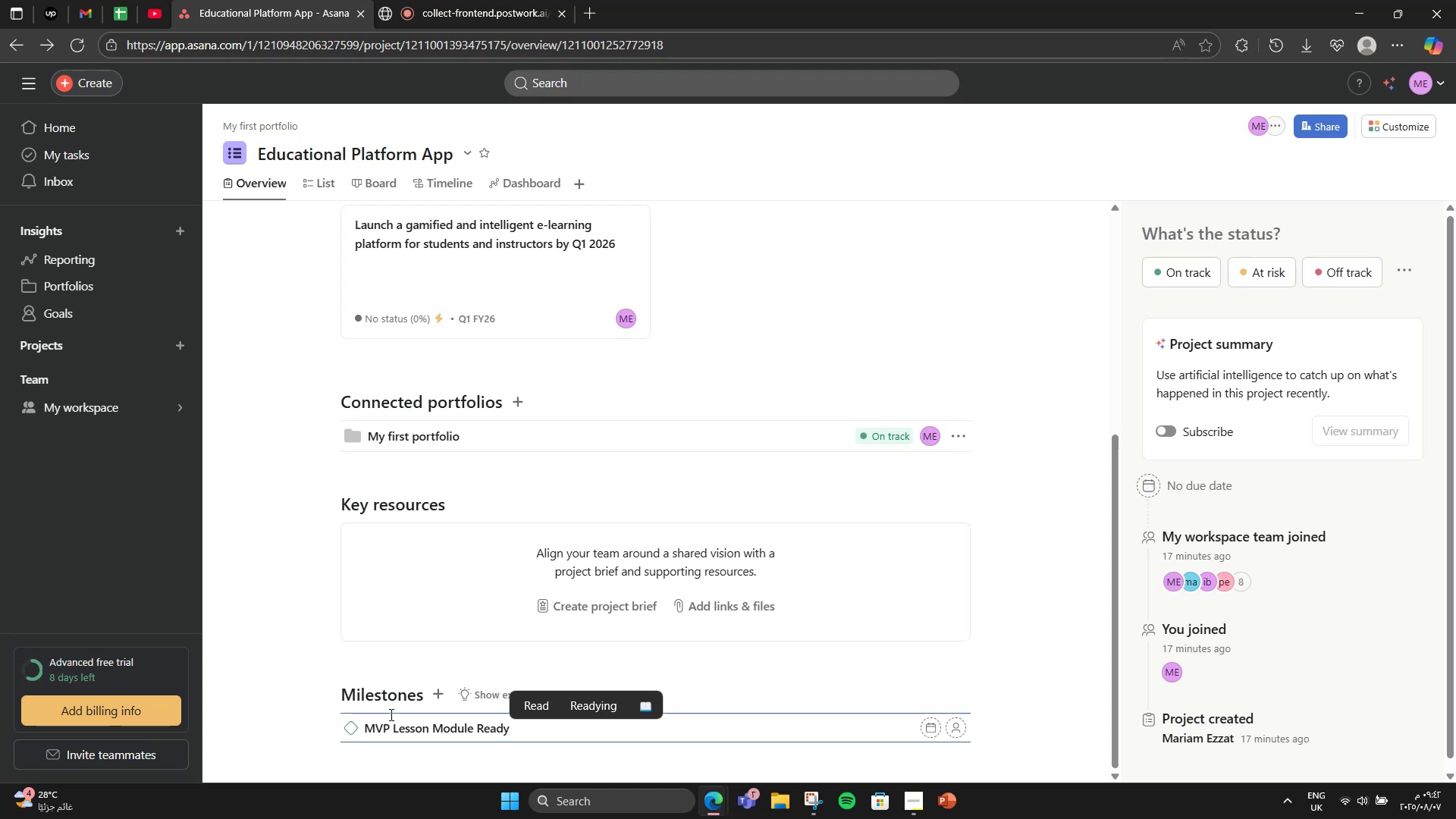 
key(Enter)
 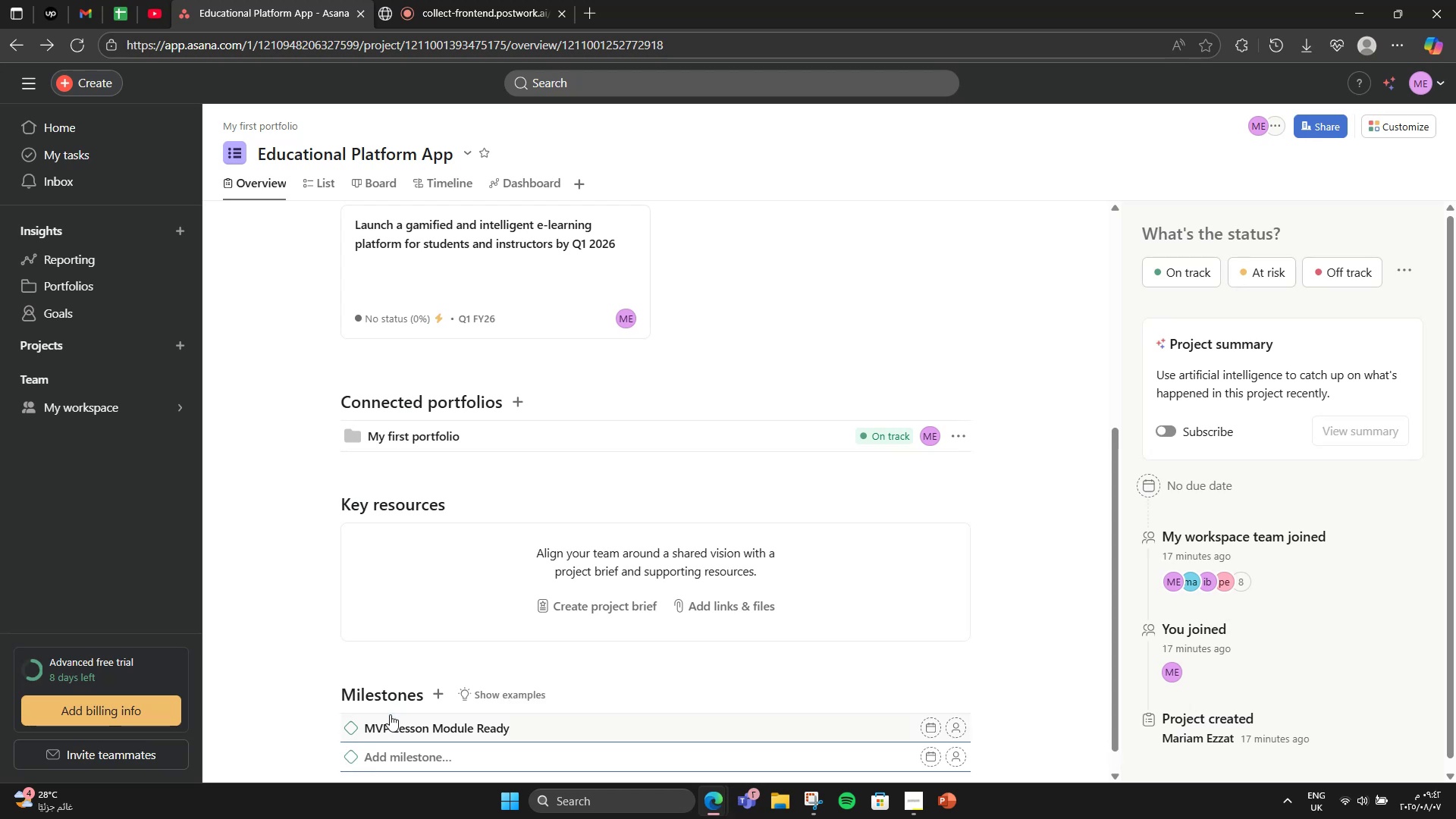 
type(AI Progress Tracker Activated)
 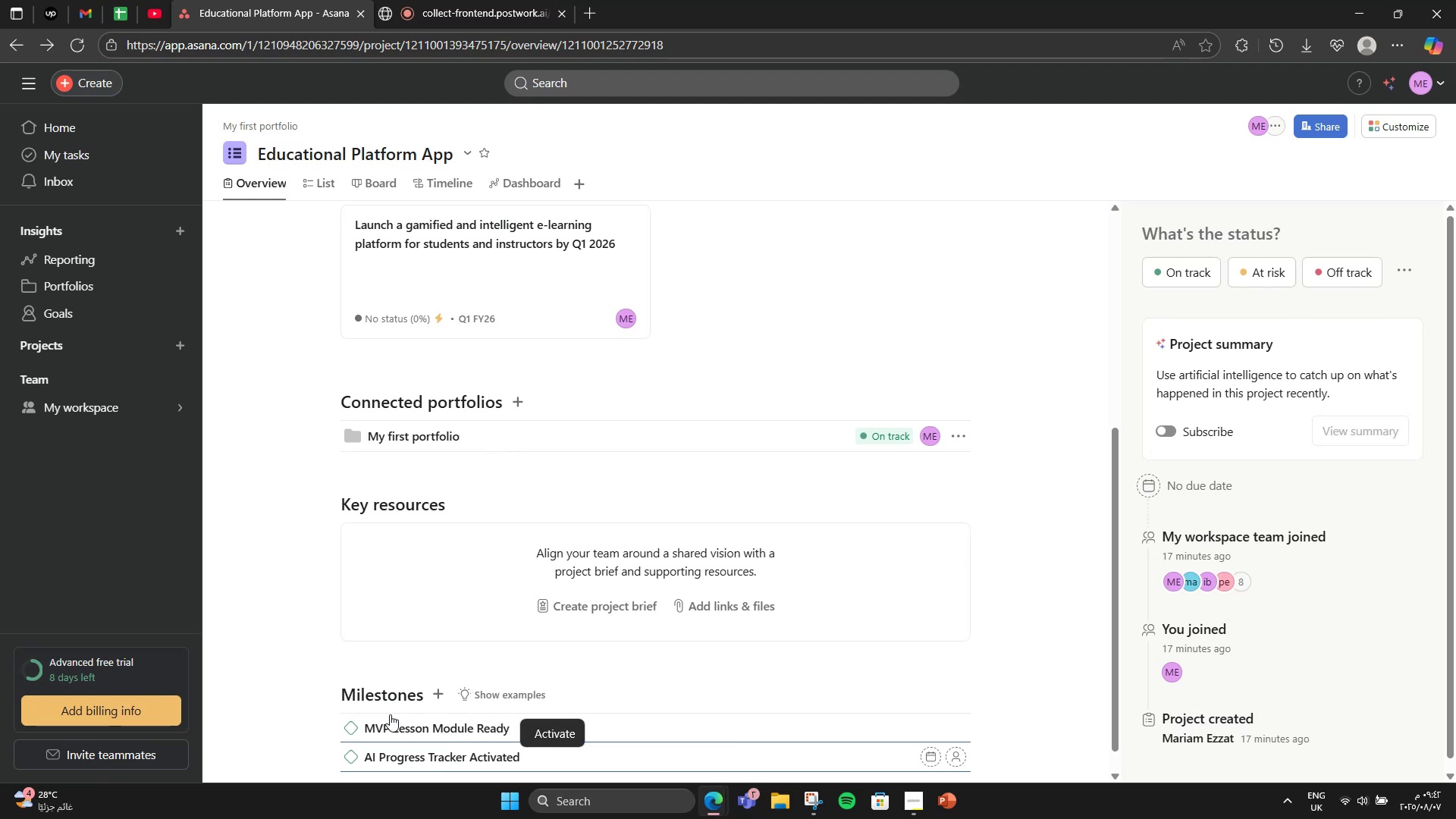 
key(Enter)
 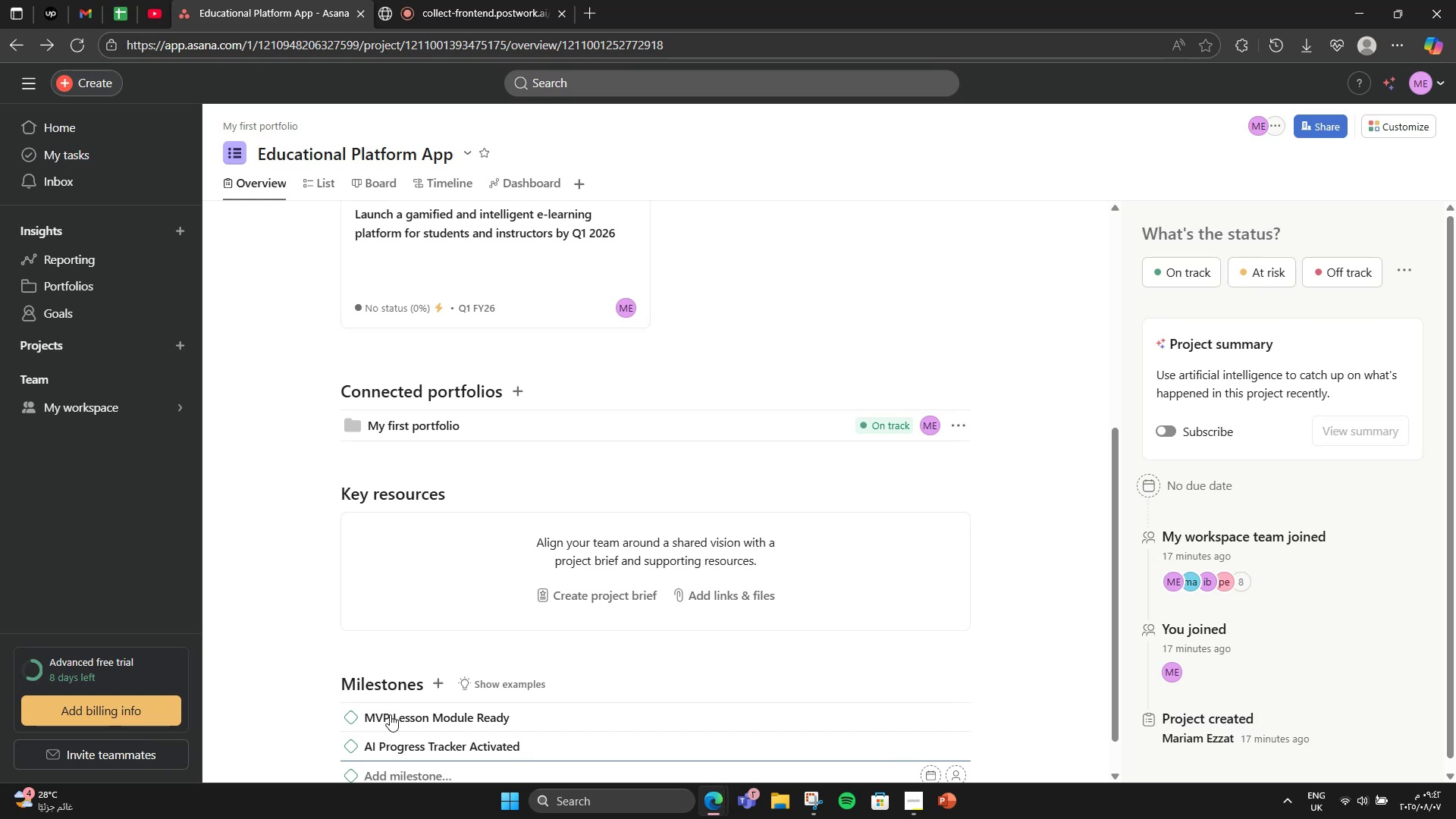 
type(Gamification Fullt)
key(Backspace)
type(y Integrated)
 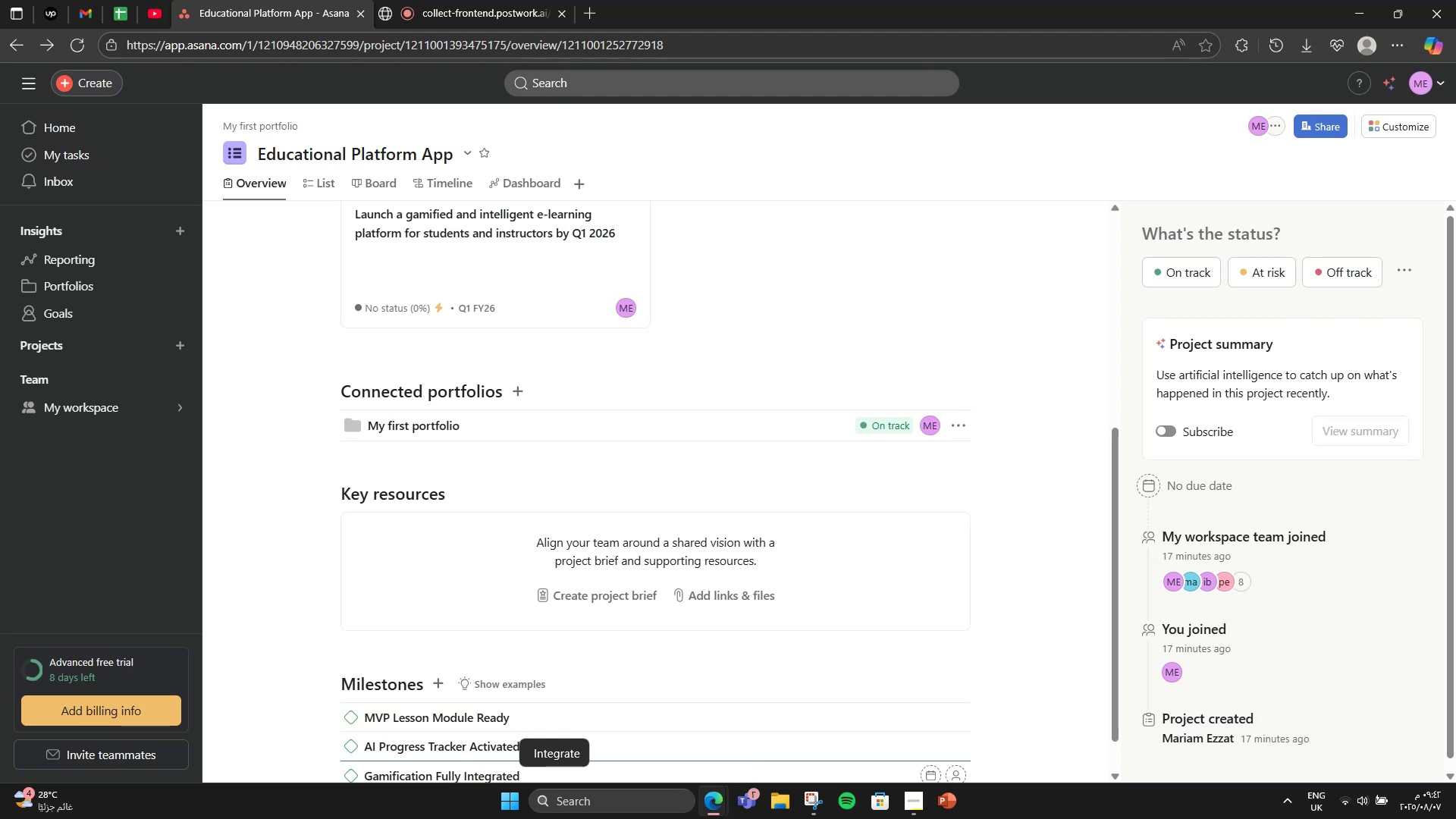 
scroll: coordinate [609, 566], scroll_direction: down, amount: 6.0
 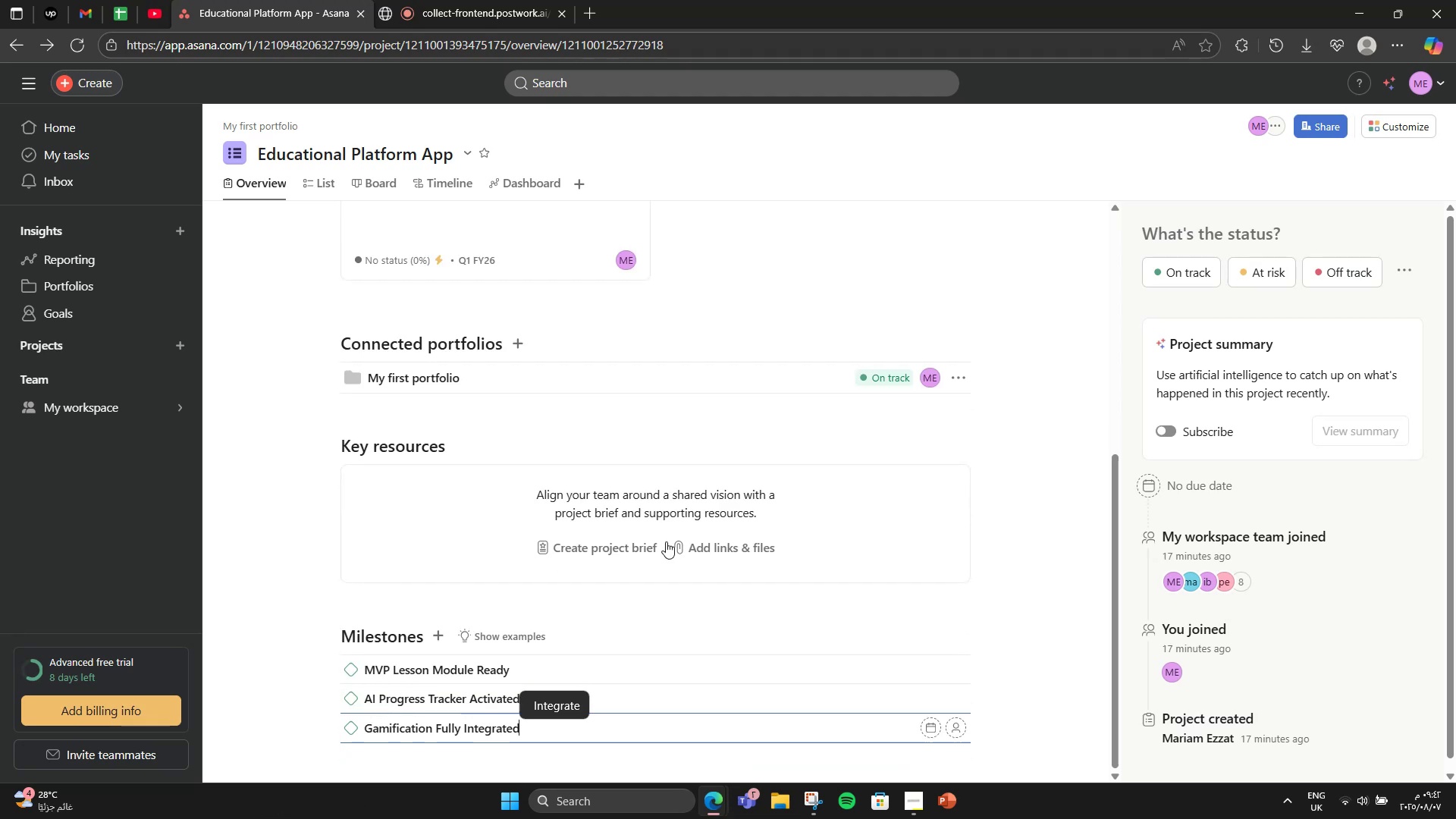 
key(Enter)
 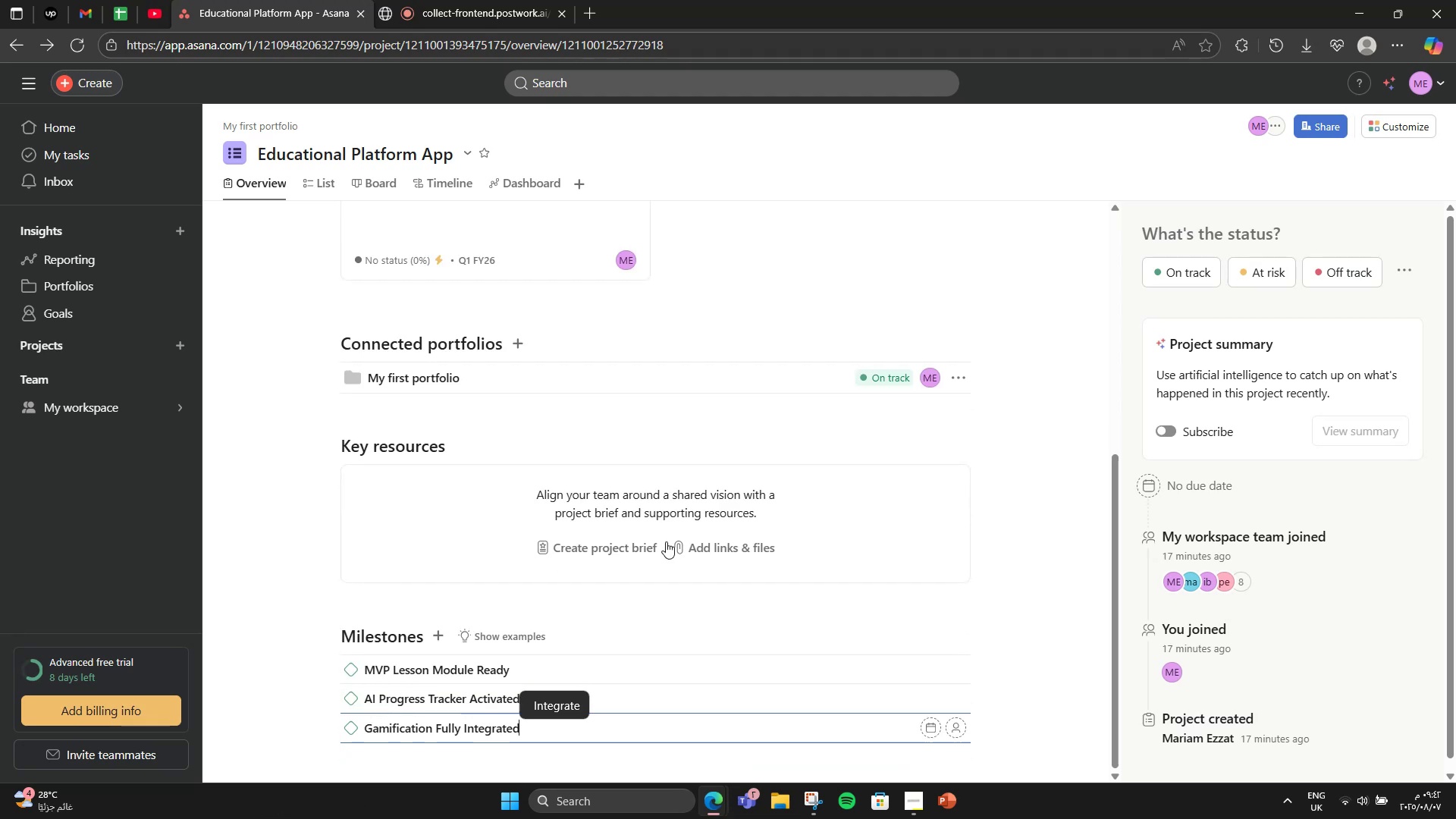 
type(U)
key(Backspace)
type(Instructor Too;)
key(Backspace)
type(ls T)
key(Backspace)
type(Rel)
key(Backspace)
type(leased)
 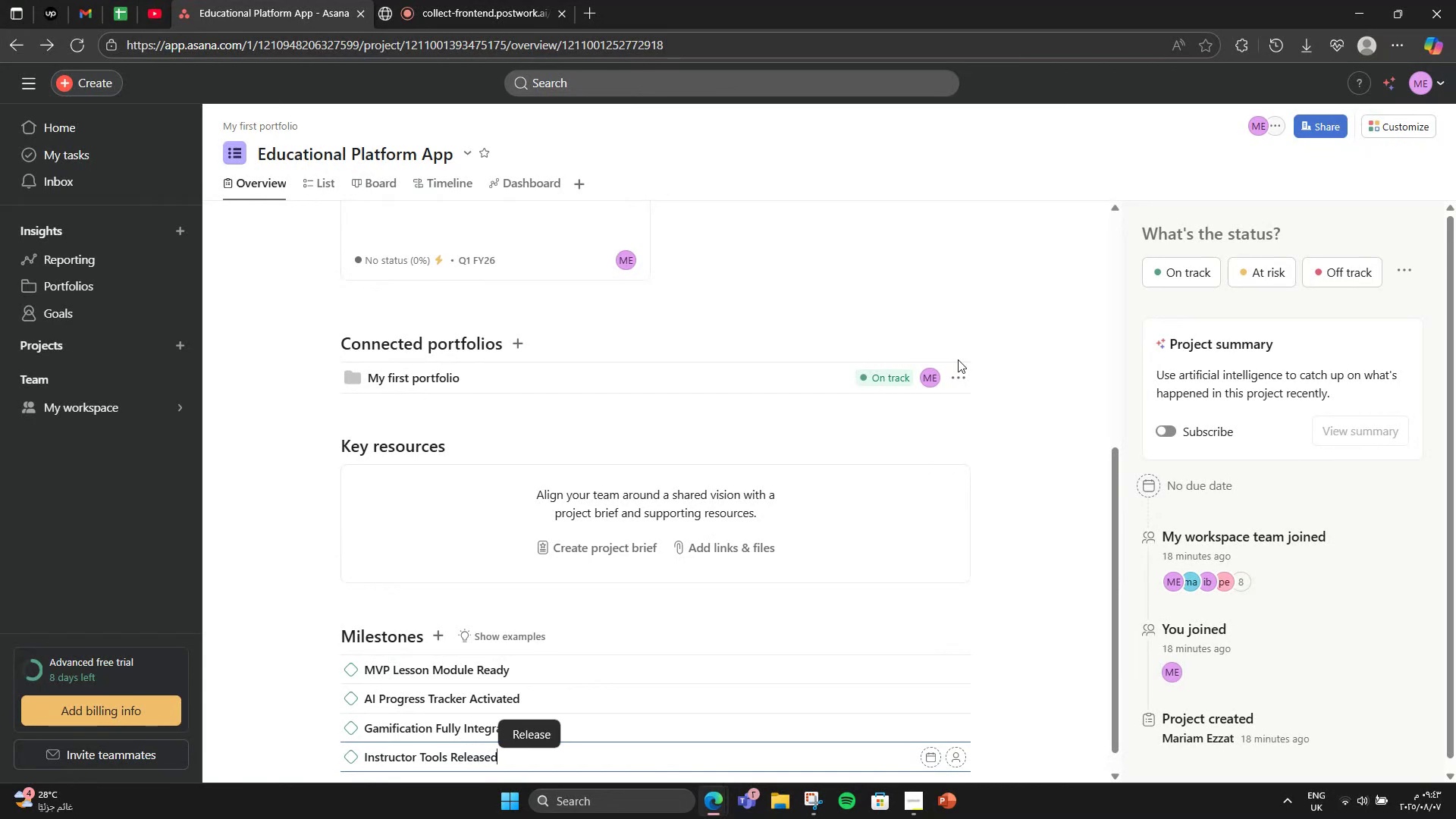 
key(Enter)
 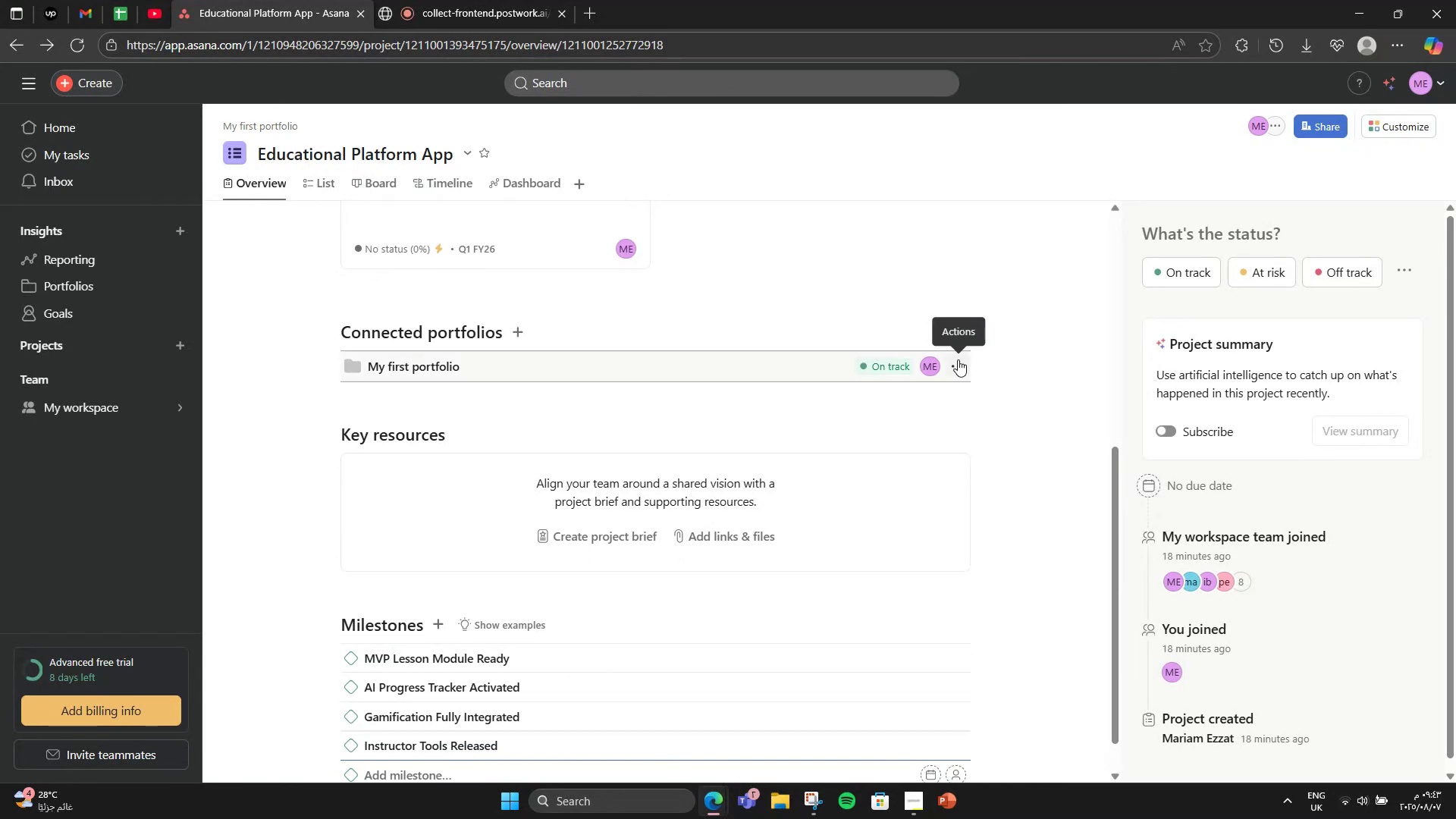 
type(Platform Launch )
key(Backspace)
type( ())
 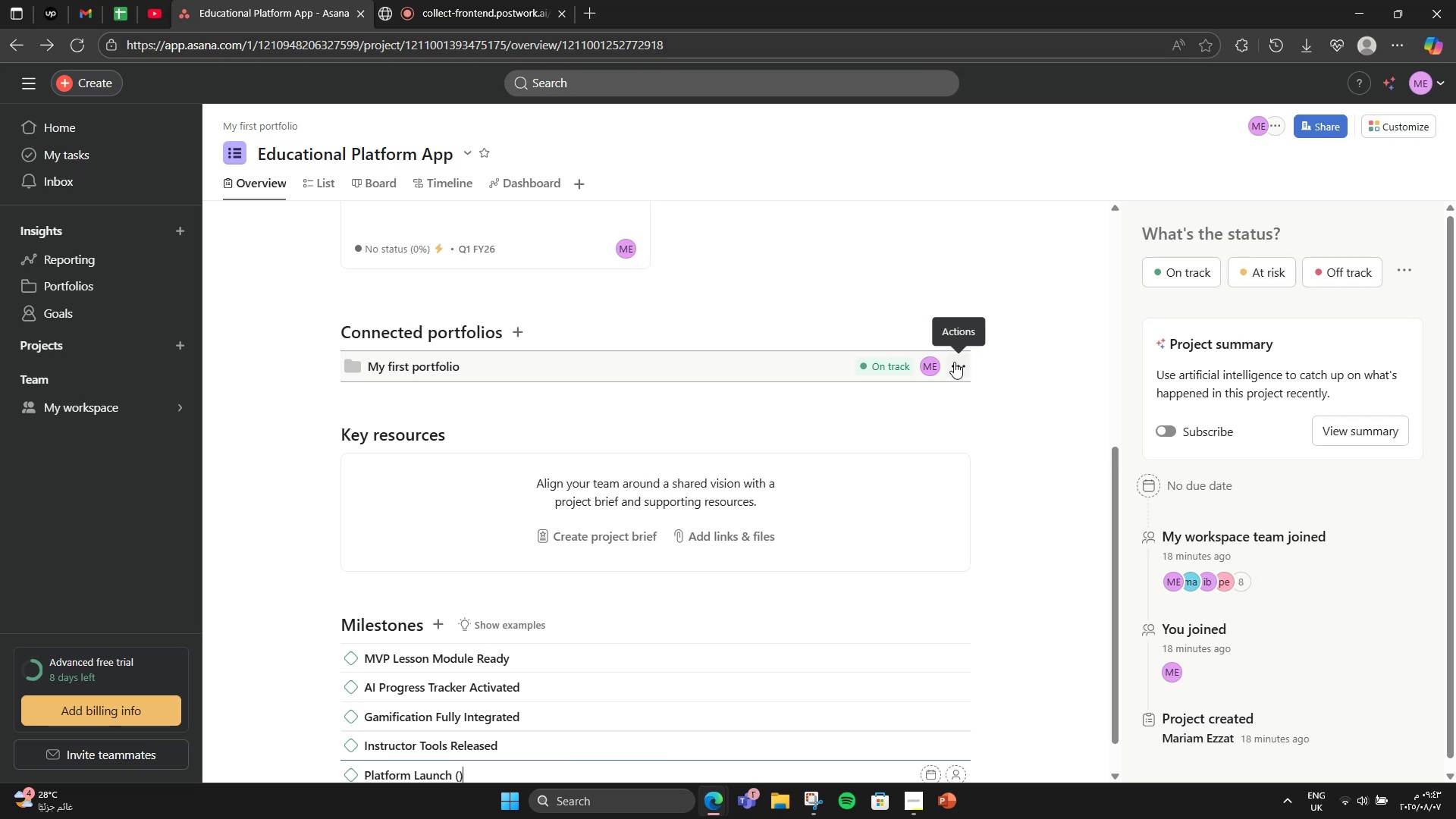 
key(ArrowLeft)
 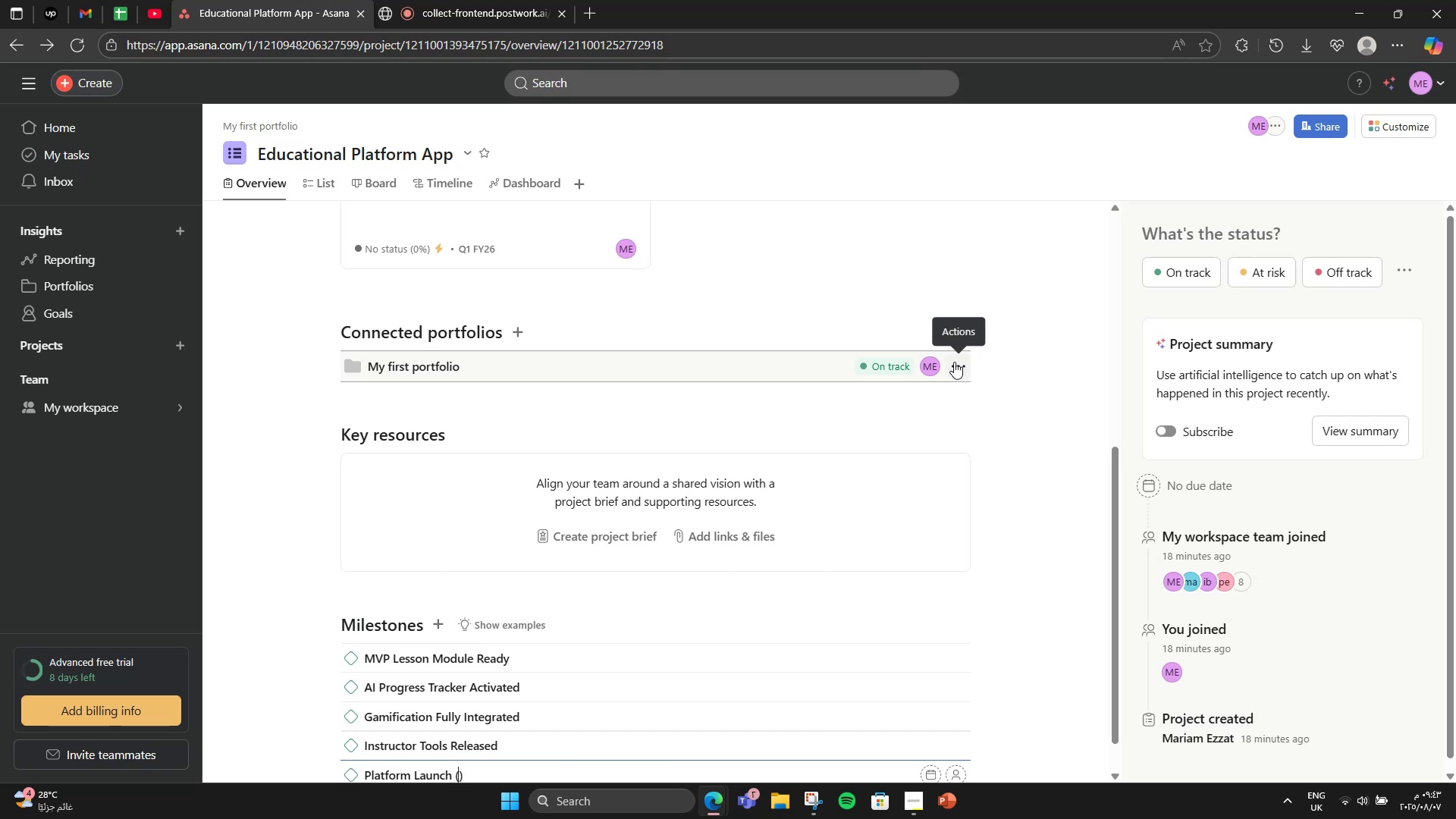 
type(Beta)
 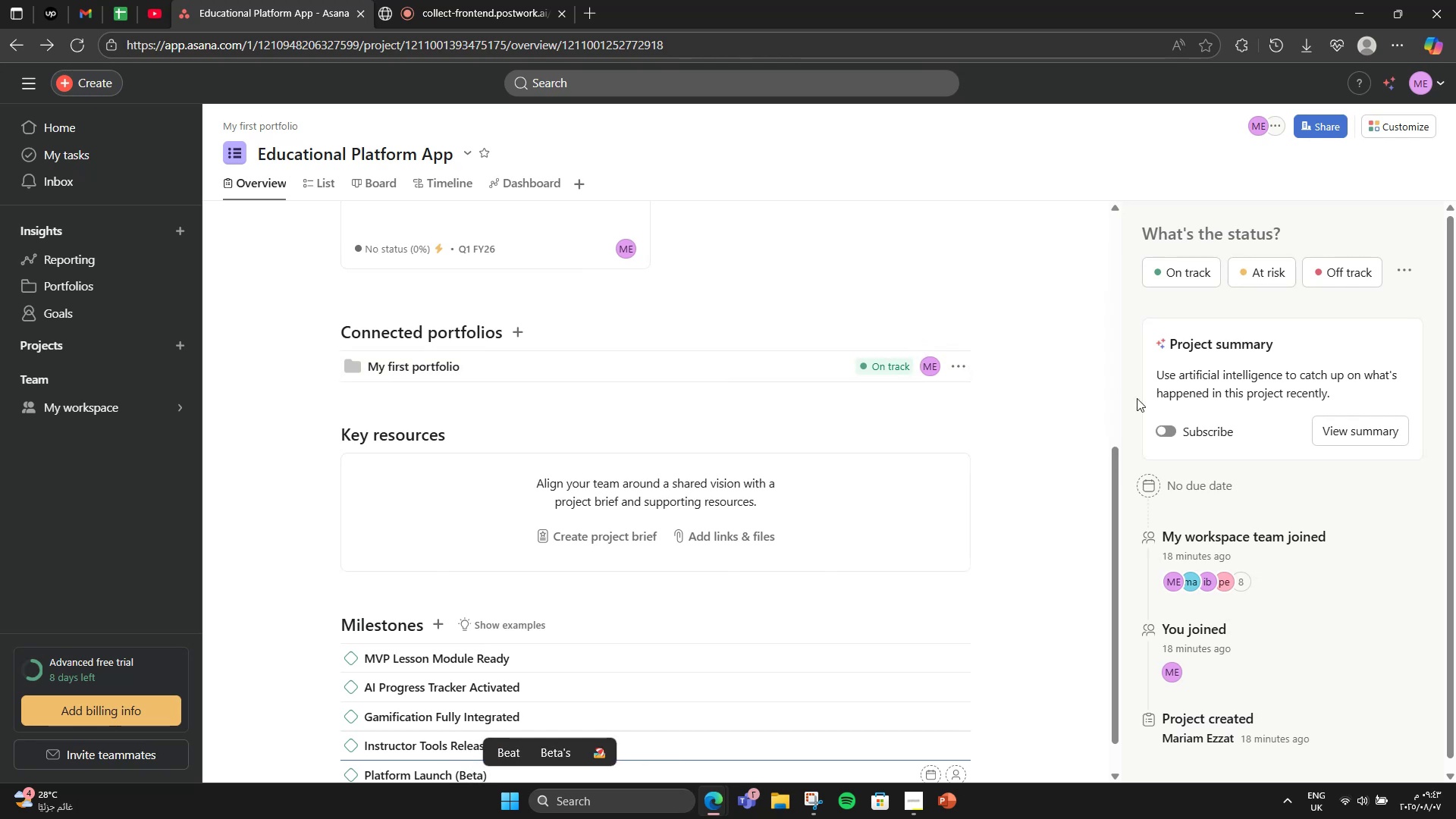 
scroll: coordinate [1008, 324], scroll_direction: down, amount: 2.0
 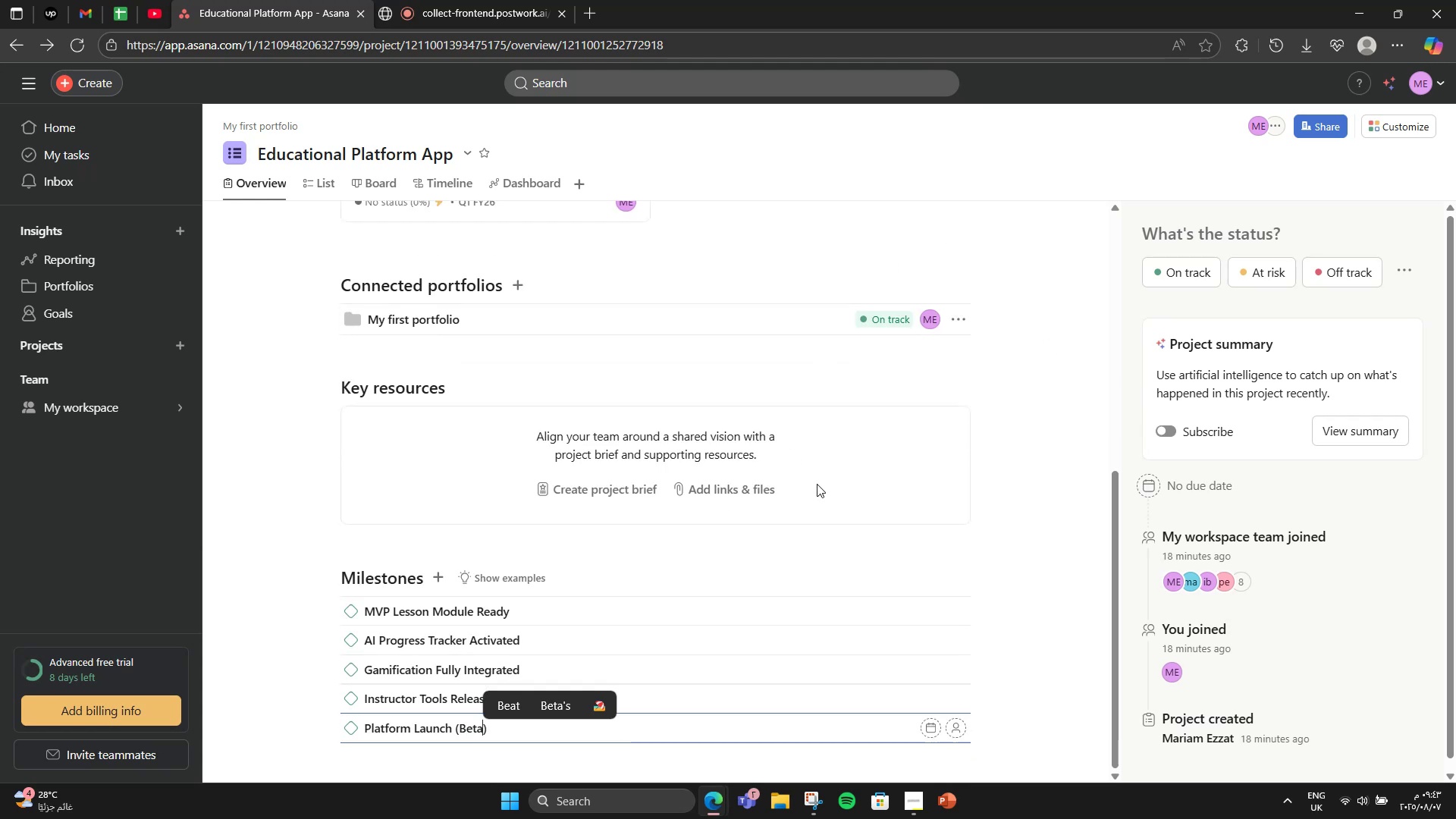 
left_click([984, 524])
 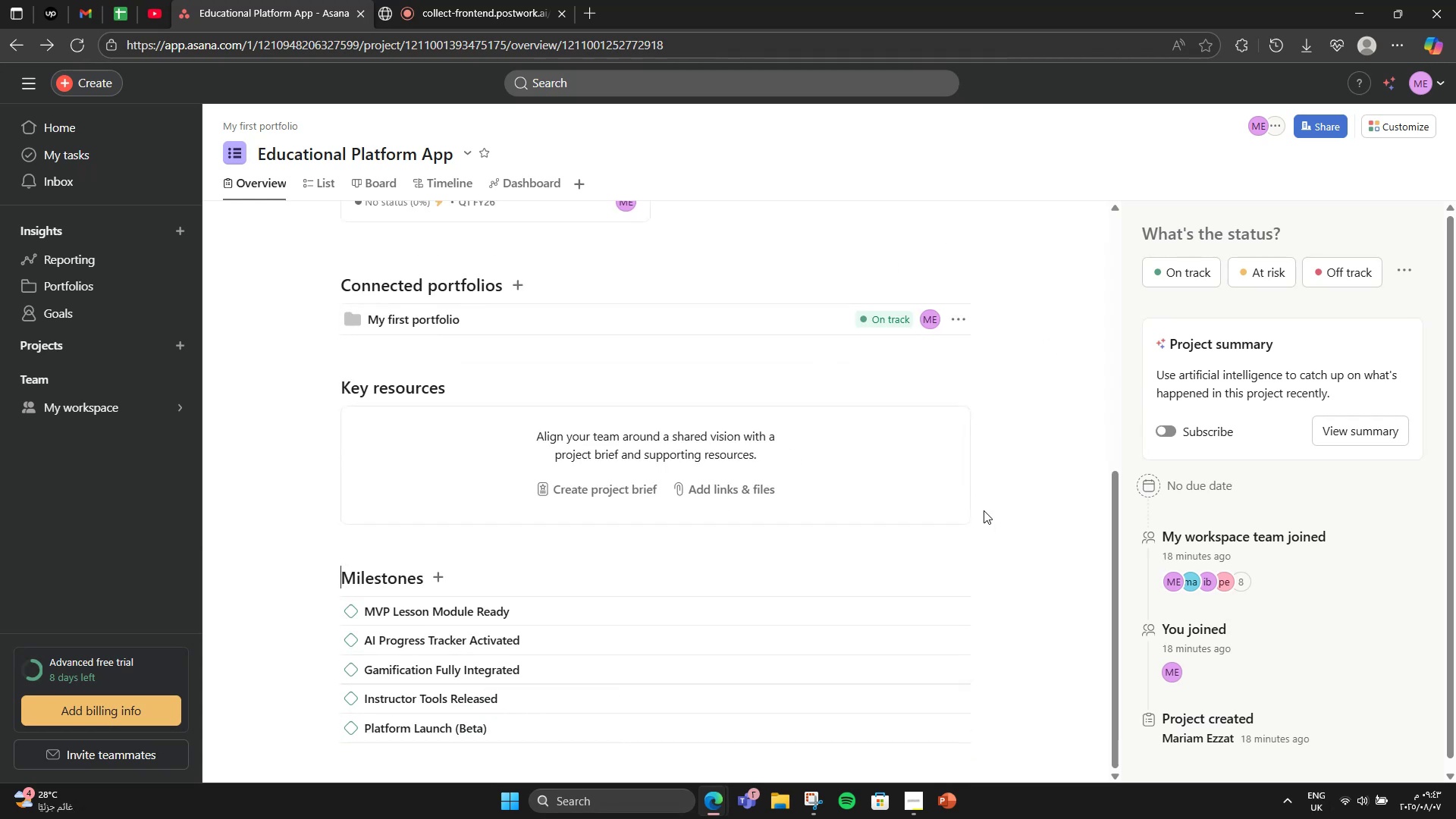 
wait(6.09)
 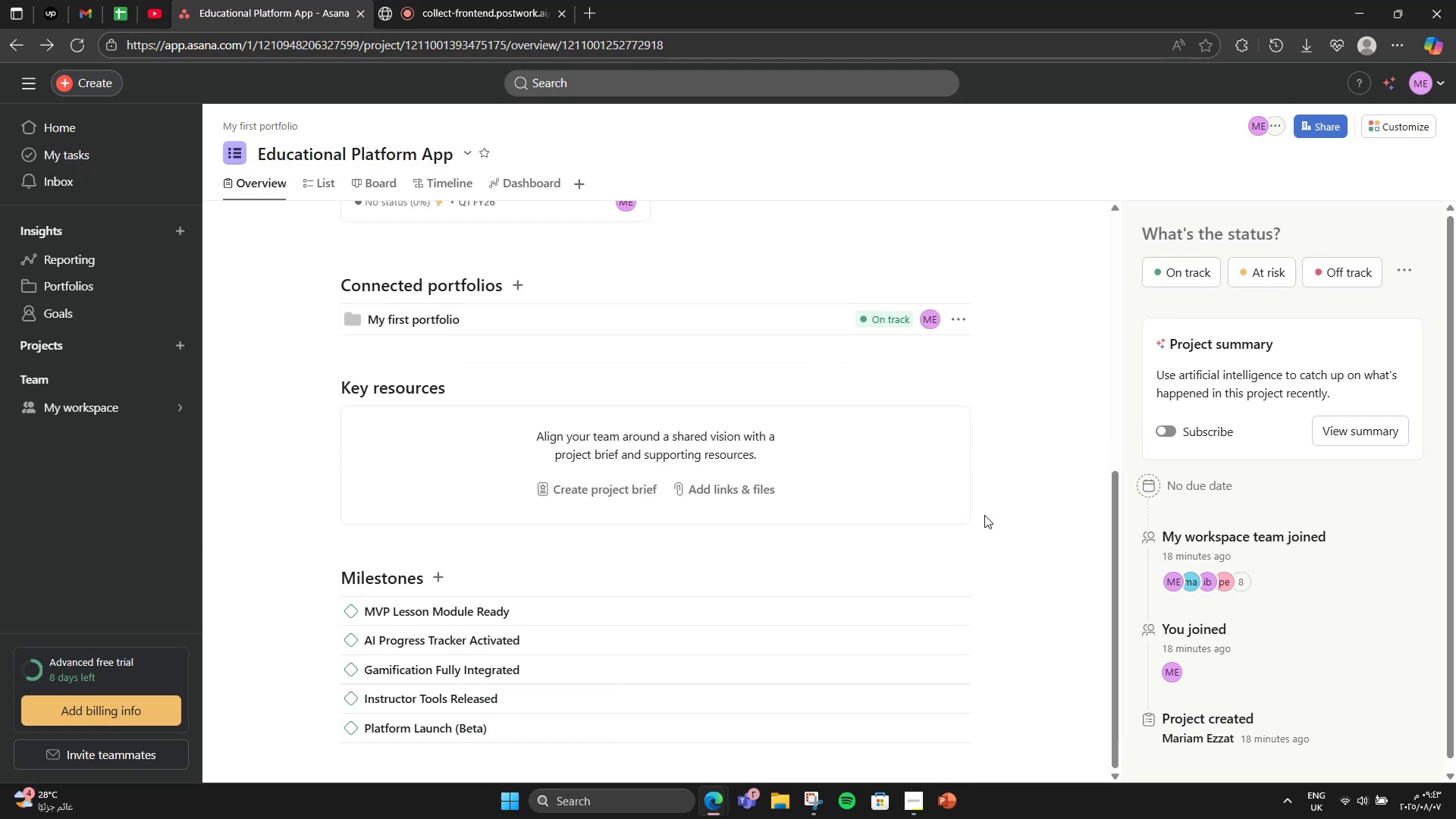 
scroll: coordinate [343, 501], scroll_direction: none, amount: 0.0
 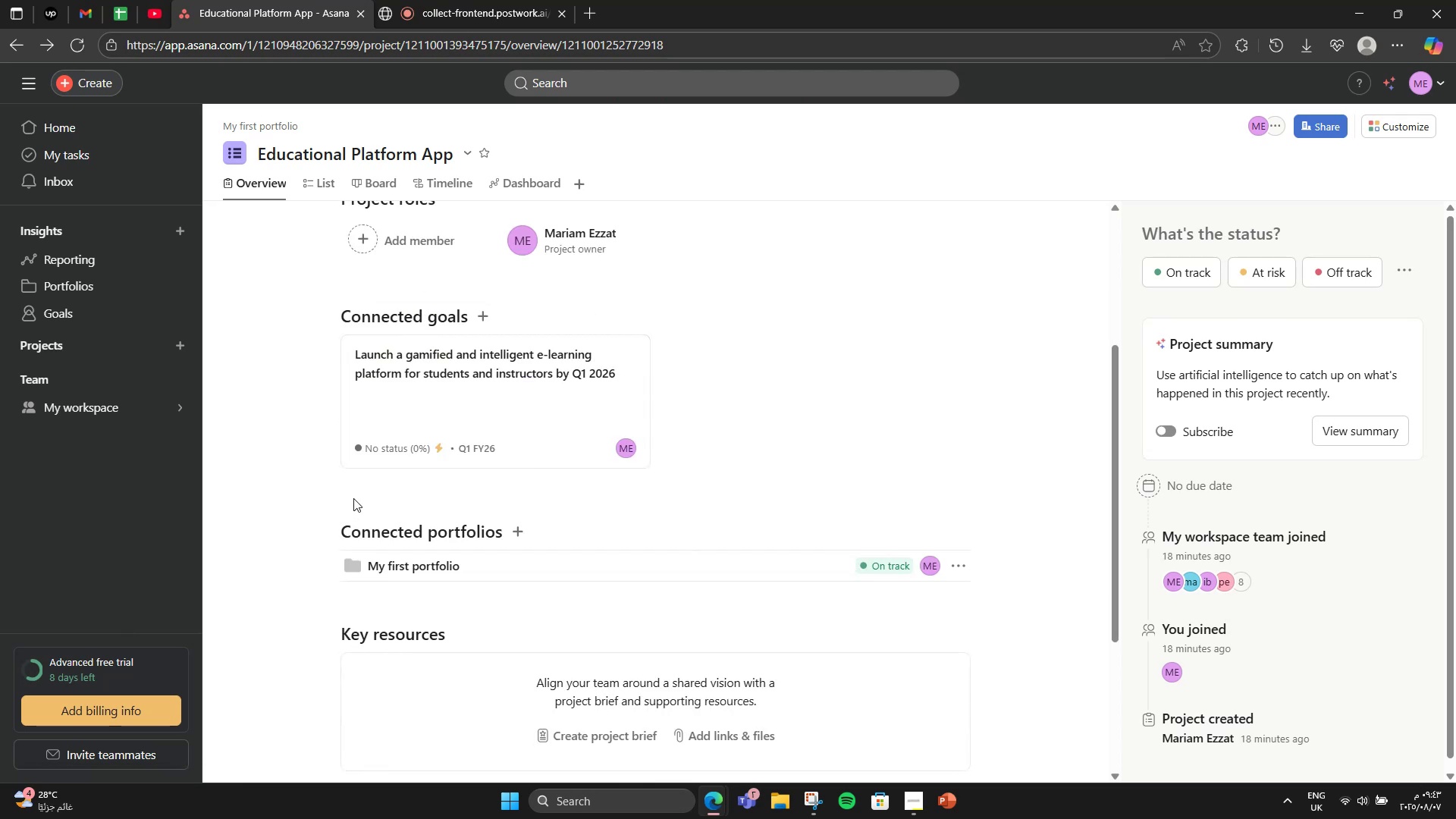 
scroll: coordinate [671, 573], scroll_direction: up, amount: 7.0
 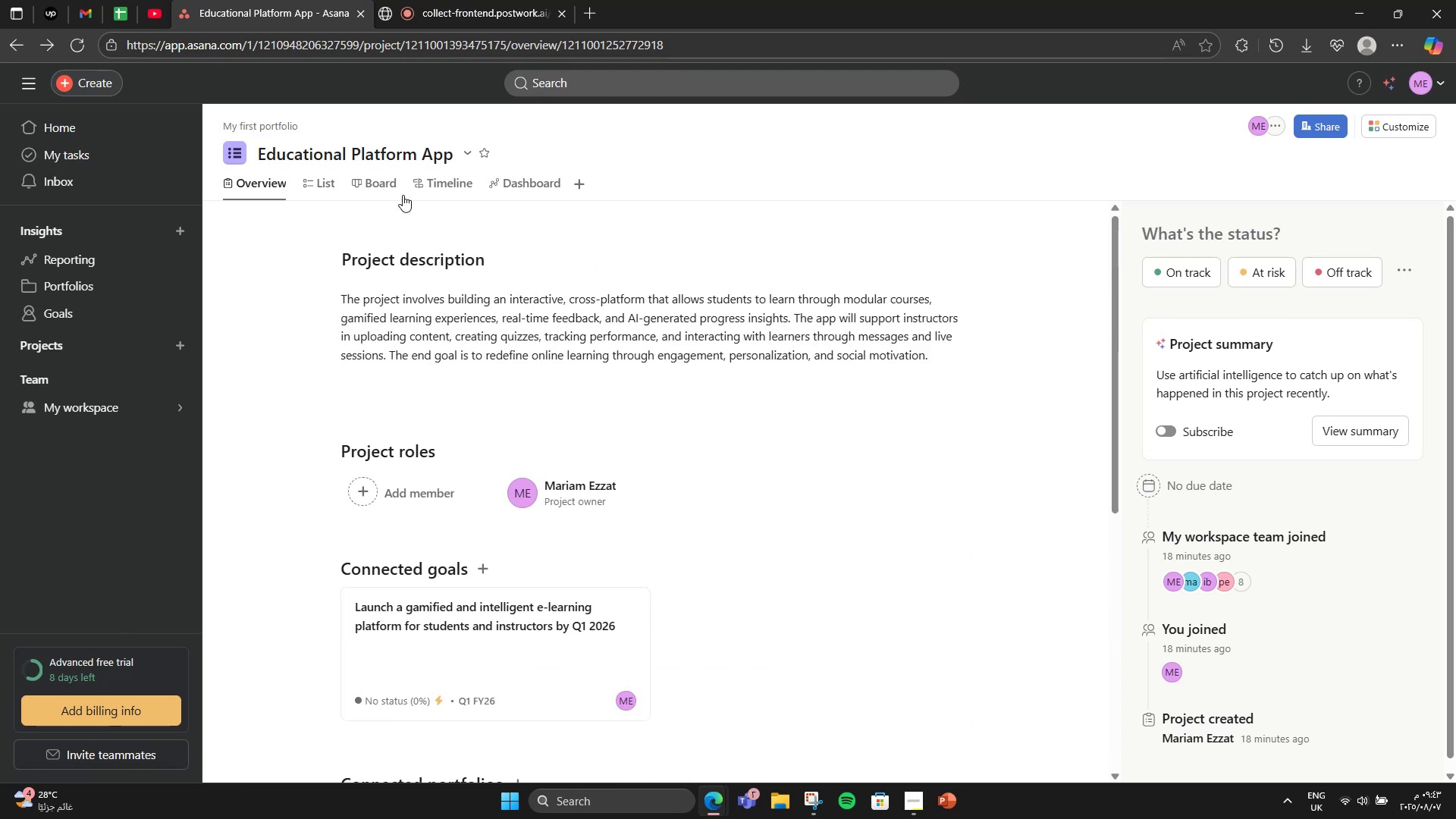 
left_click([332, 184])
 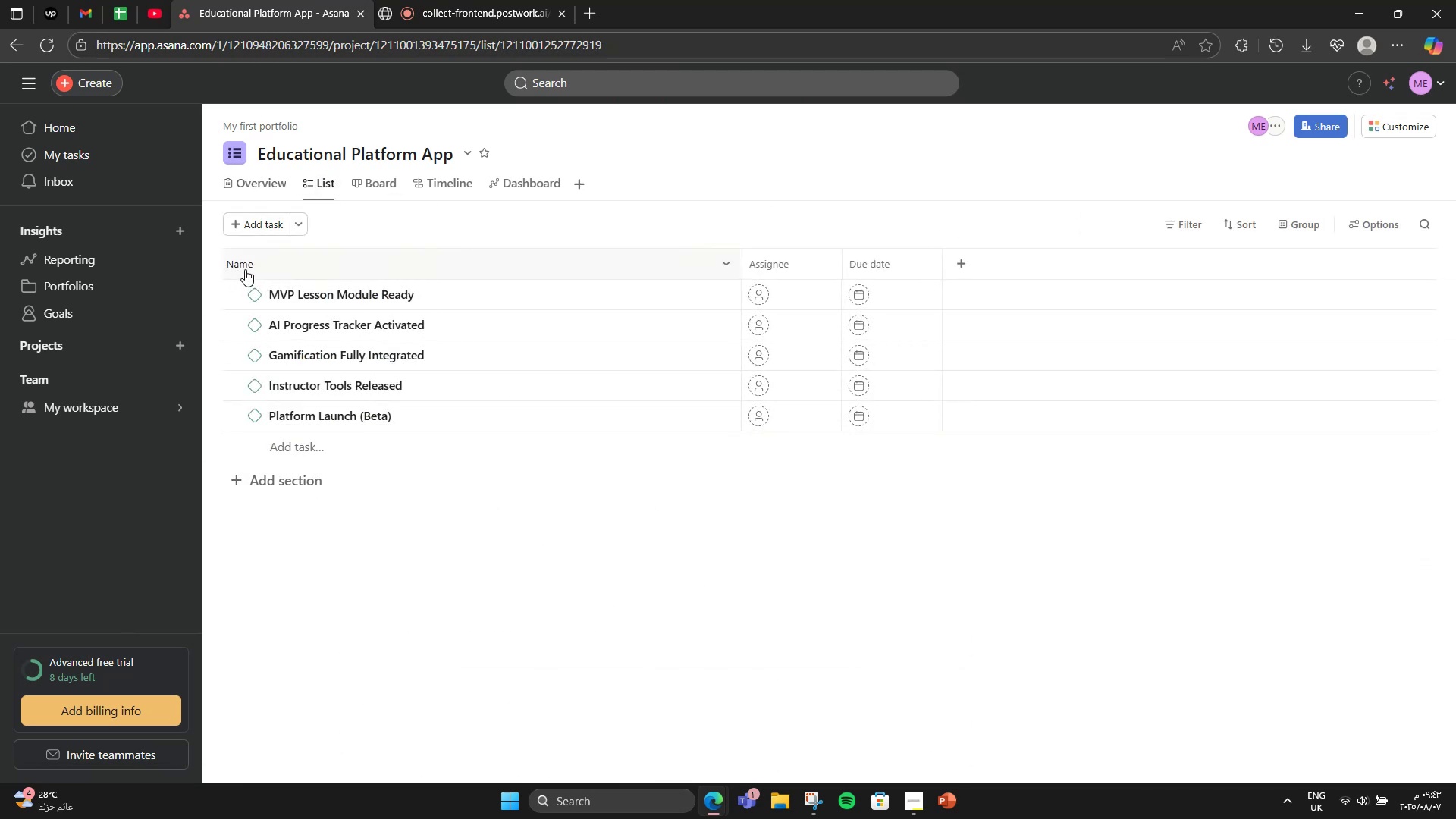 
left_click([275, 479])
 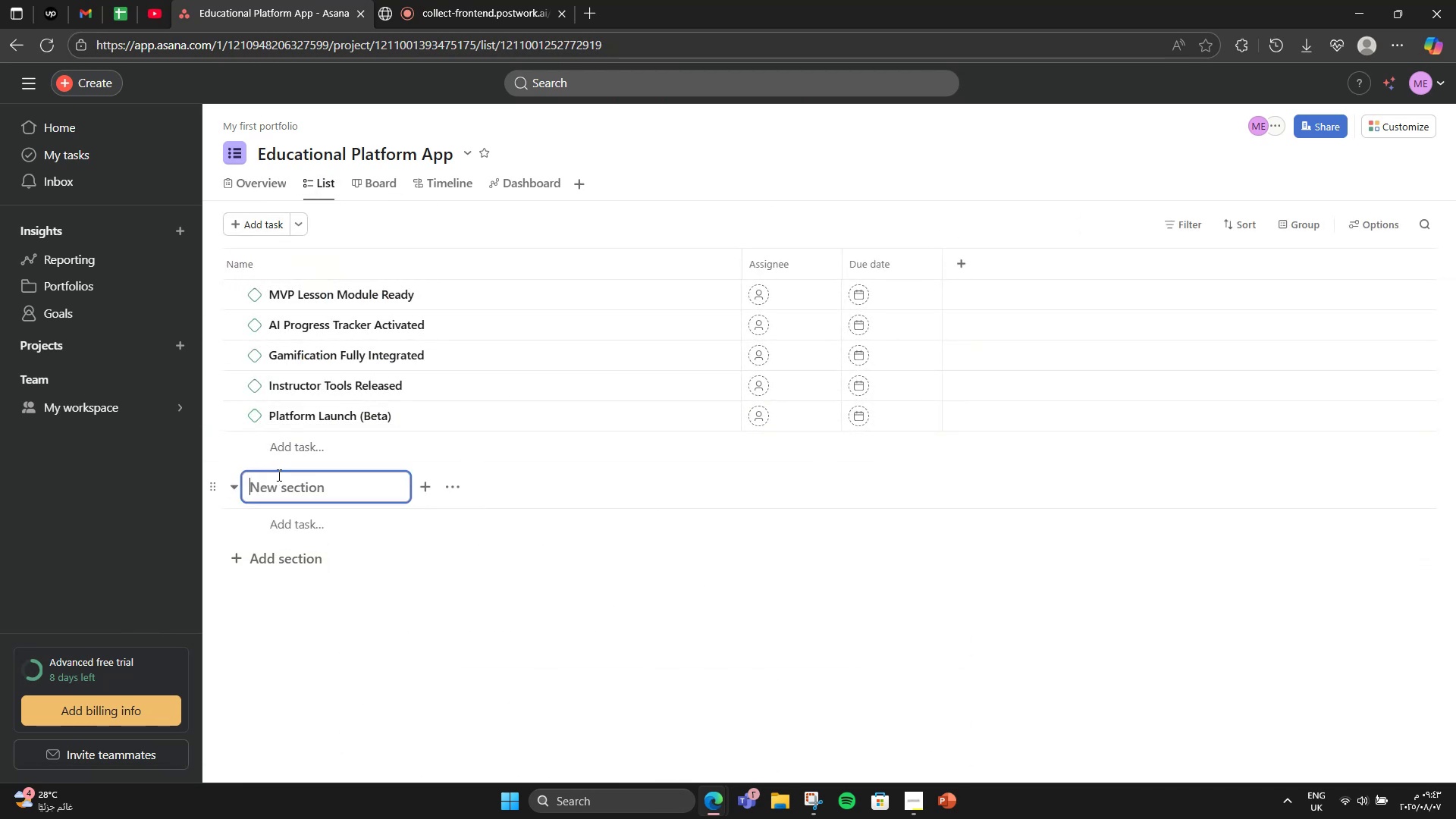 
scroll: coordinate [281, 470], scroll_direction: down, amount: 1.0
 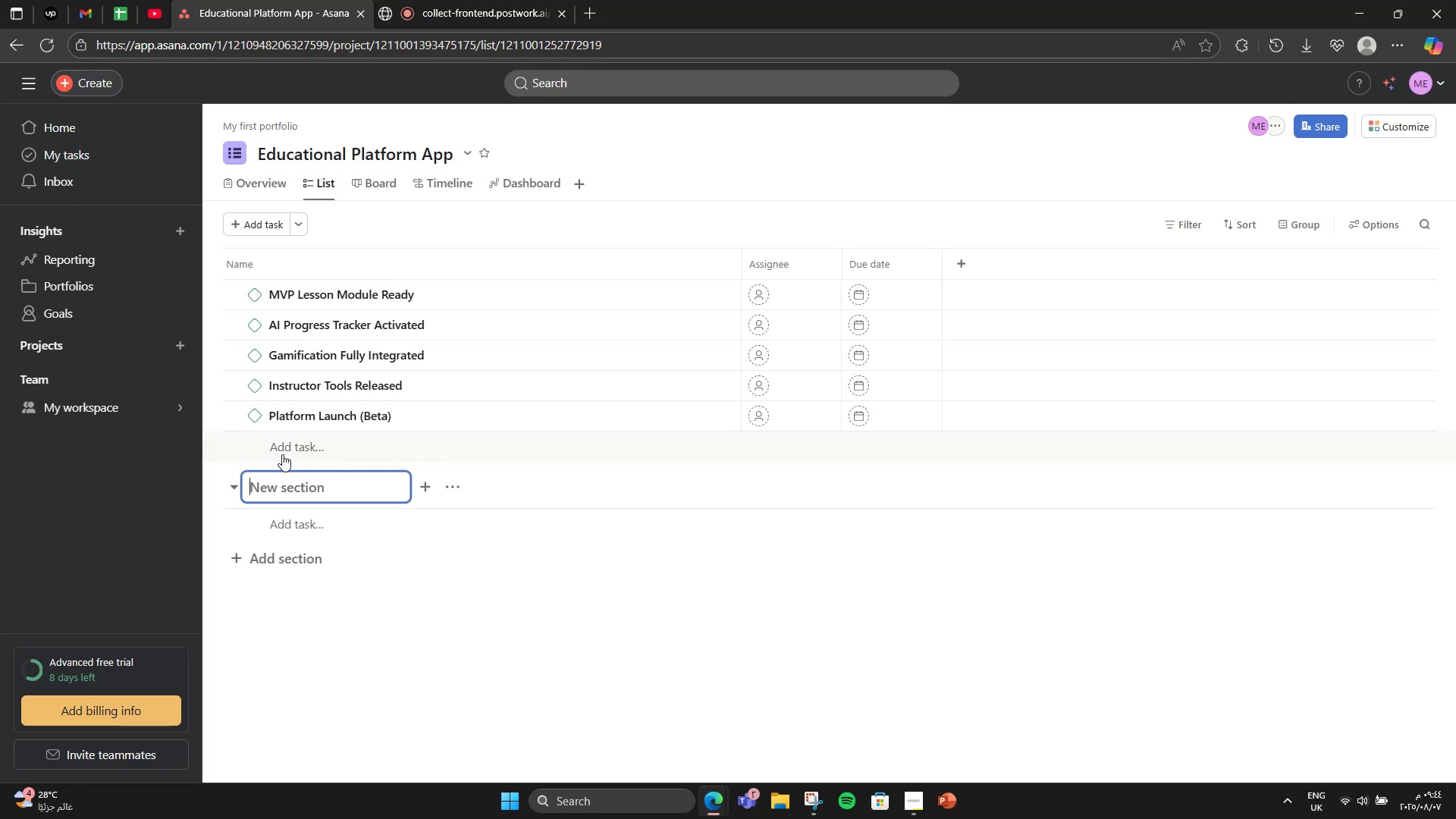 
wait(8.54)
 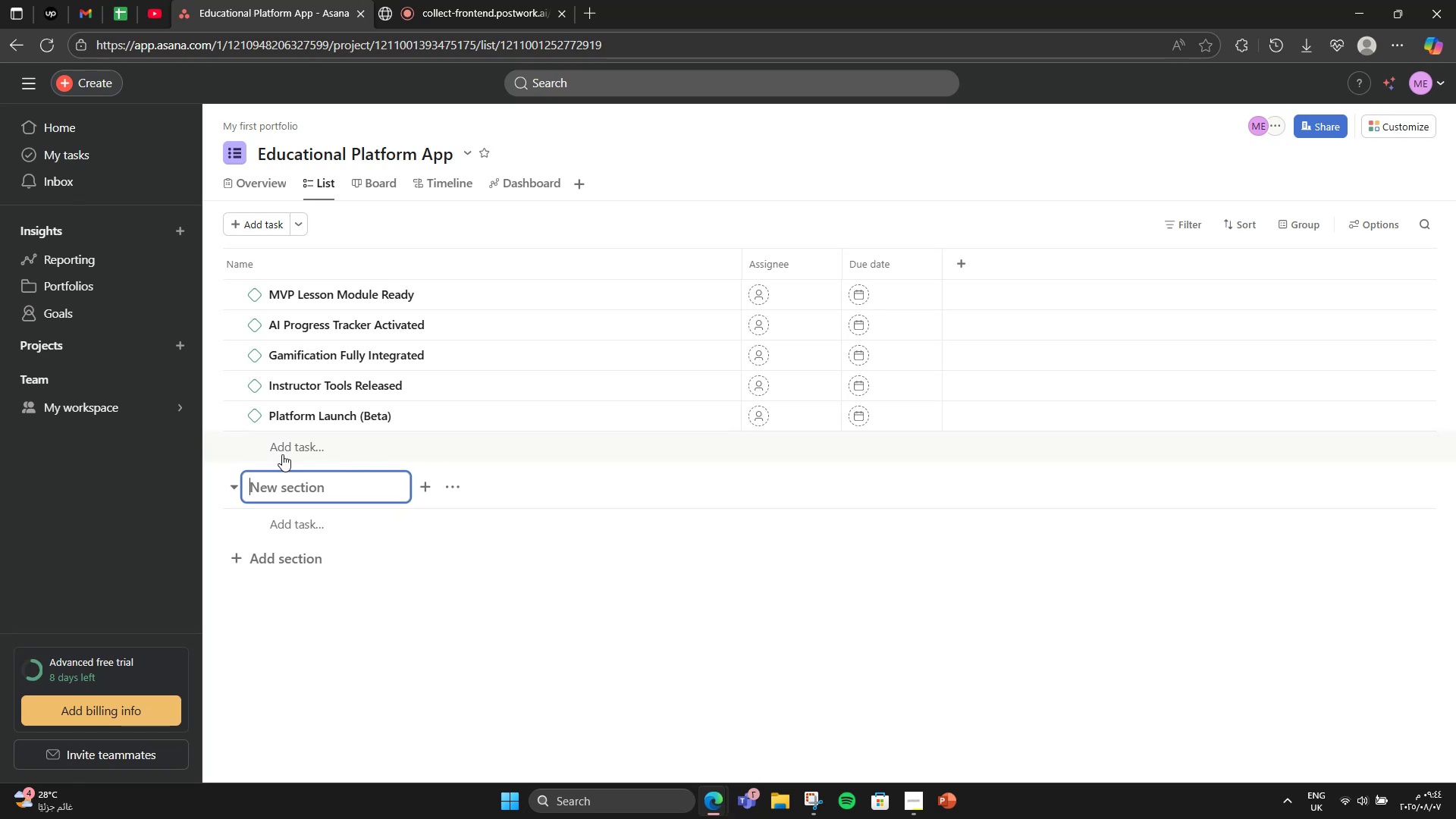 
left_click([438, 296])
 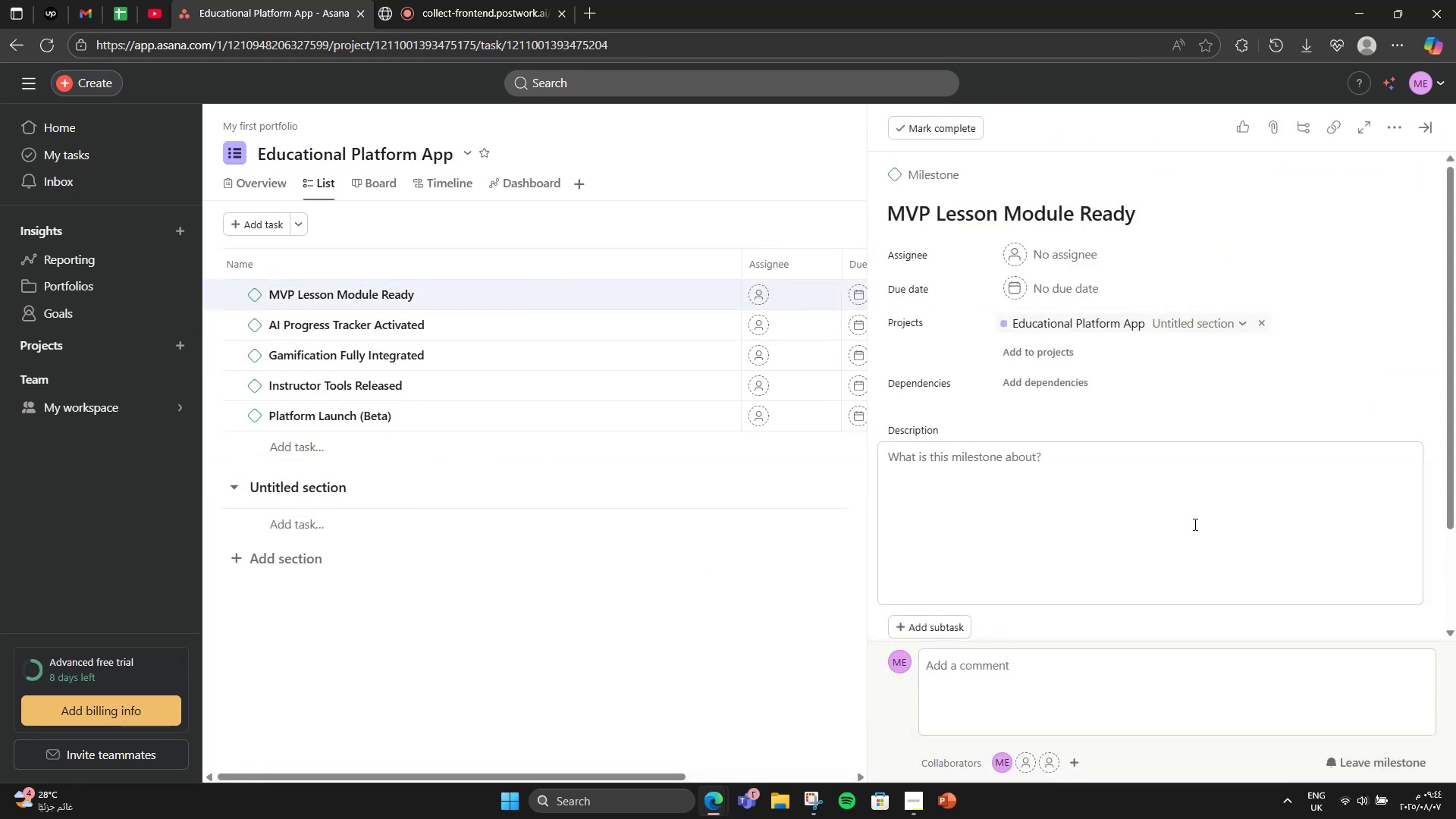 
left_click([1193, 524])
 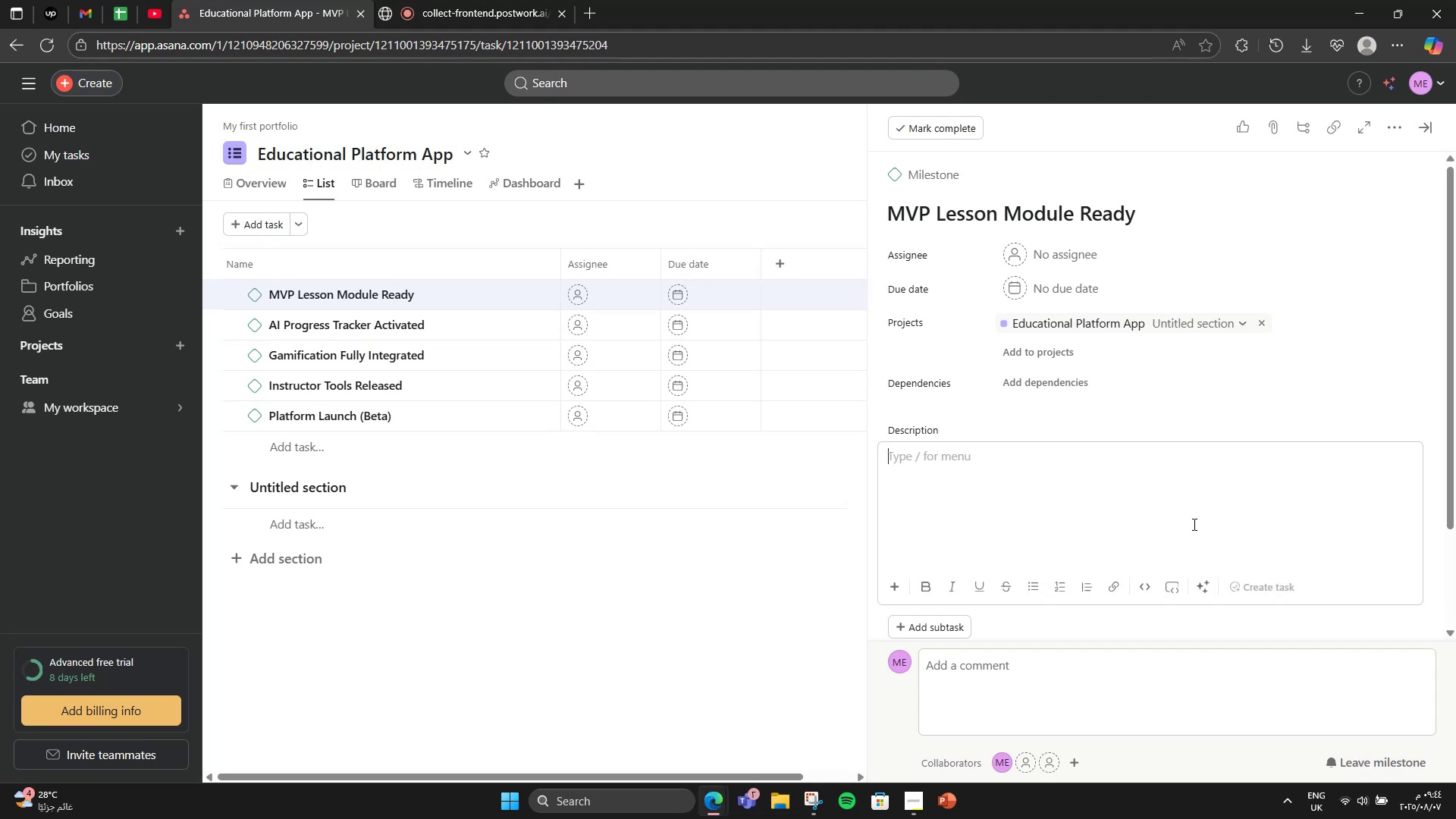 
type(Student can browse and complete lessons)
 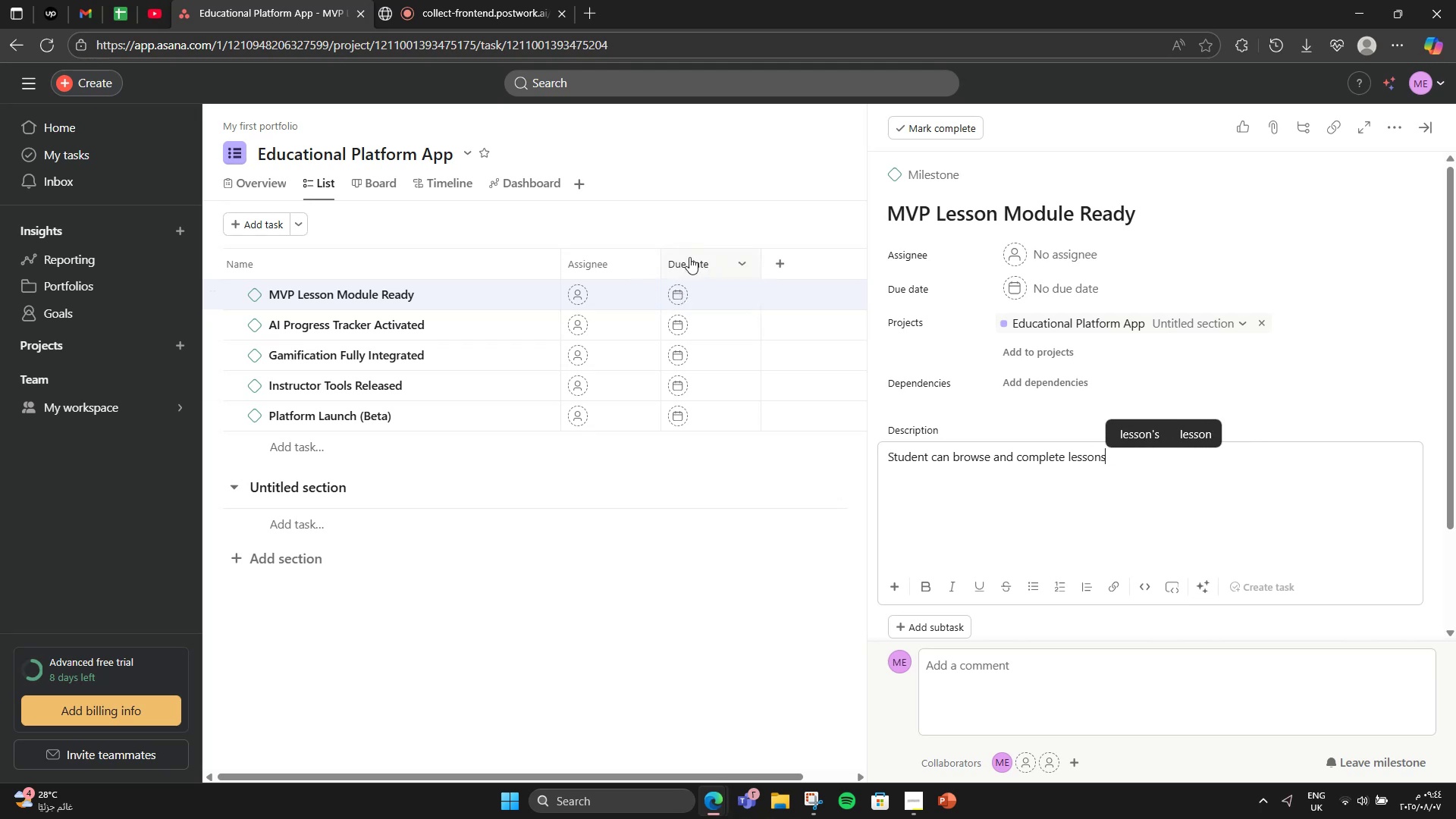 
left_click([435, 323])
 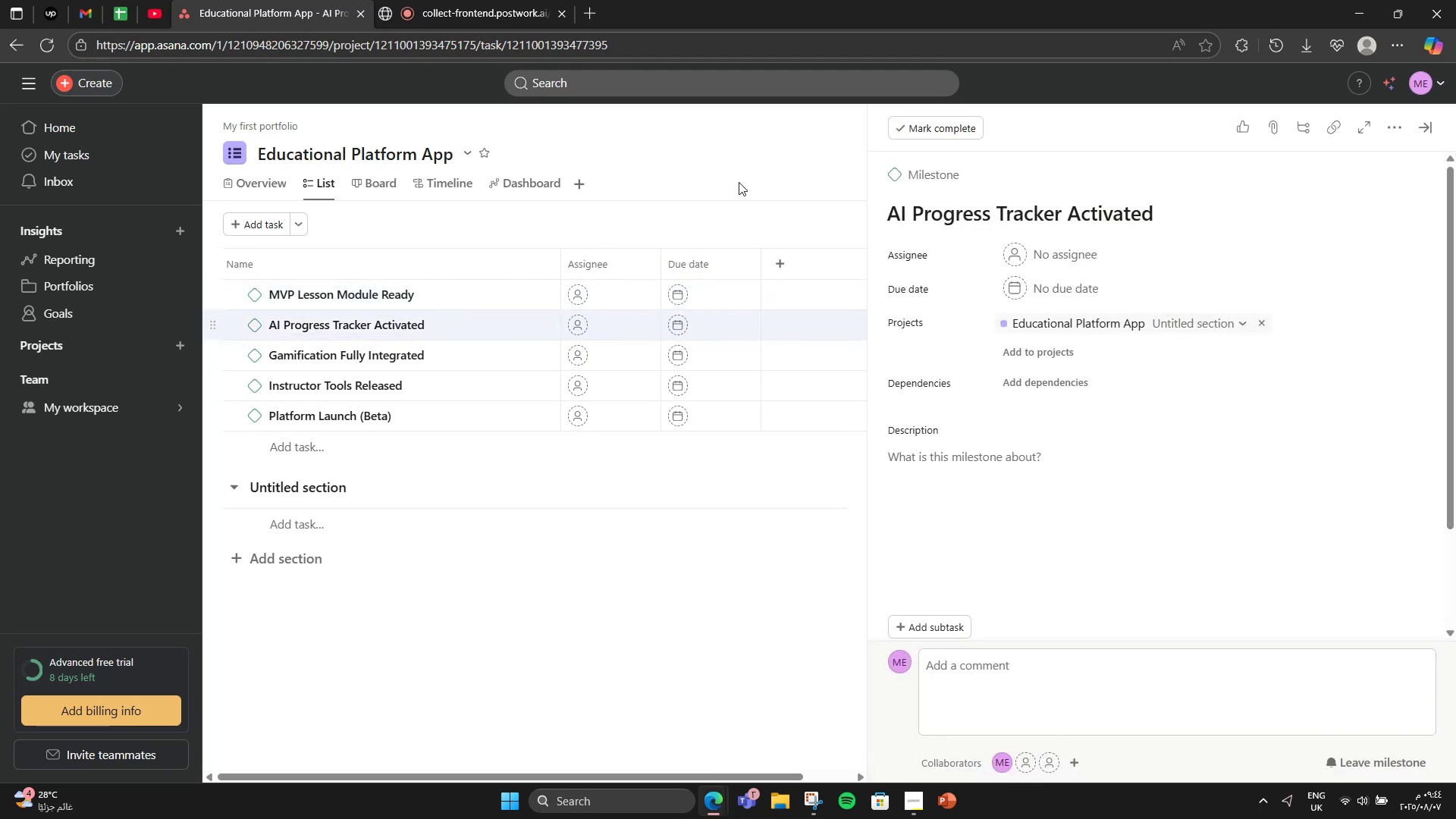 
left_click([1015, 563])
 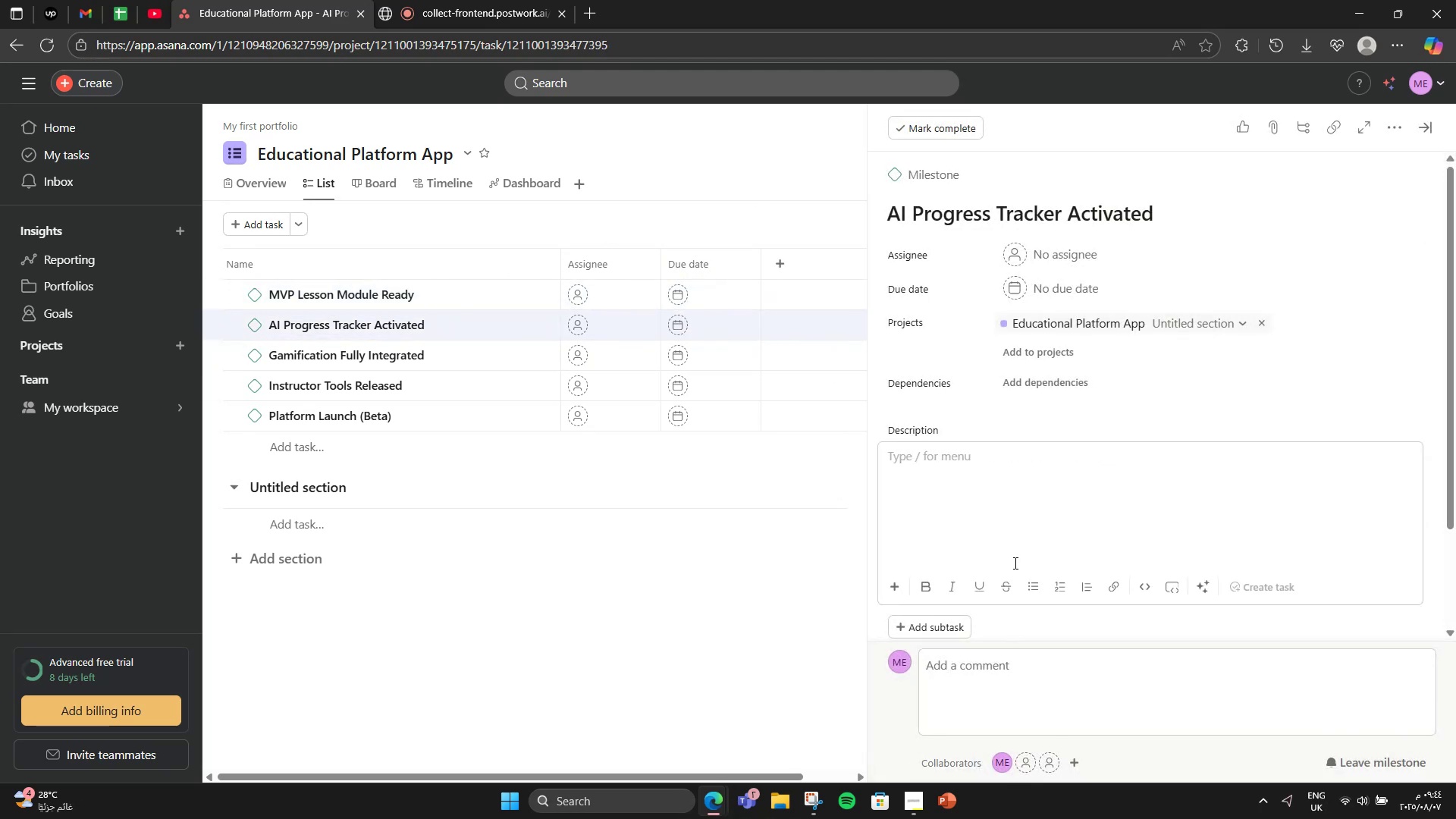 
type(Personalized learning paaths live)
 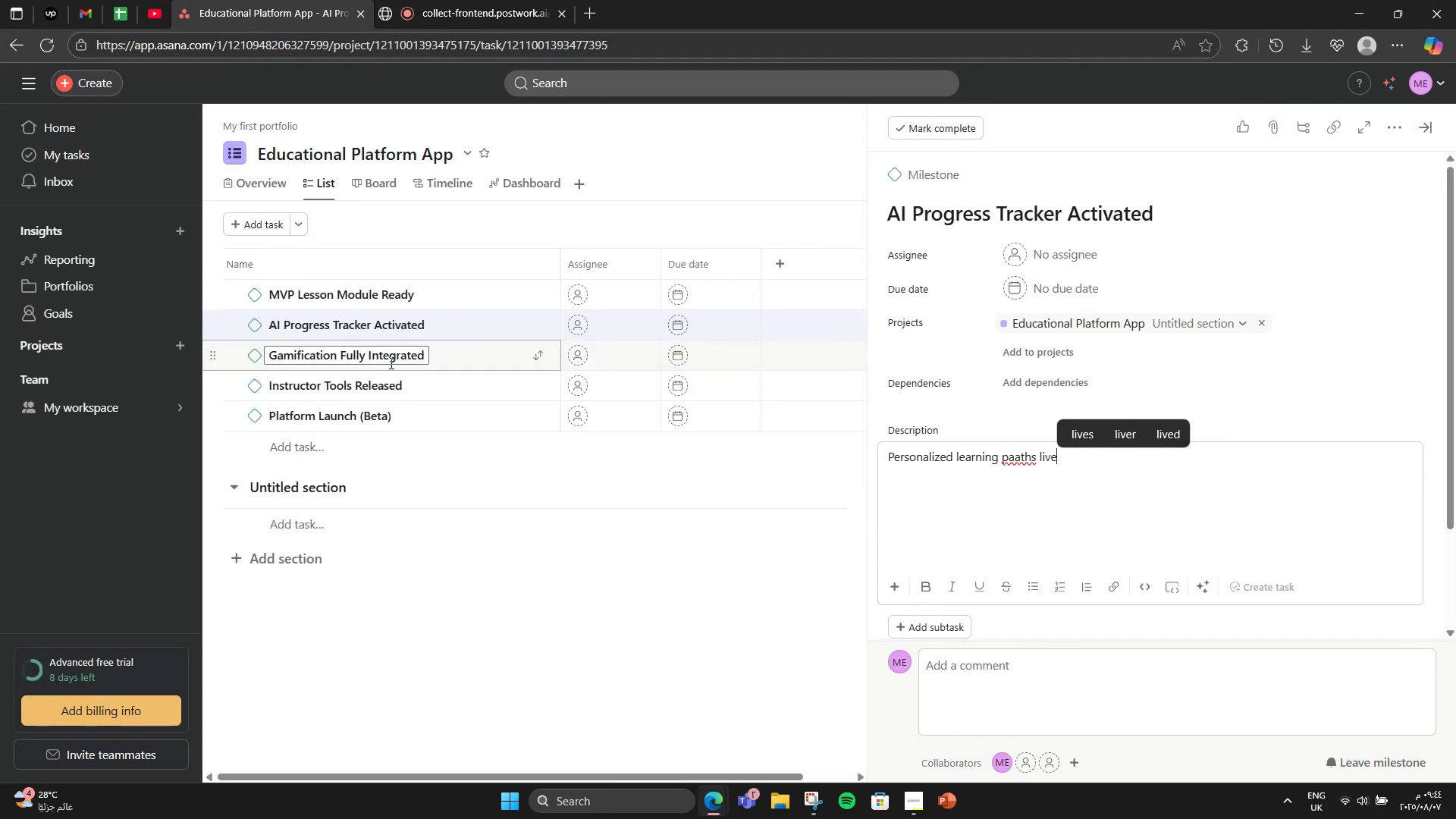 
left_click([437, 360])
 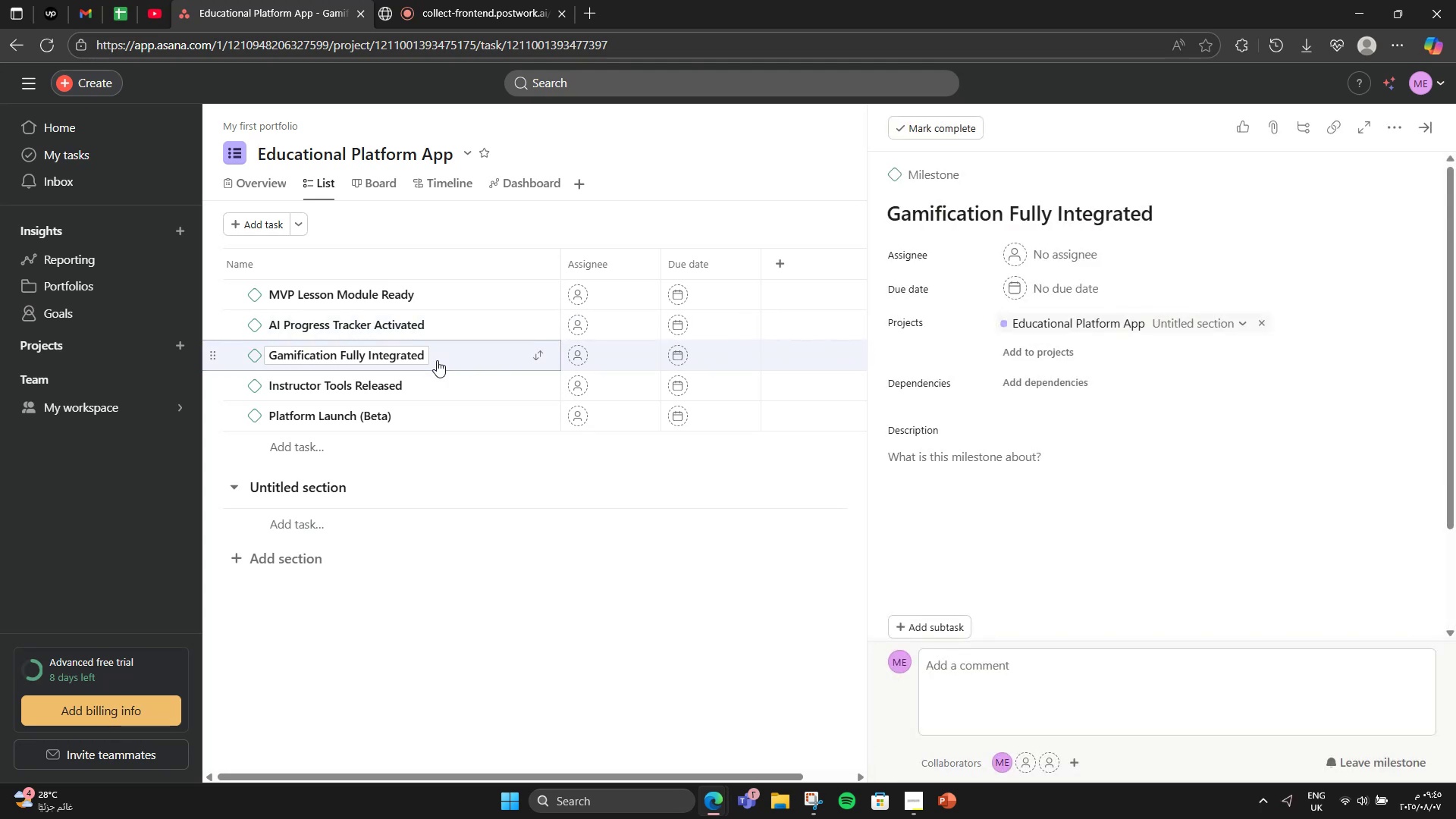 
left_click([1057, 475])
 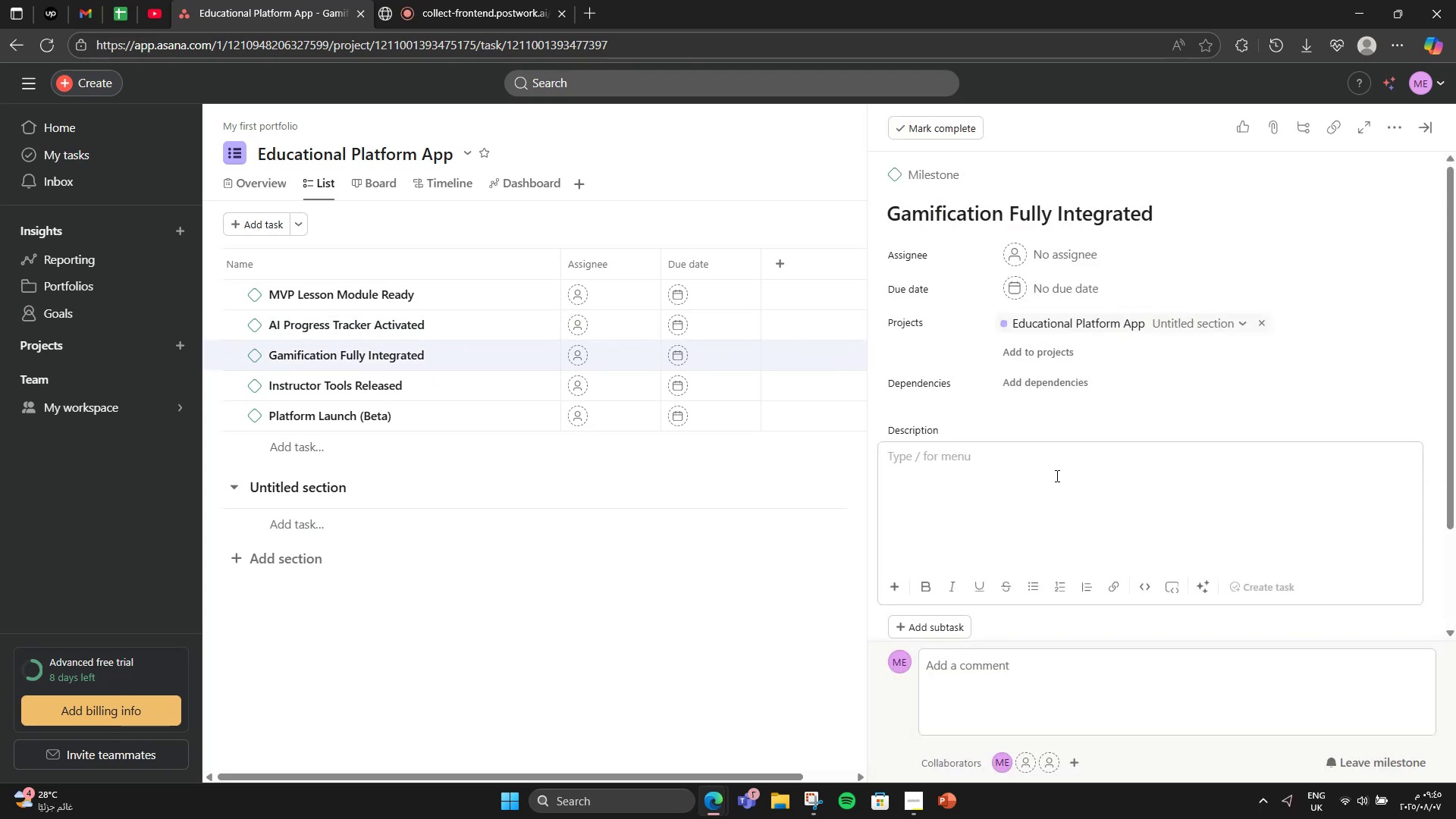 
type(Badges )
key(Backspace)
type(, XOP)
key(Backspace)
key(Backspace)
type(P,N)
key(Backspace)
type( and streaks working)
 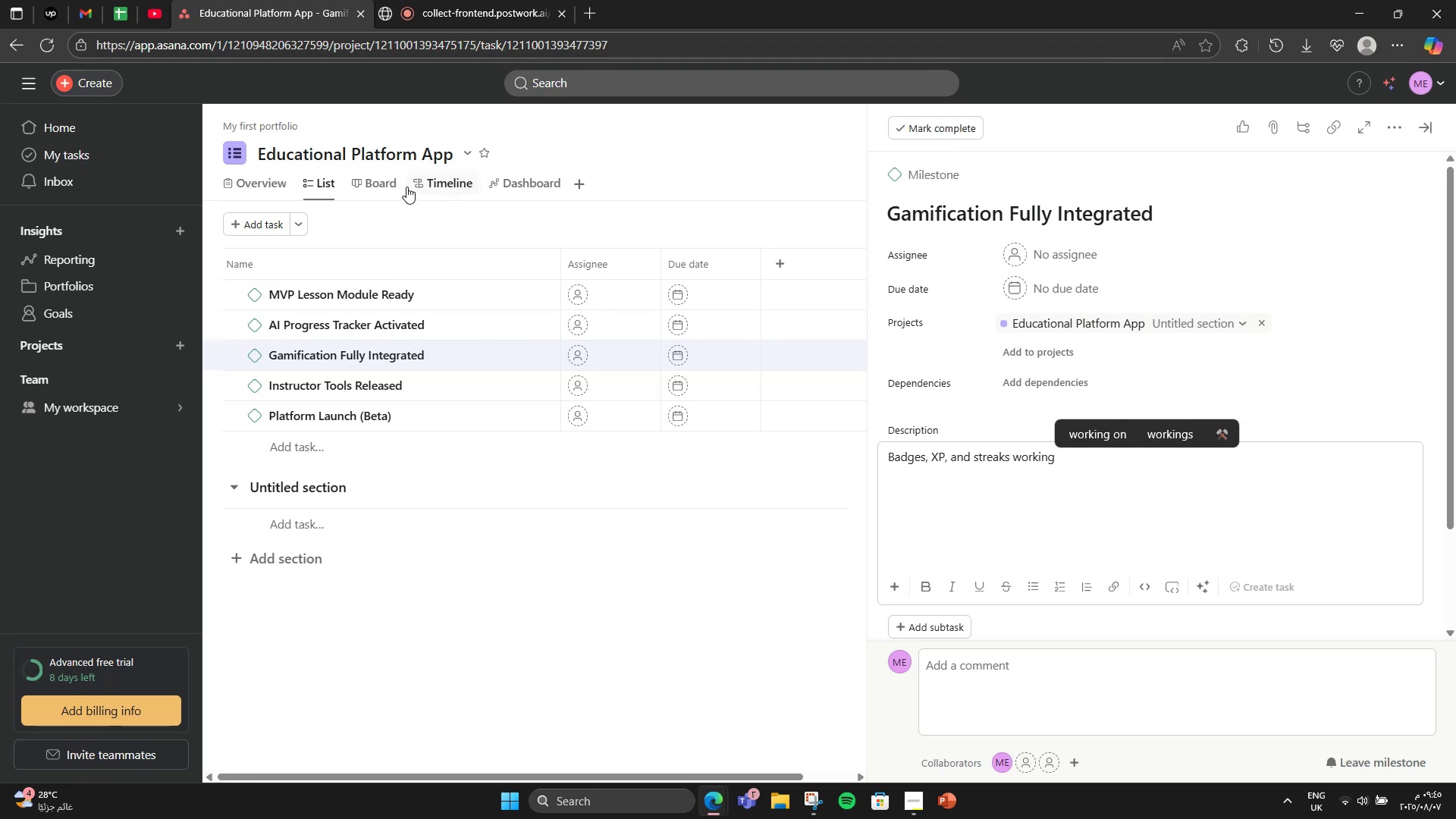 
left_click([447, 388])
 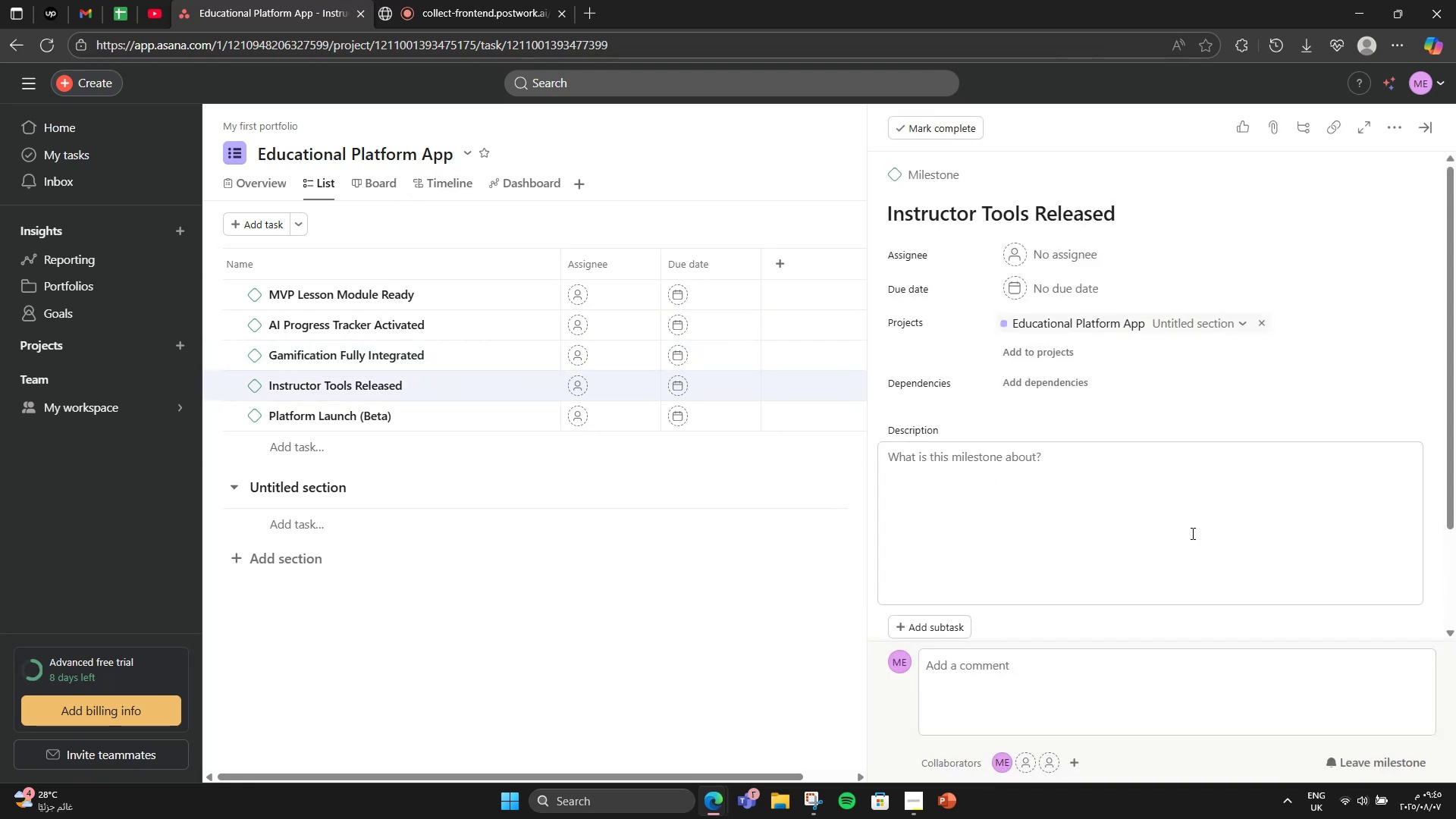 
left_click([1191, 533])
 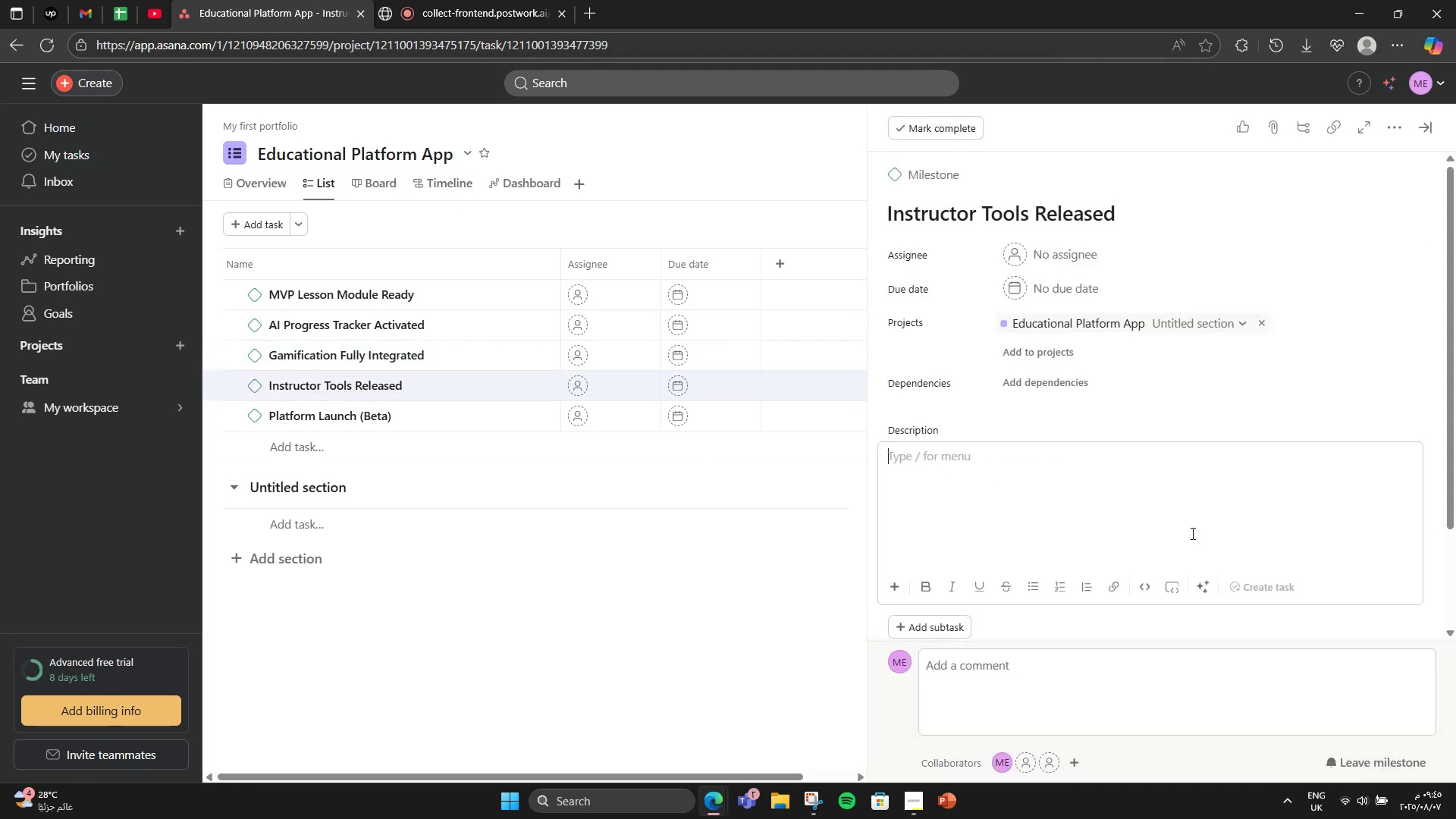 
type(Upload )
key(Backspace)
type(s )
key(Backspace)
type(, grading, course creation live)
 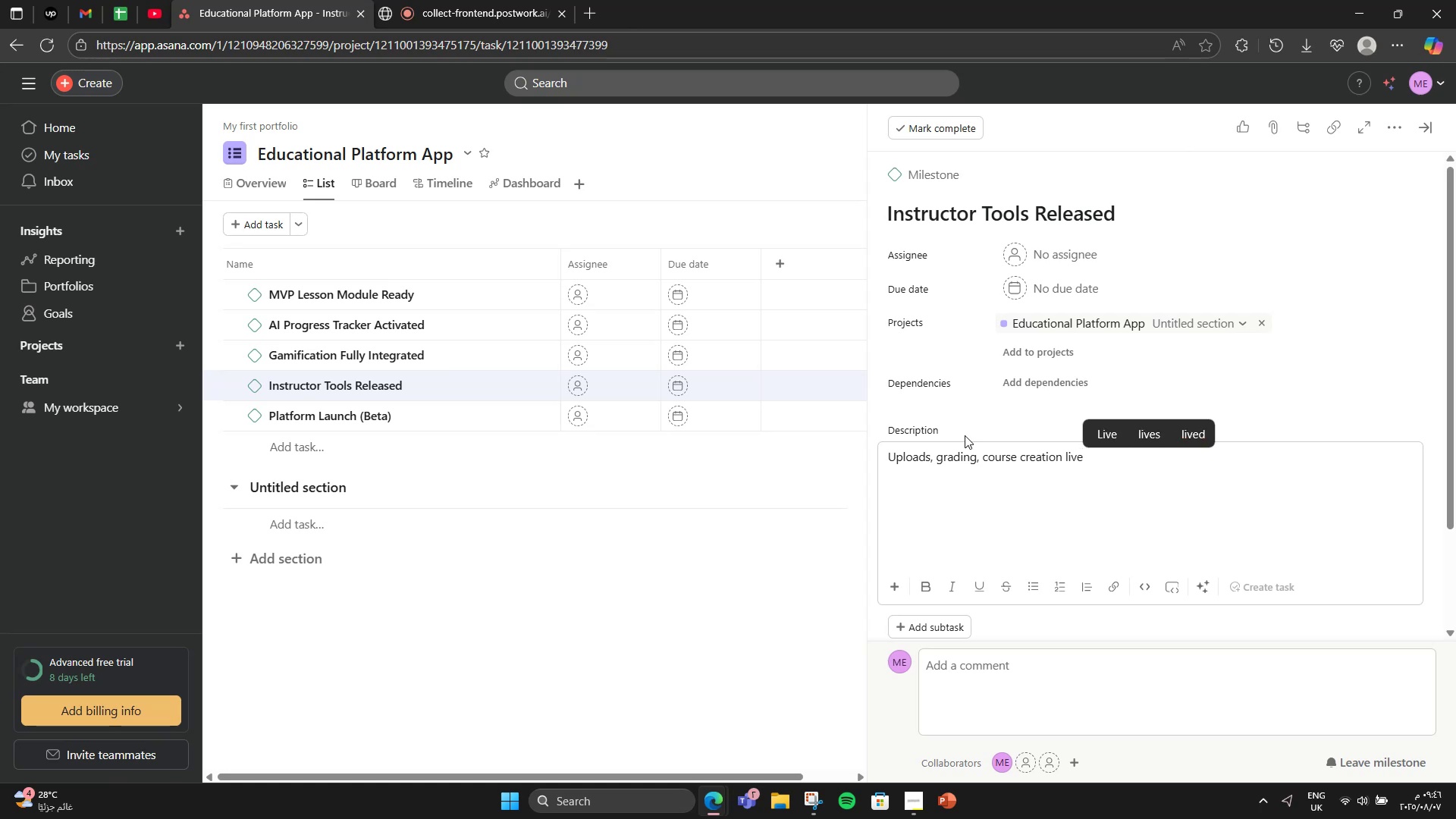 
left_click([460, 431])
 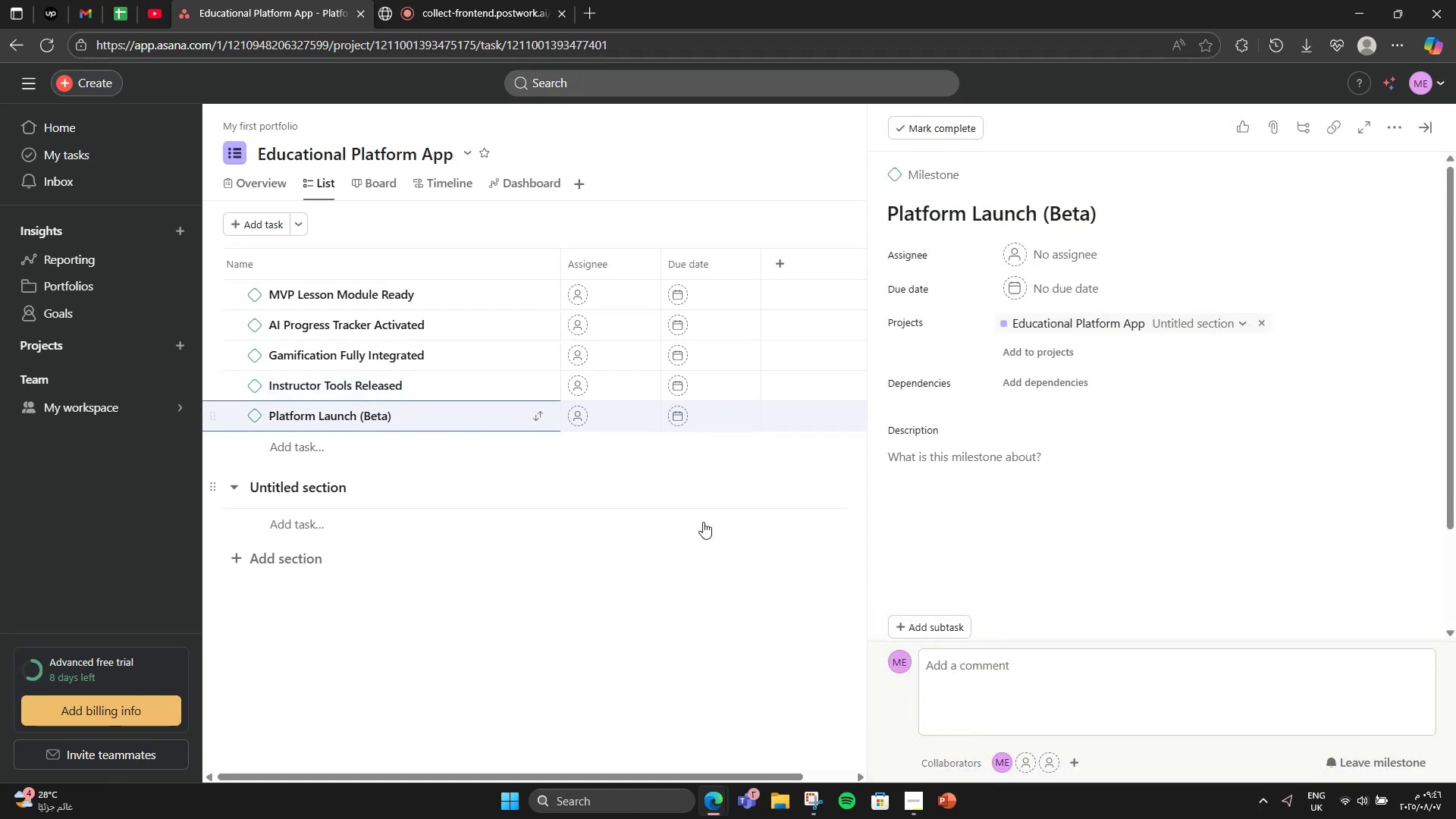 
left_click([986, 551])
 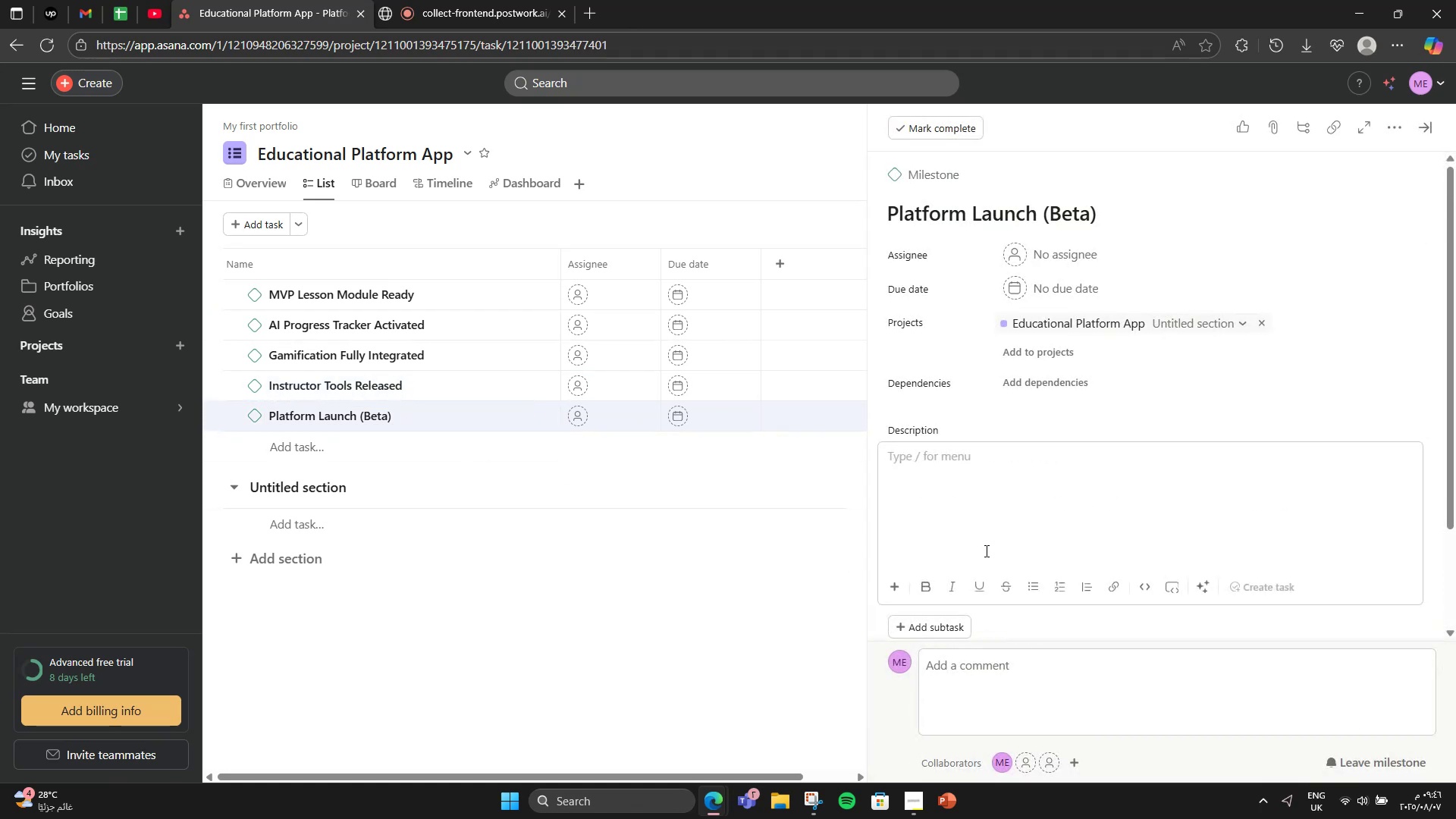 
type(Pubk)
key(Backspace)
type(liv)
key(Backspace)
type(c access with all coe)
key(Backspace)
type(re features)
 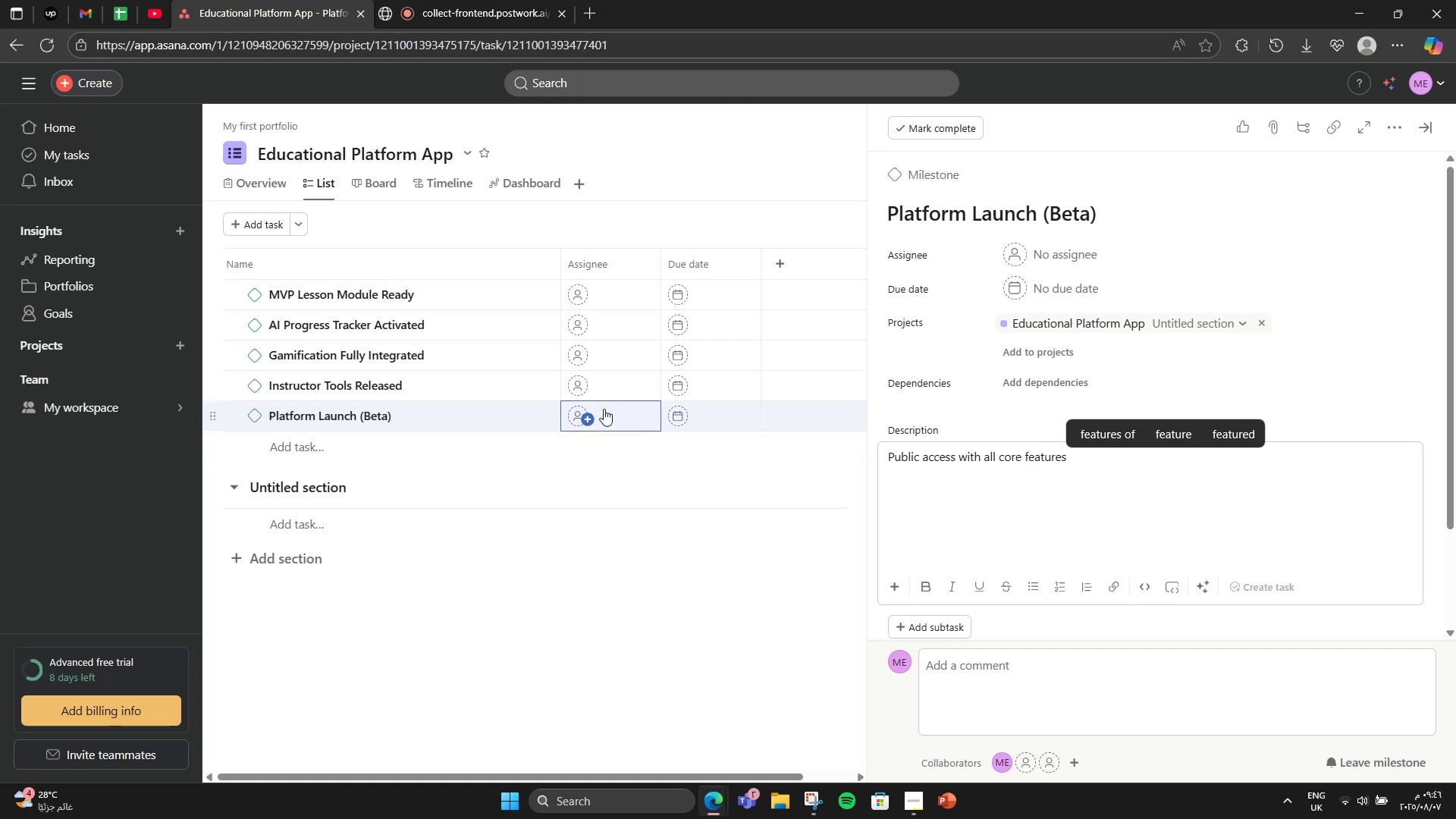 
left_click([545, 477])
 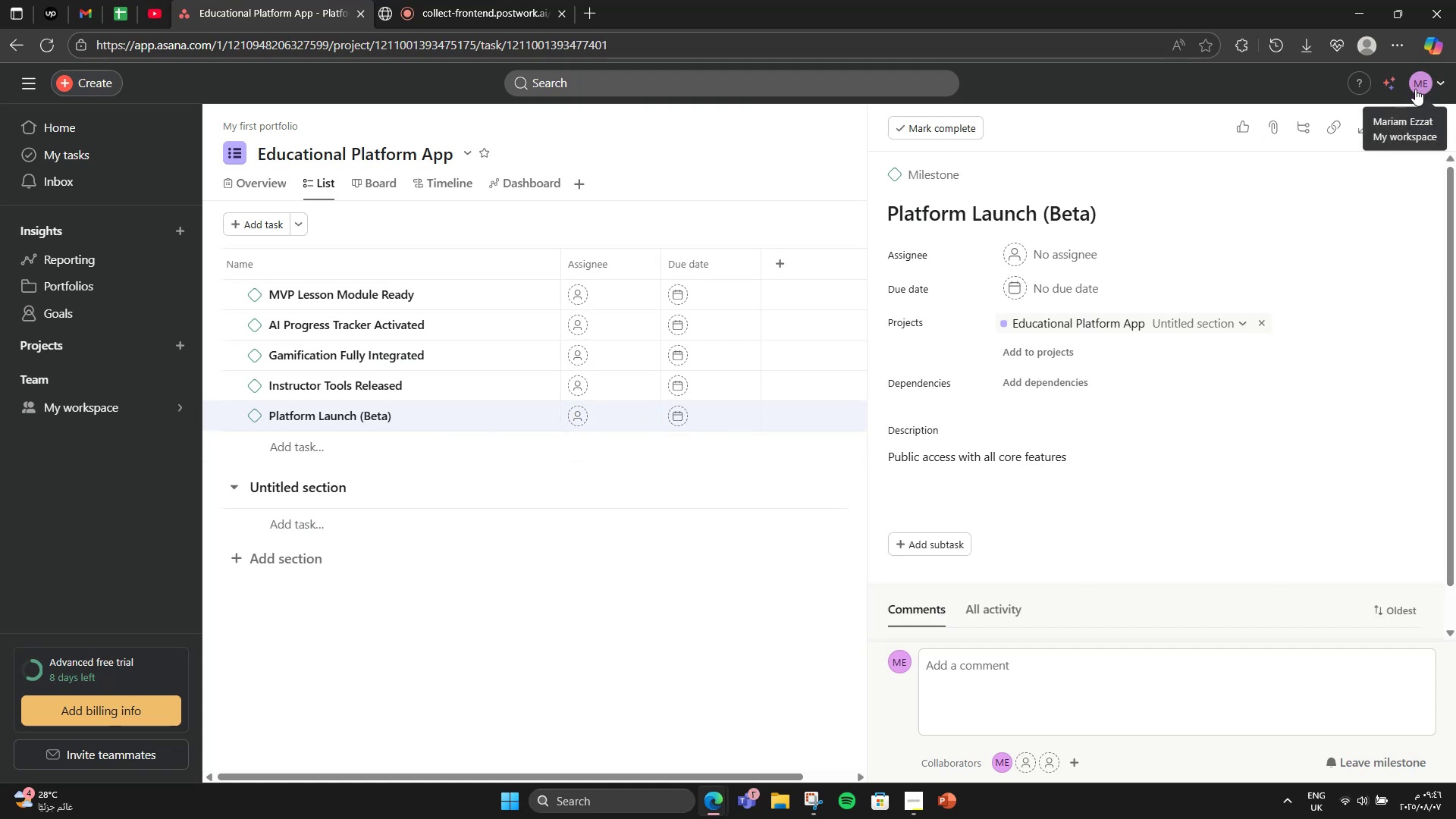 
left_click([1426, 127])
 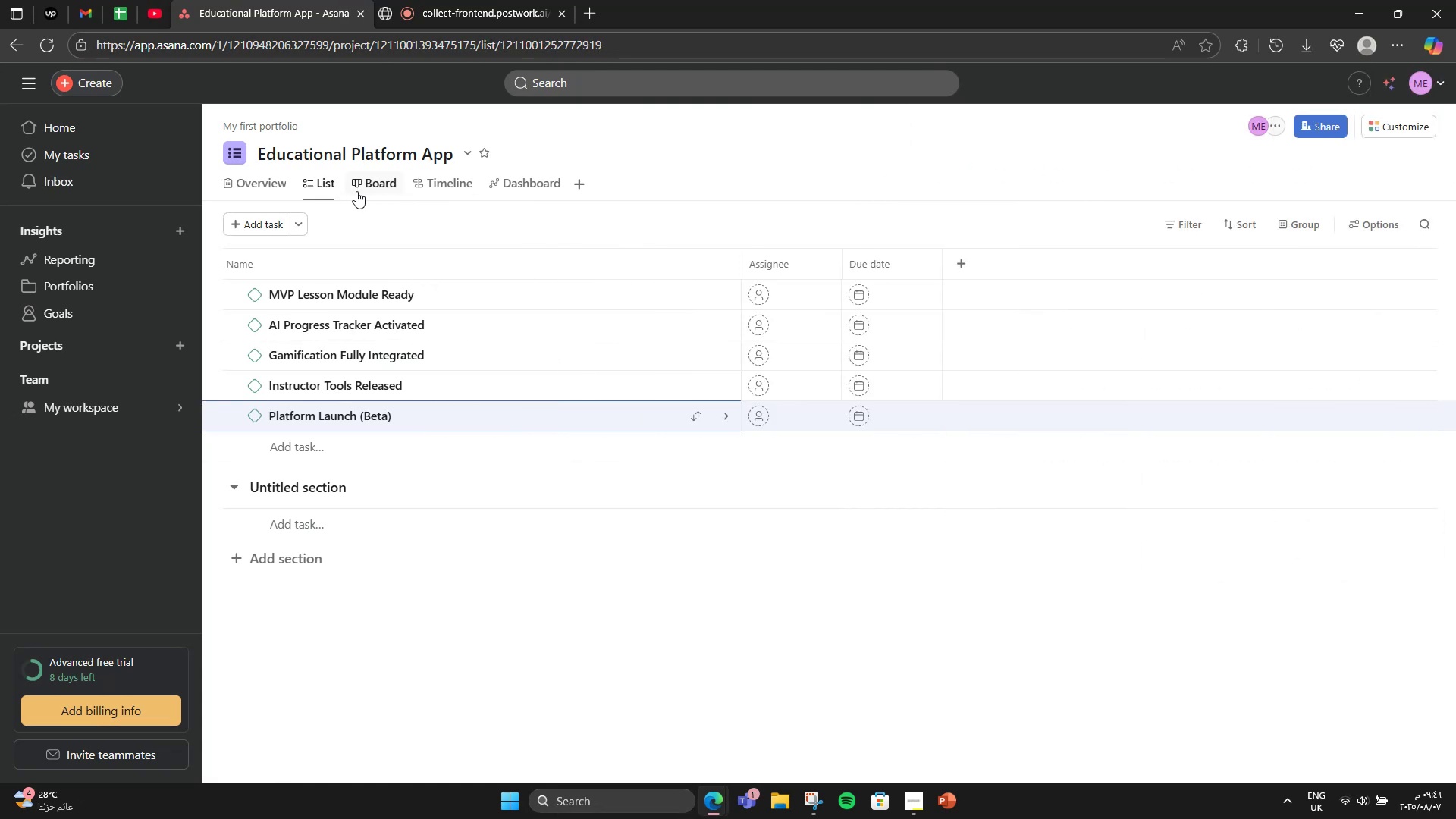 
left_click([433, 184])
 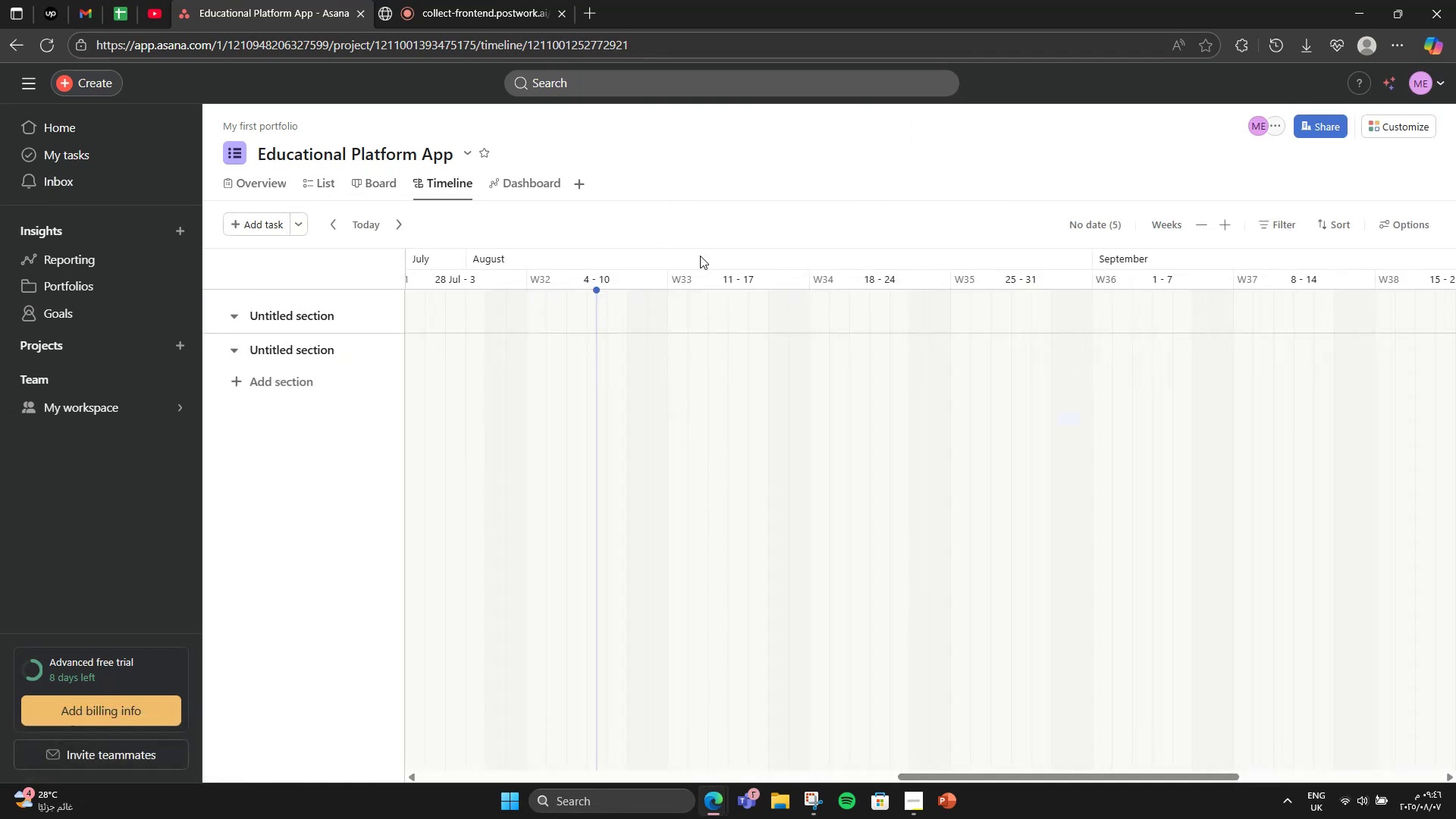 
left_click([1093, 214])
 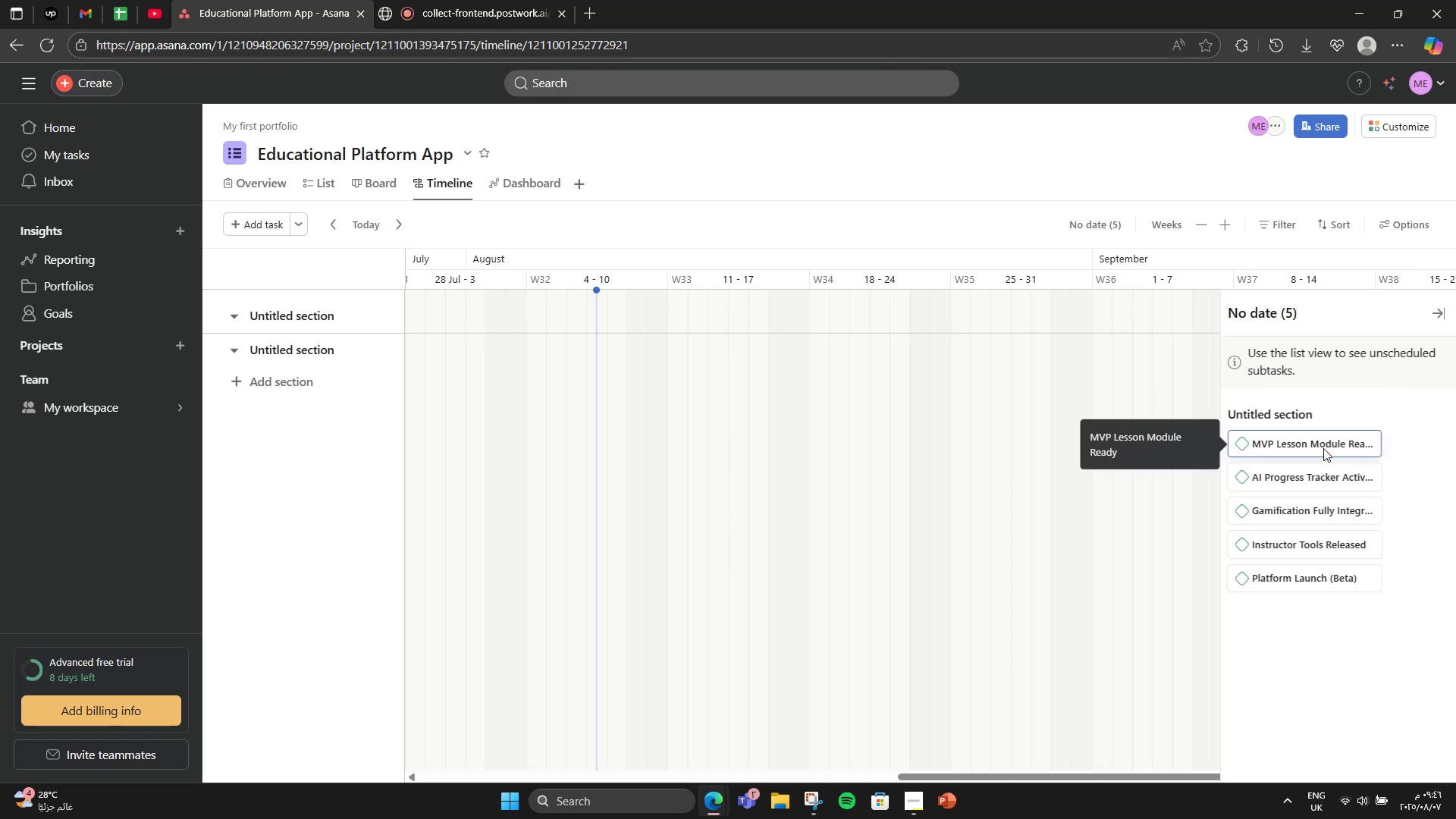 
left_click_drag(start_coordinate=[1323, 448], to_coordinate=[1123, 394])
 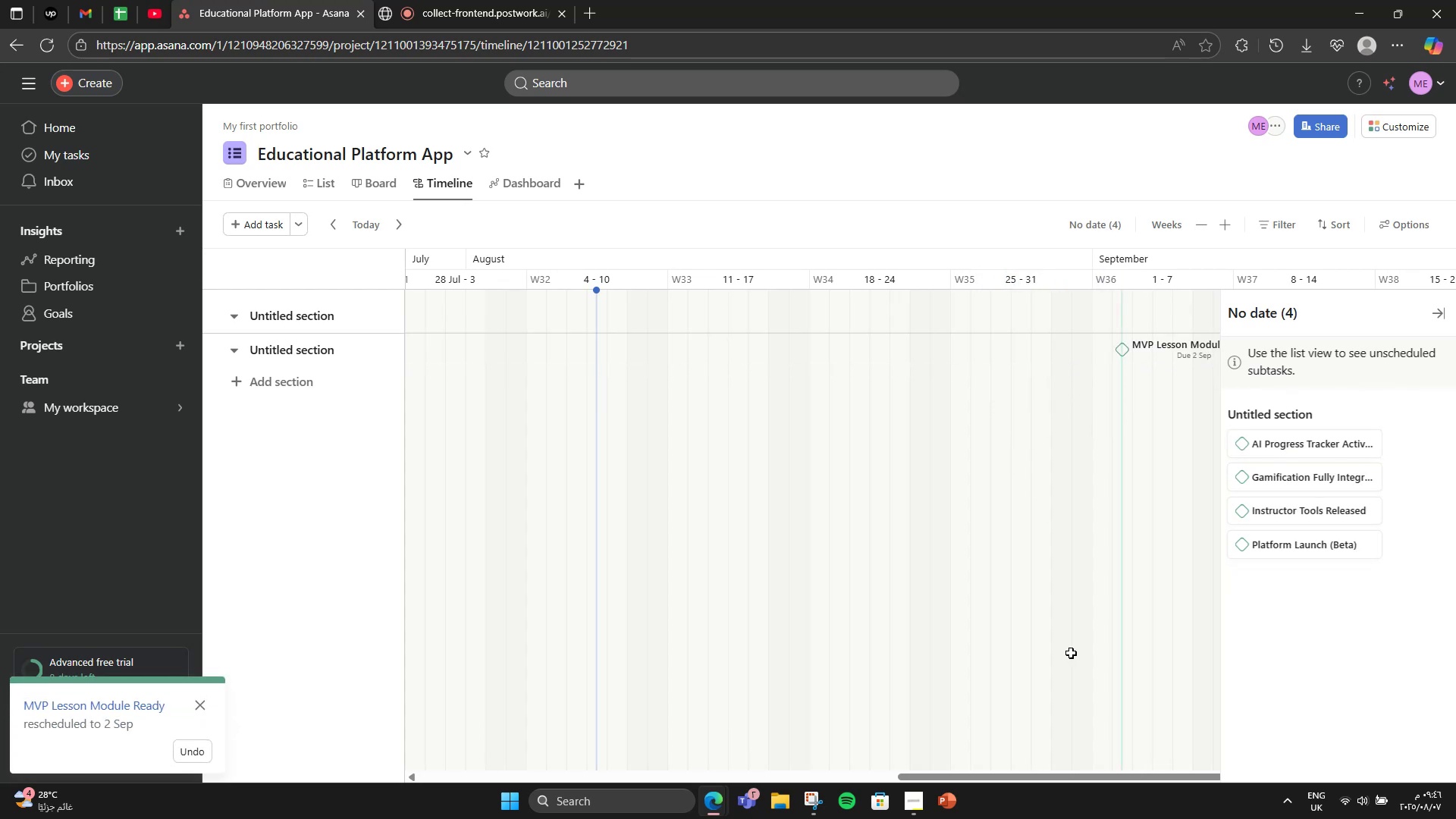 
left_click_drag(start_coordinate=[1064, 772], to_coordinate=[1261, 748])
 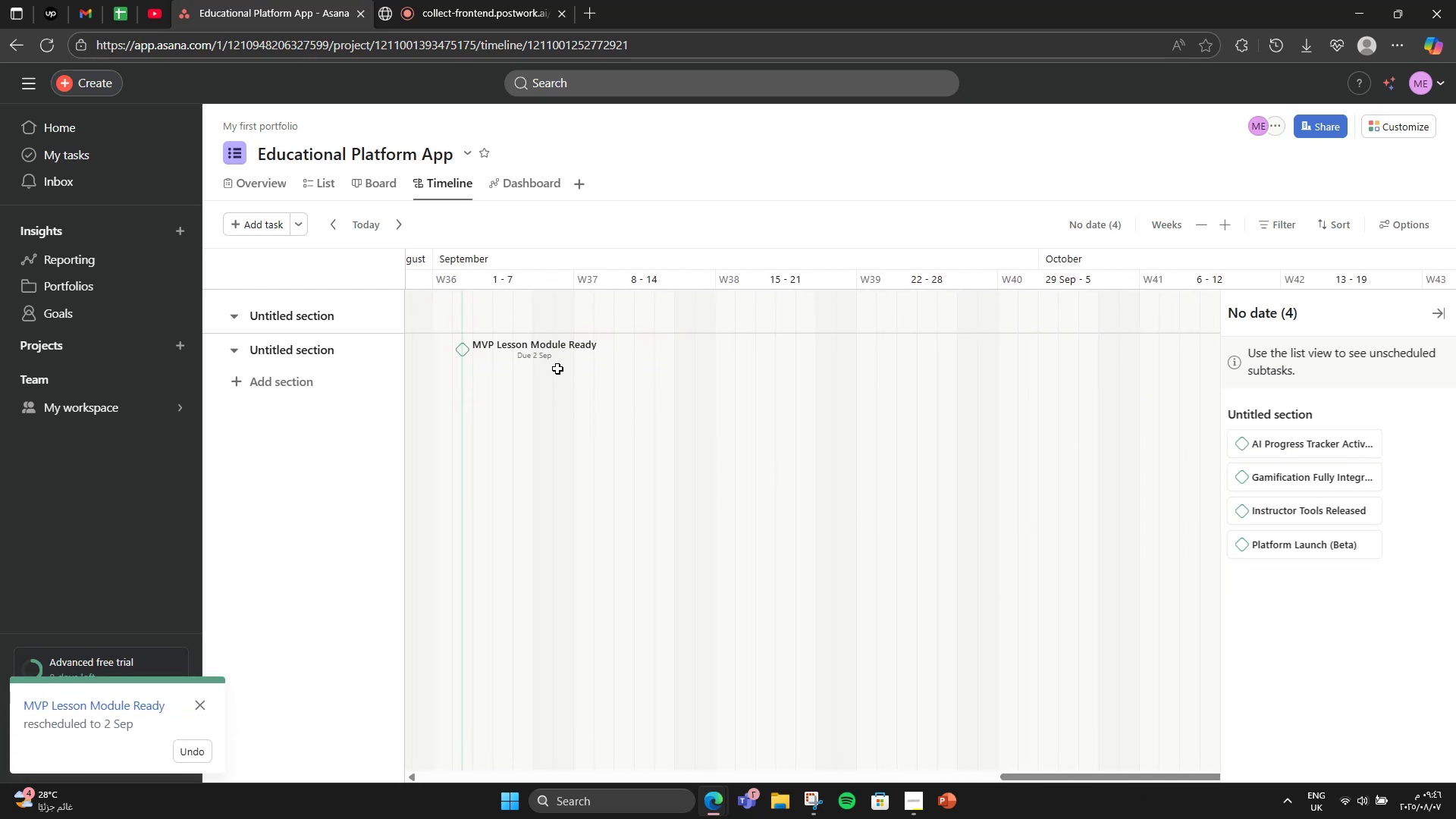 
left_click_drag(start_coordinate=[533, 353], to_coordinate=[1069, 397])
 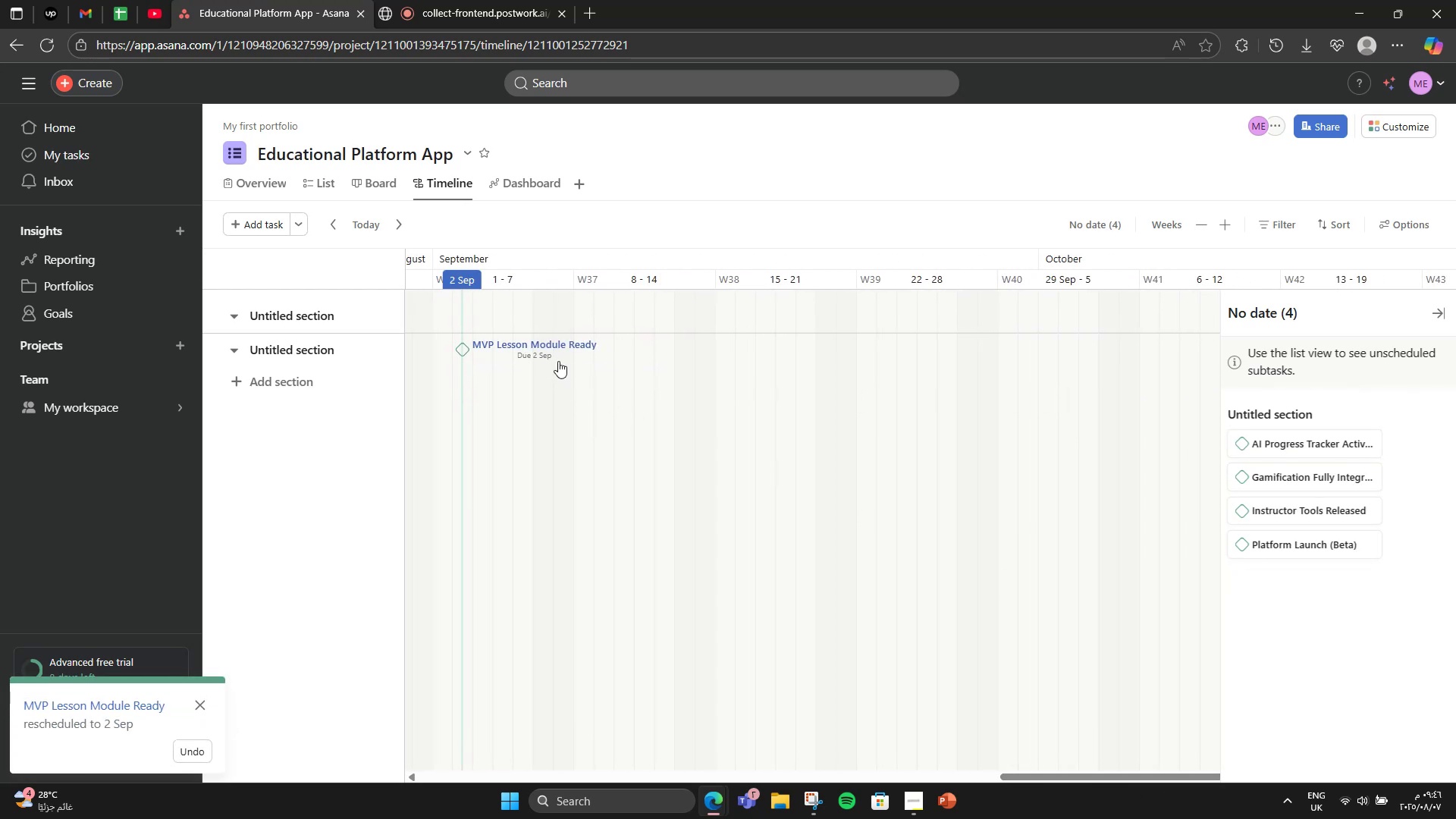 
left_click([553, 358])
 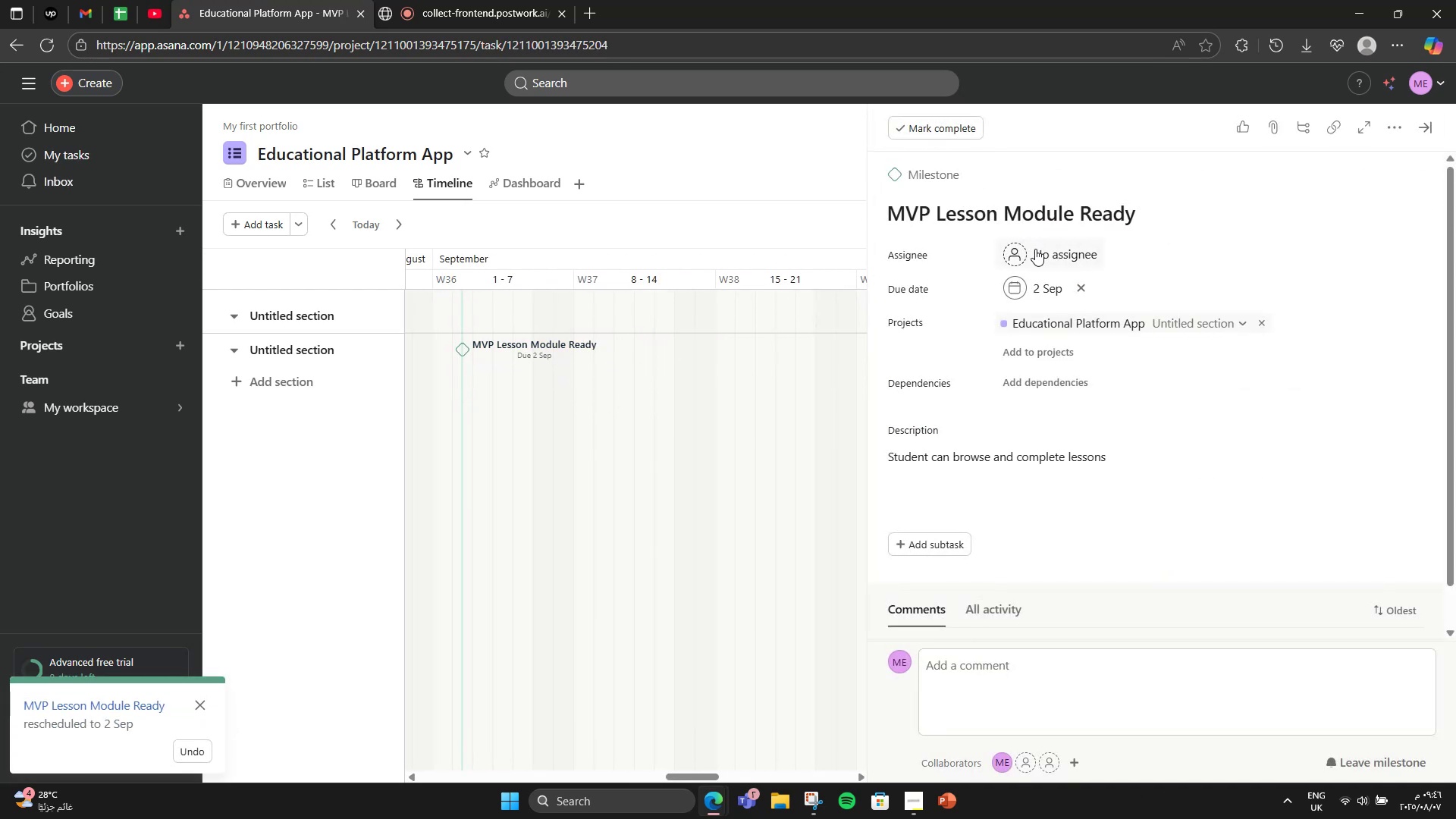 
left_click([1046, 275])
 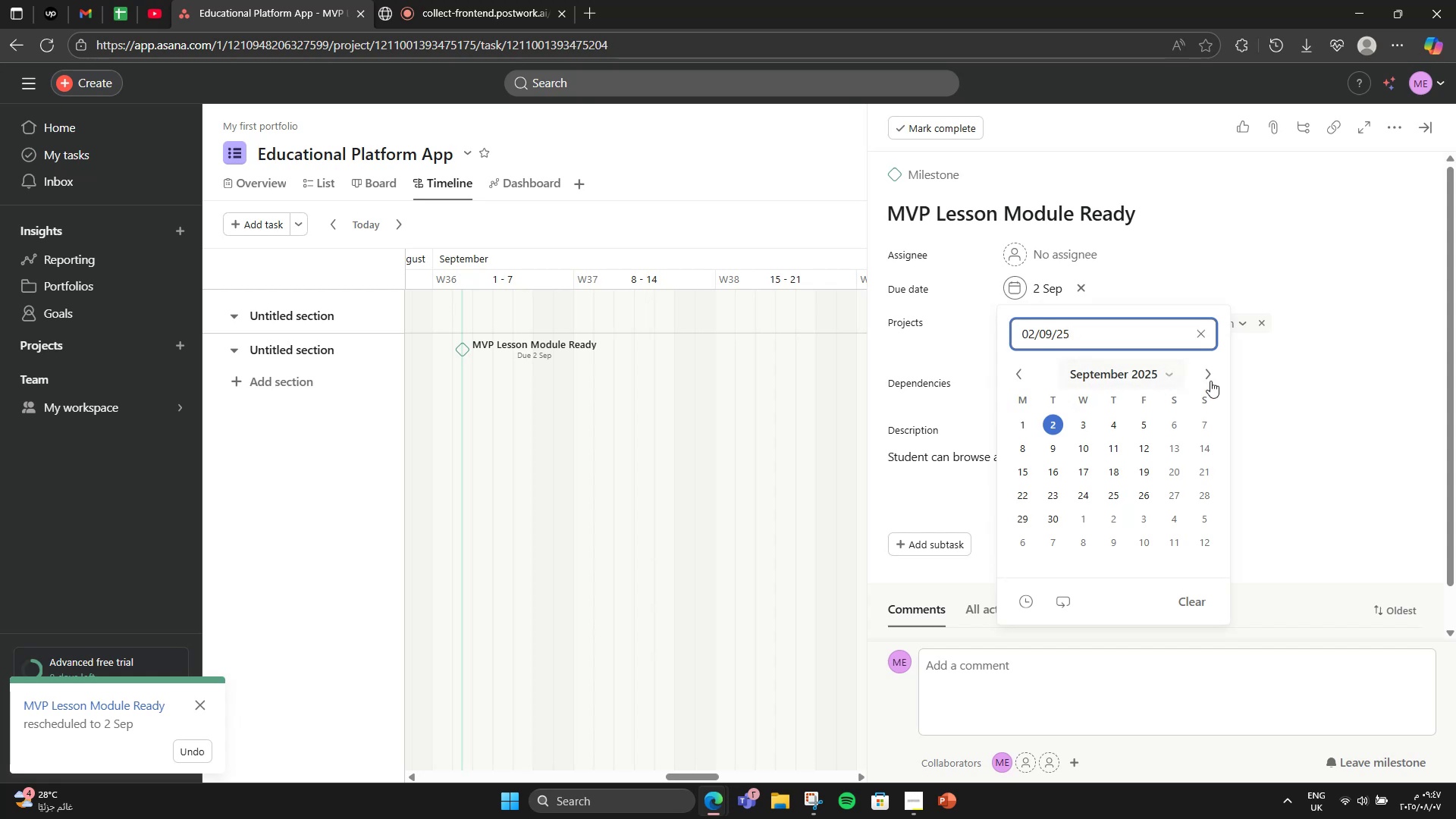 
double_click([1215, 379])
 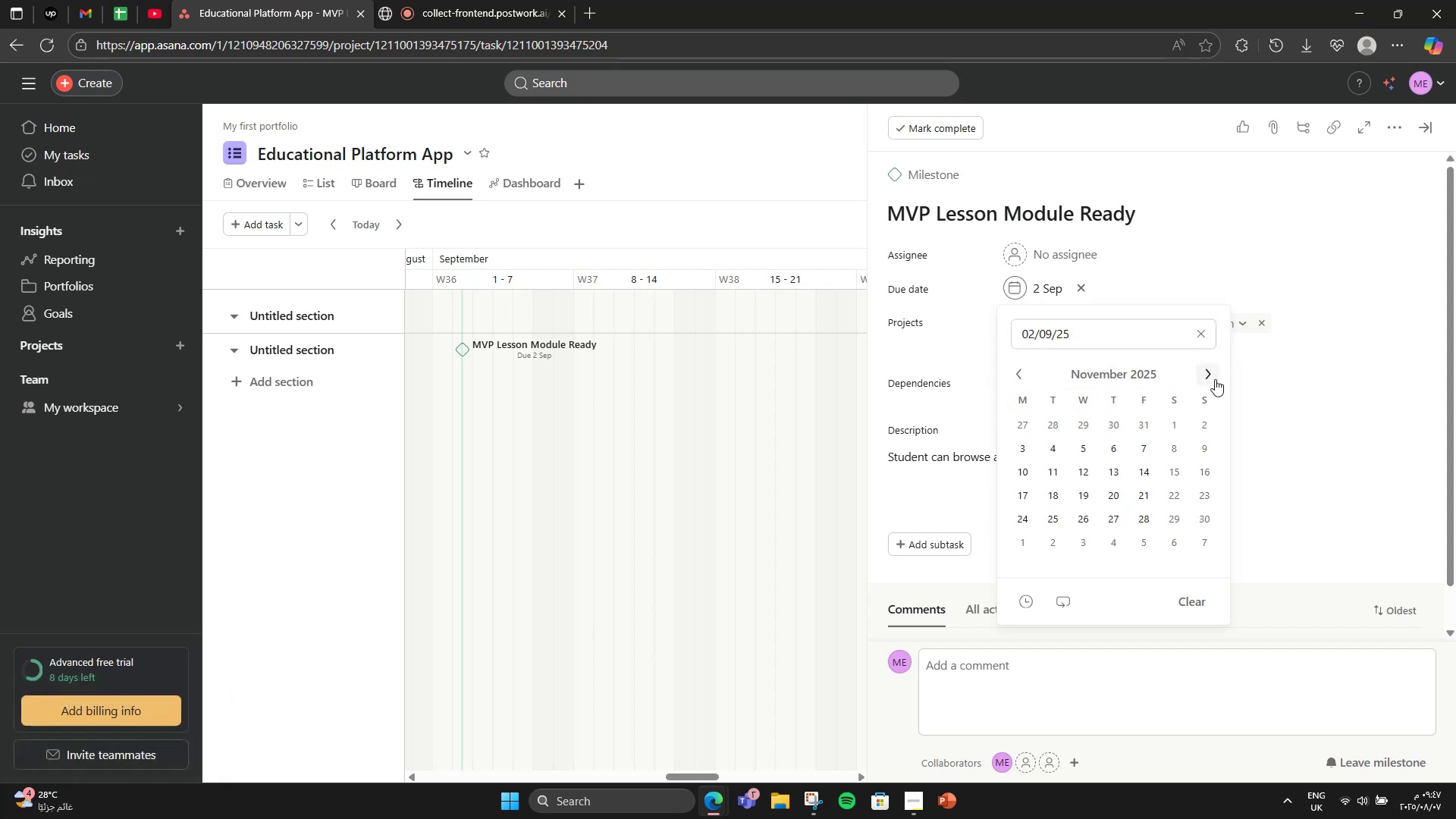 
left_click([1215, 379])
 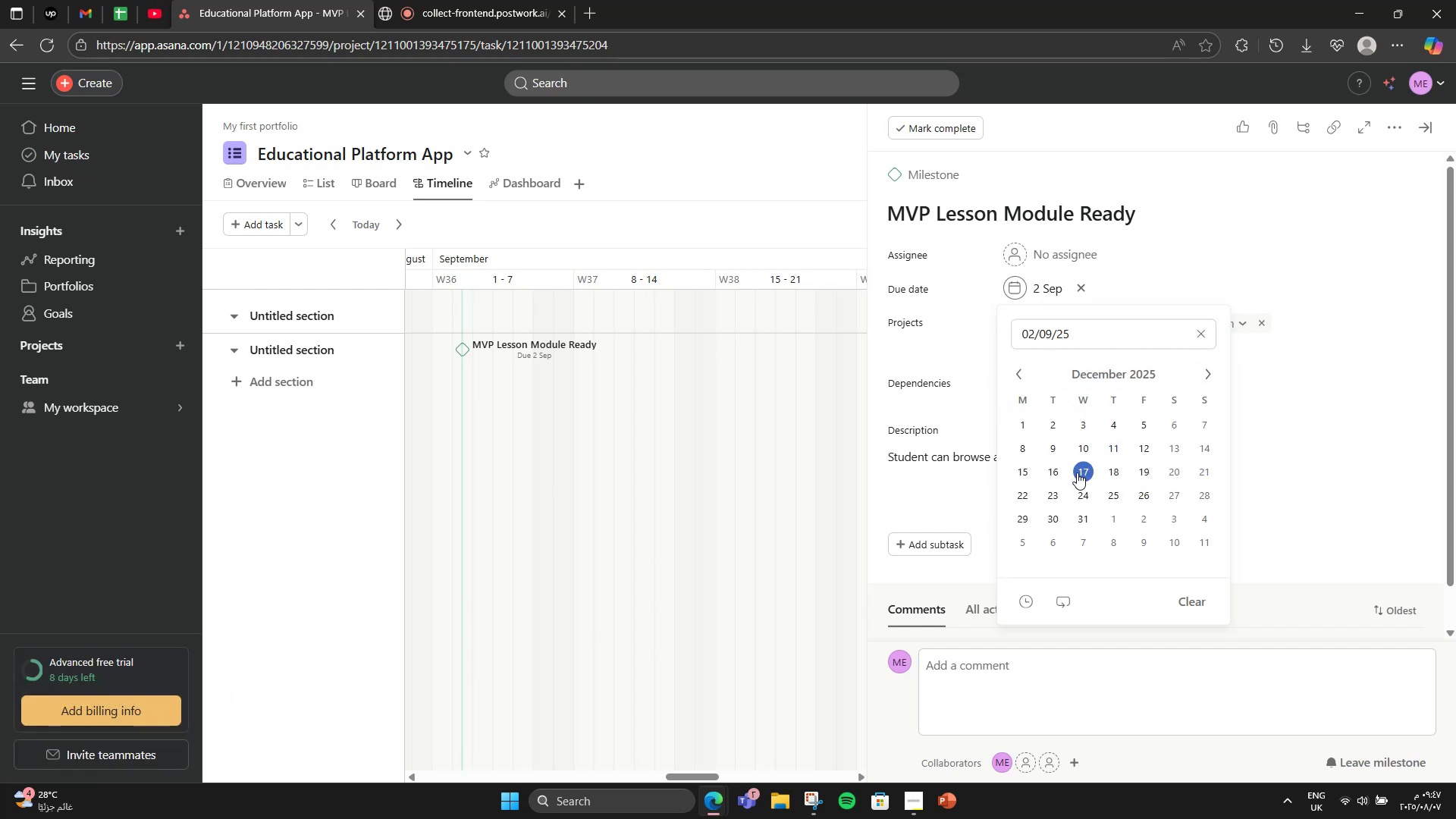 
left_click([1021, 476])
 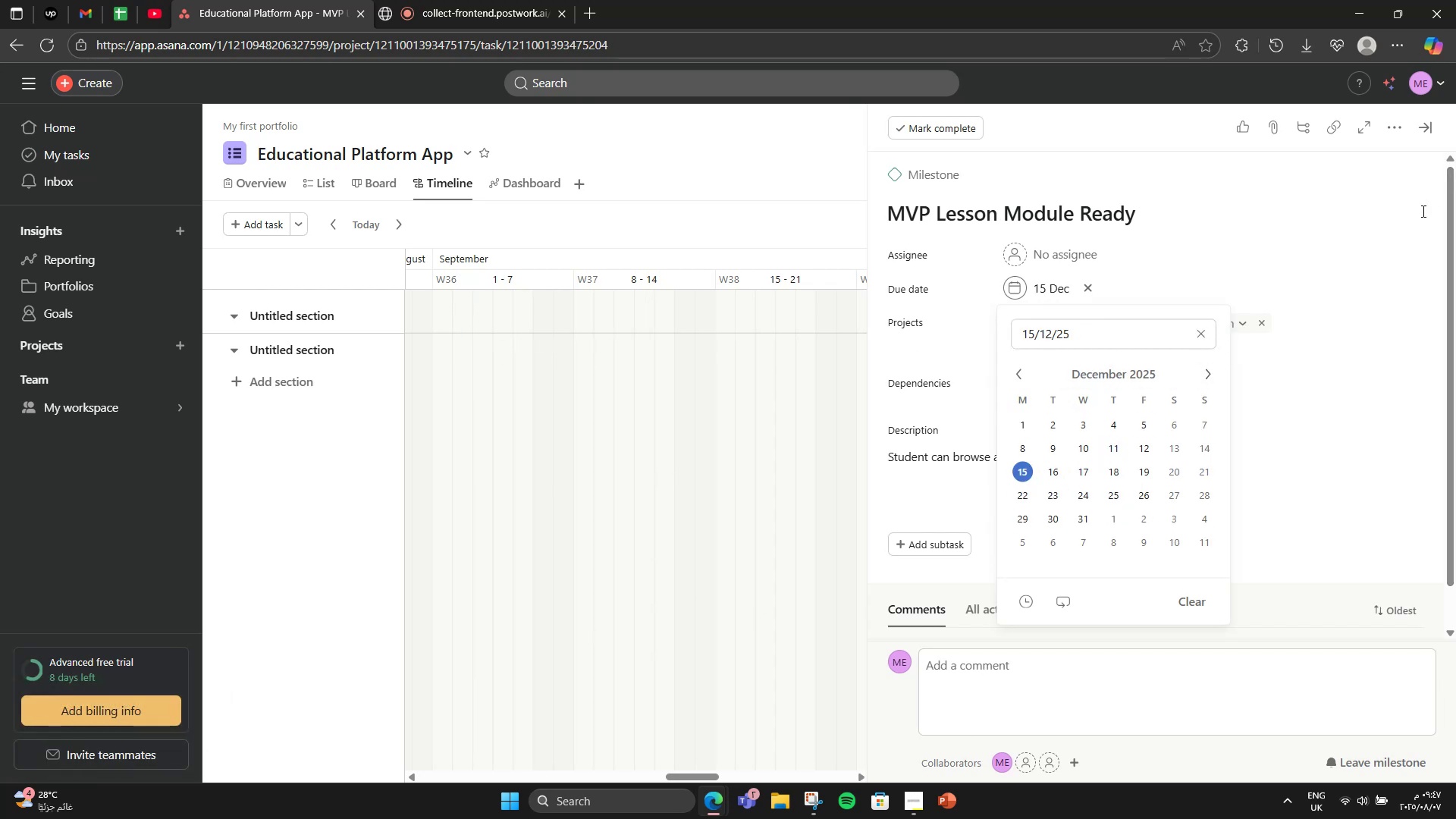 
left_click([1429, 130])
 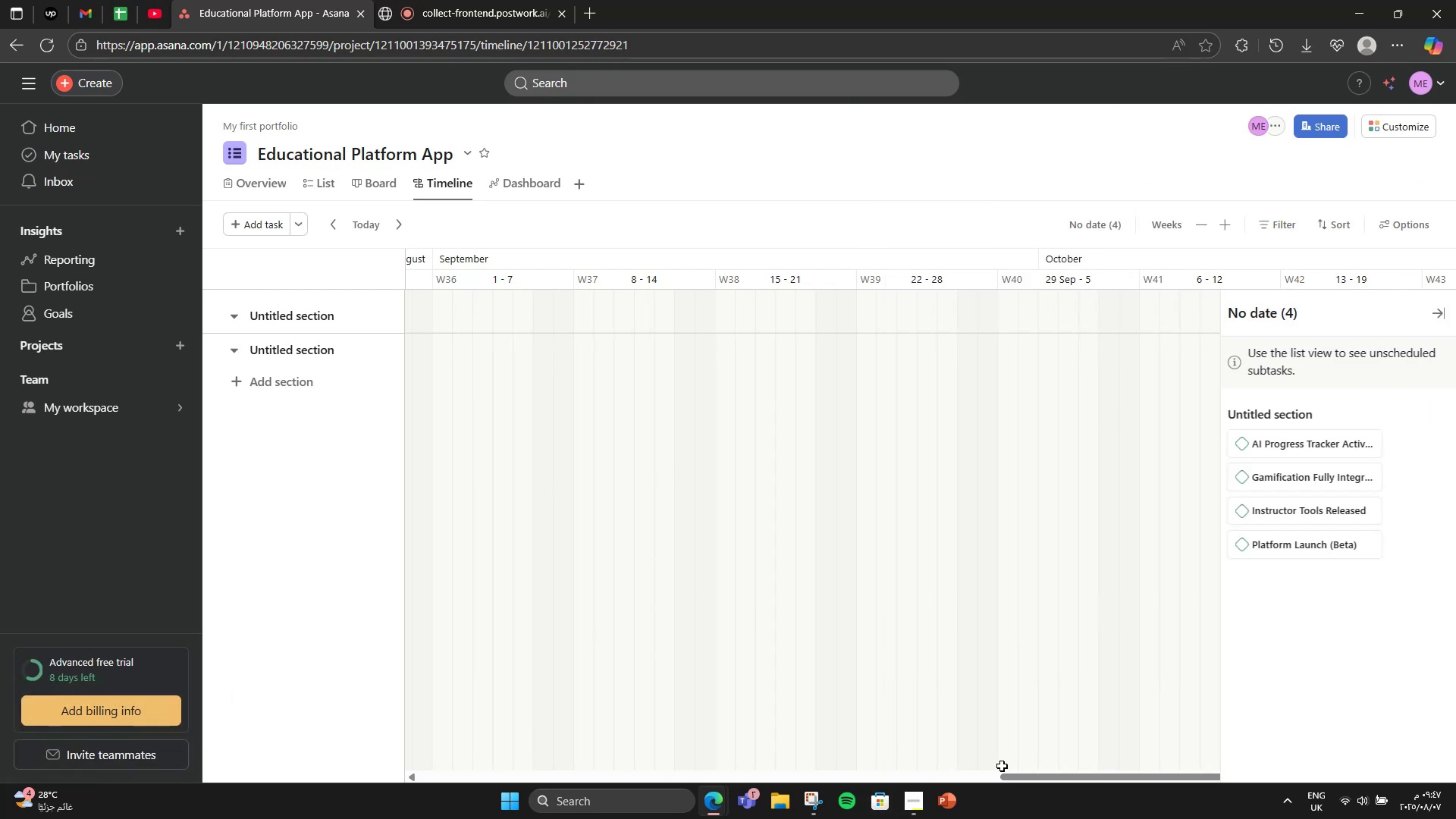 
left_click_drag(start_coordinate=[1018, 780], to_coordinate=[1455, 702])
 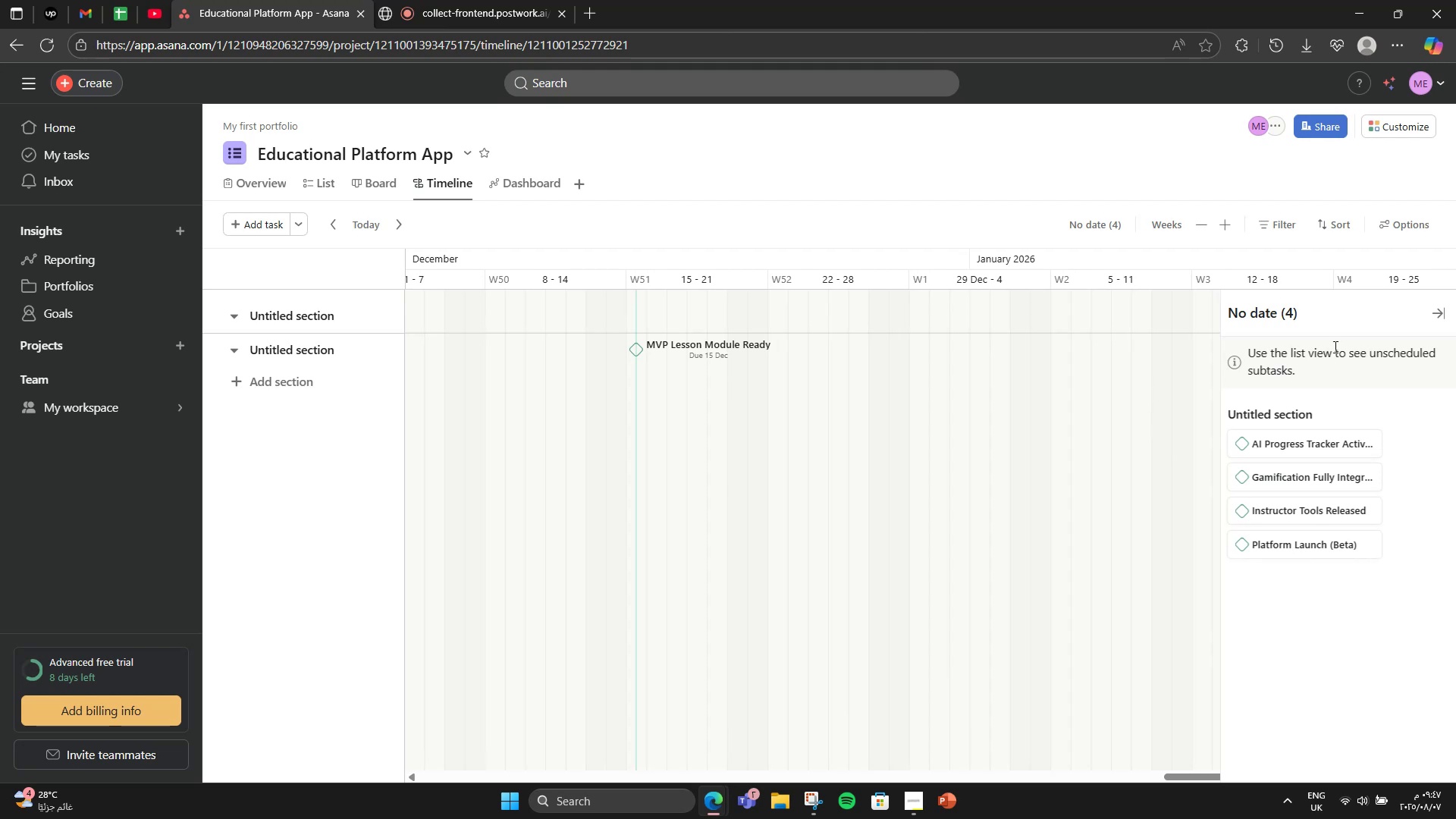 
left_click_drag(start_coordinate=[1288, 439], to_coordinate=[1067, 378])
 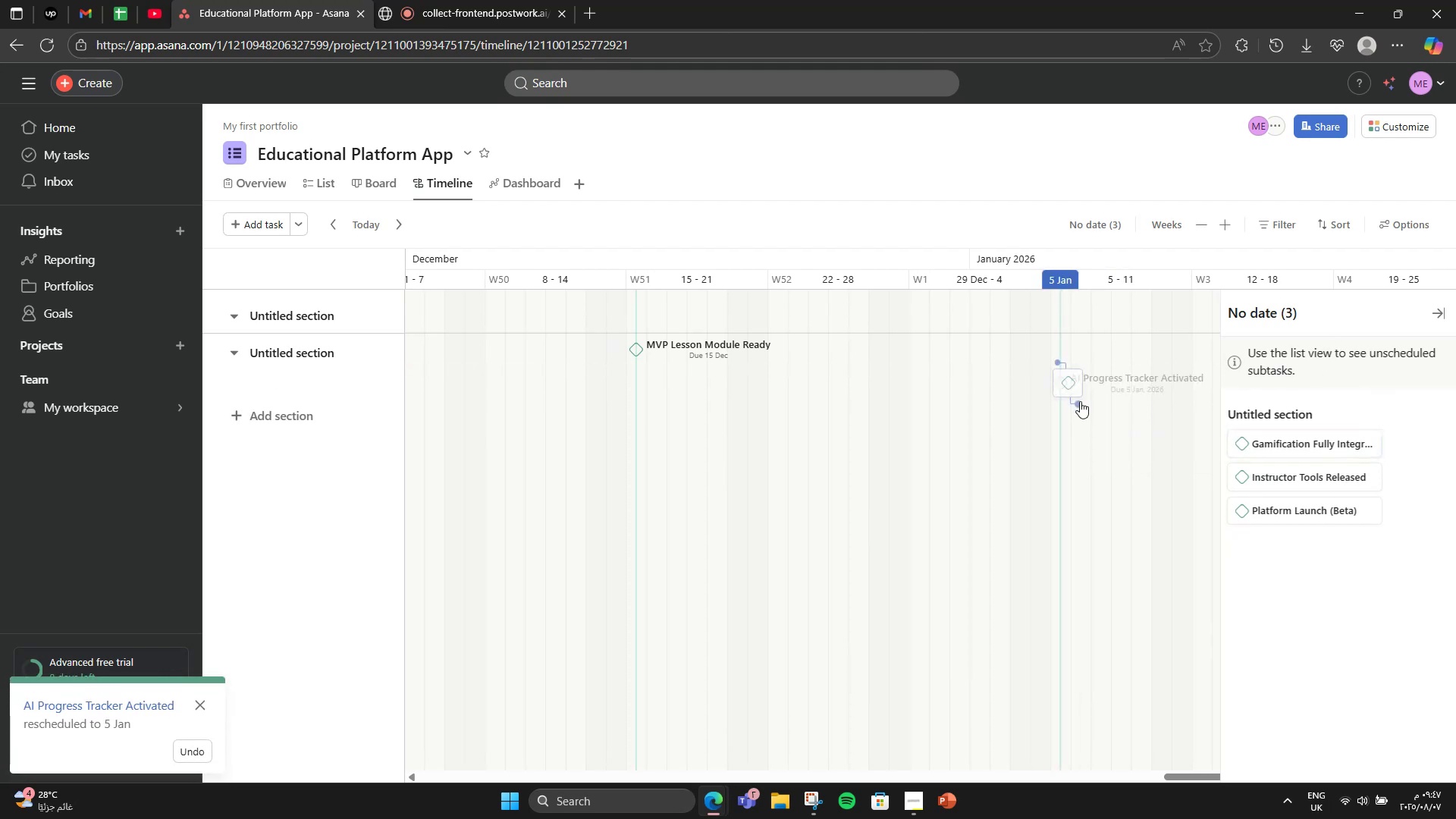 
left_click_drag(start_coordinate=[1059, 361], to_coordinate=[645, 361])
 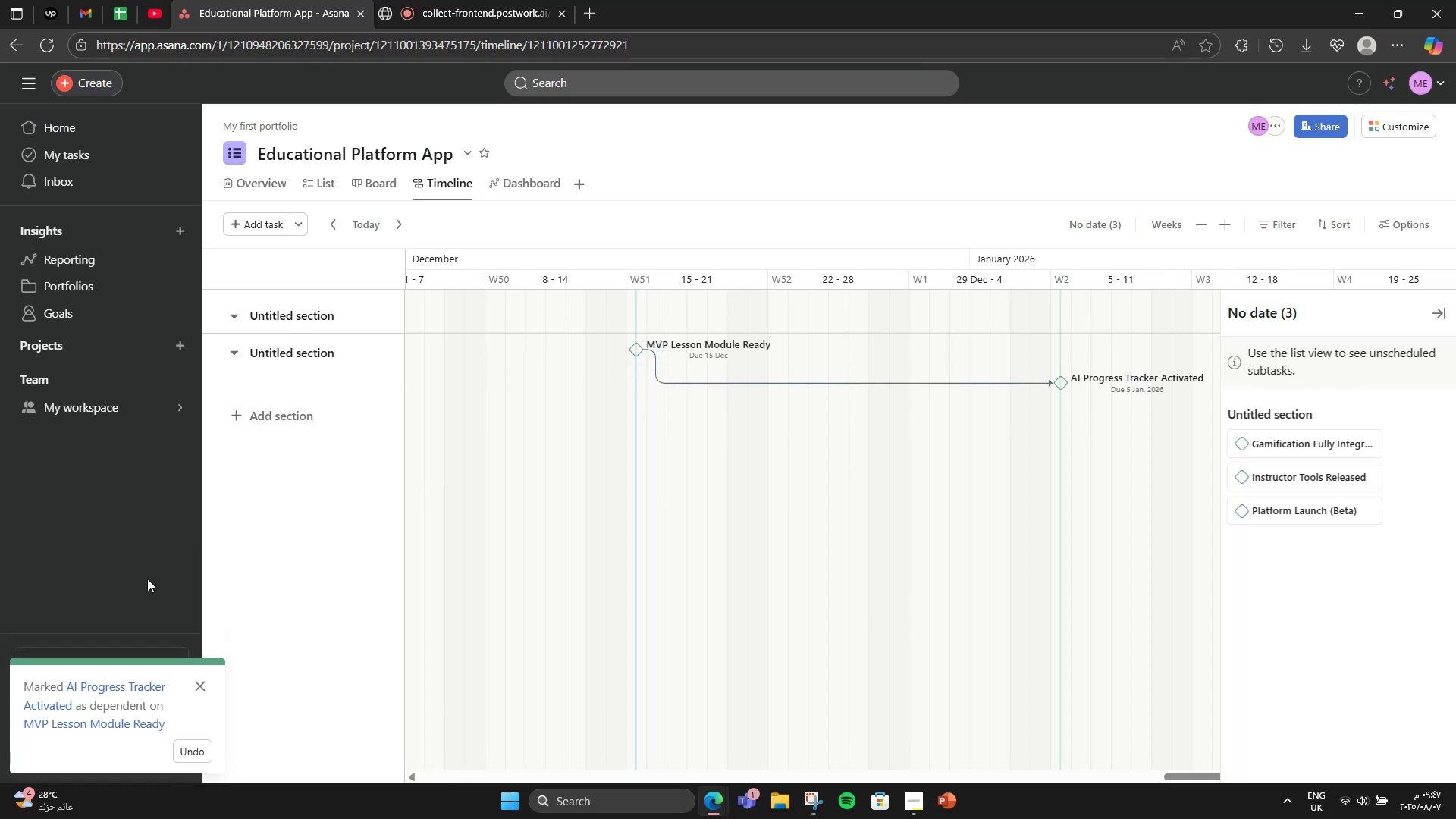 
wait(10.12)
 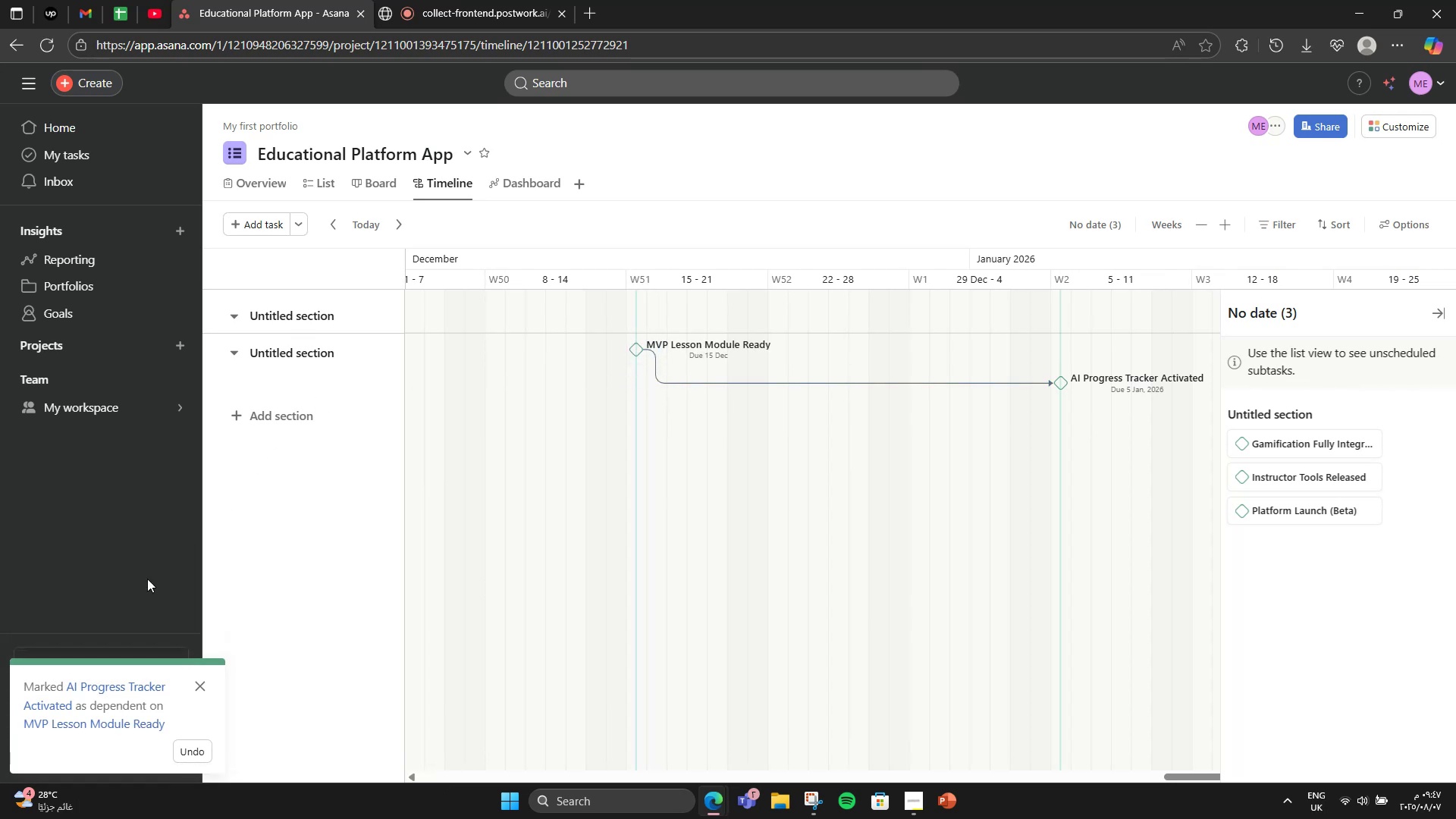 
left_click([209, 676])
 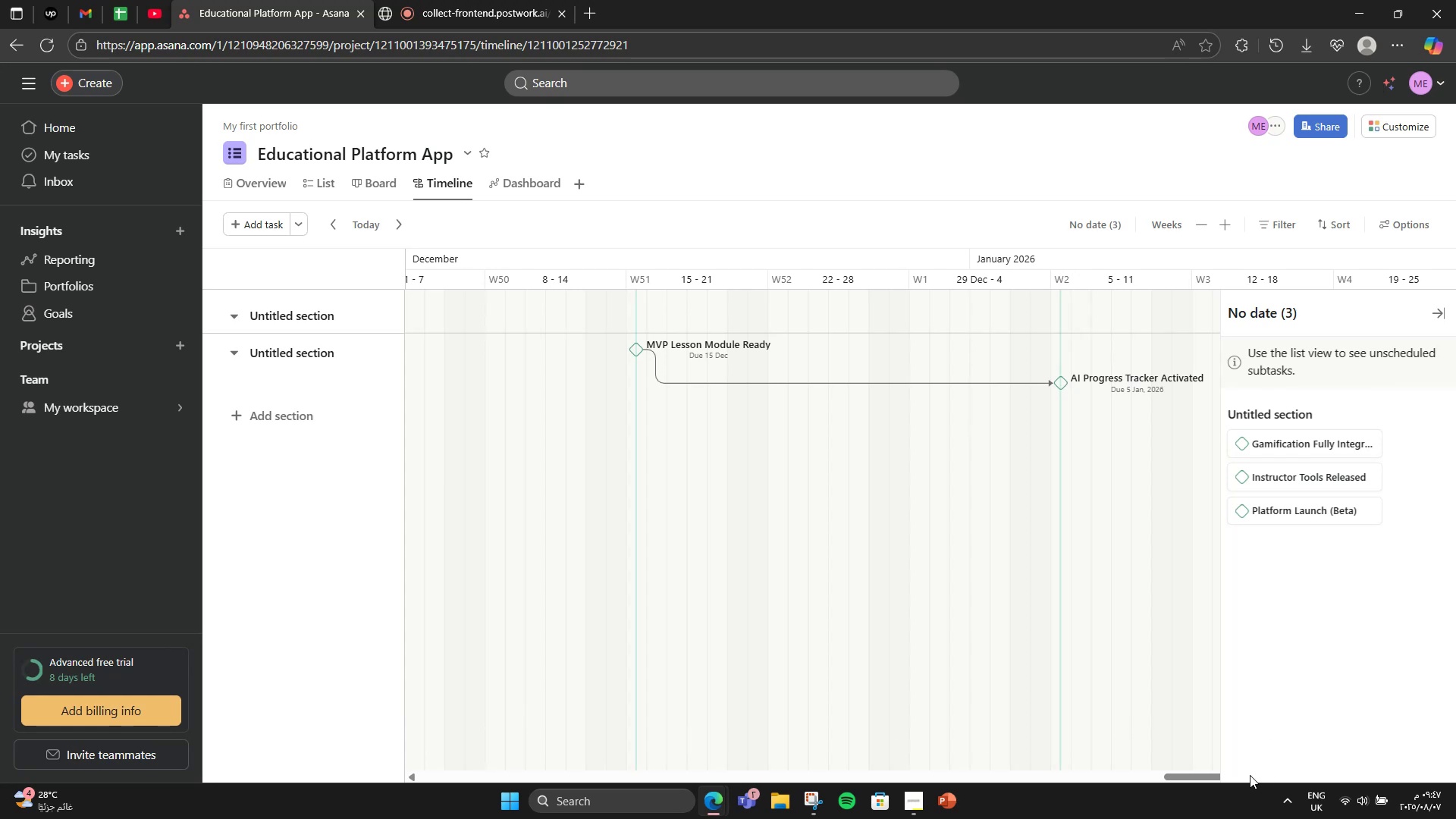 
left_click_drag(start_coordinate=[1197, 774], to_coordinate=[1255, 774])
 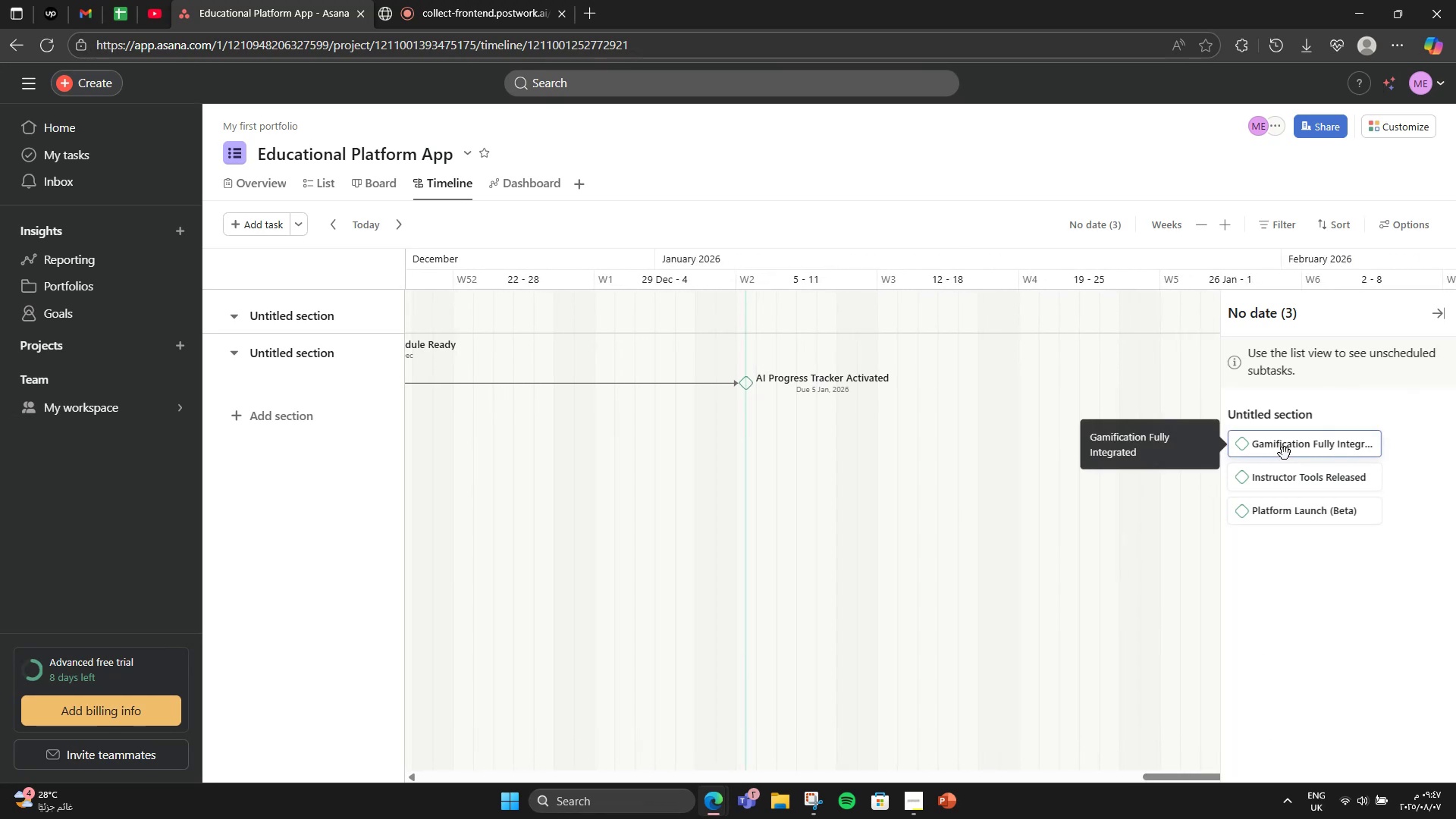 
left_click_drag(start_coordinate=[1285, 453], to_coordinate=[940, 444])
 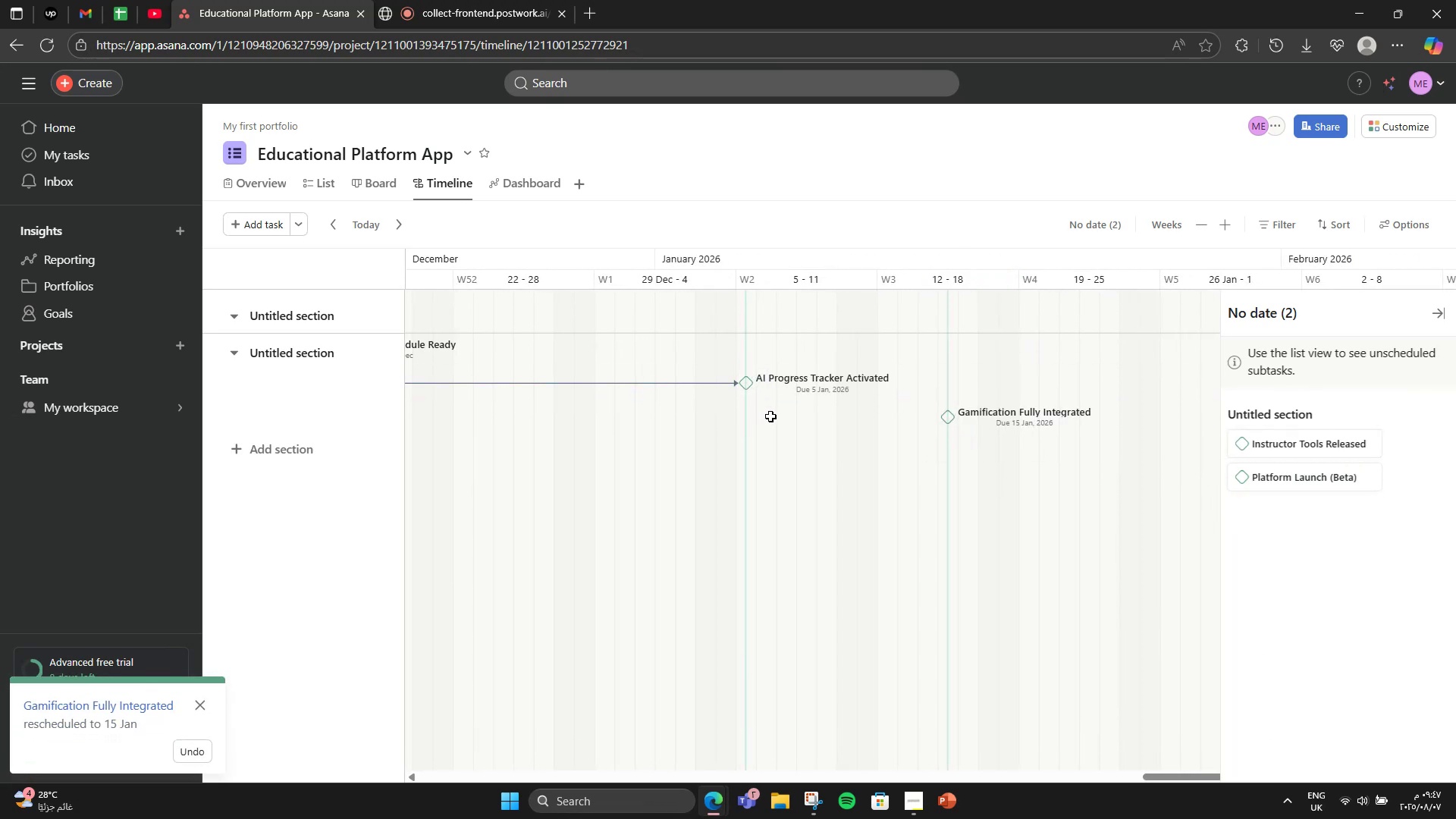 
left_click_drag(start_coordinate=[763, 407], to_coordinate=[941, 418])
 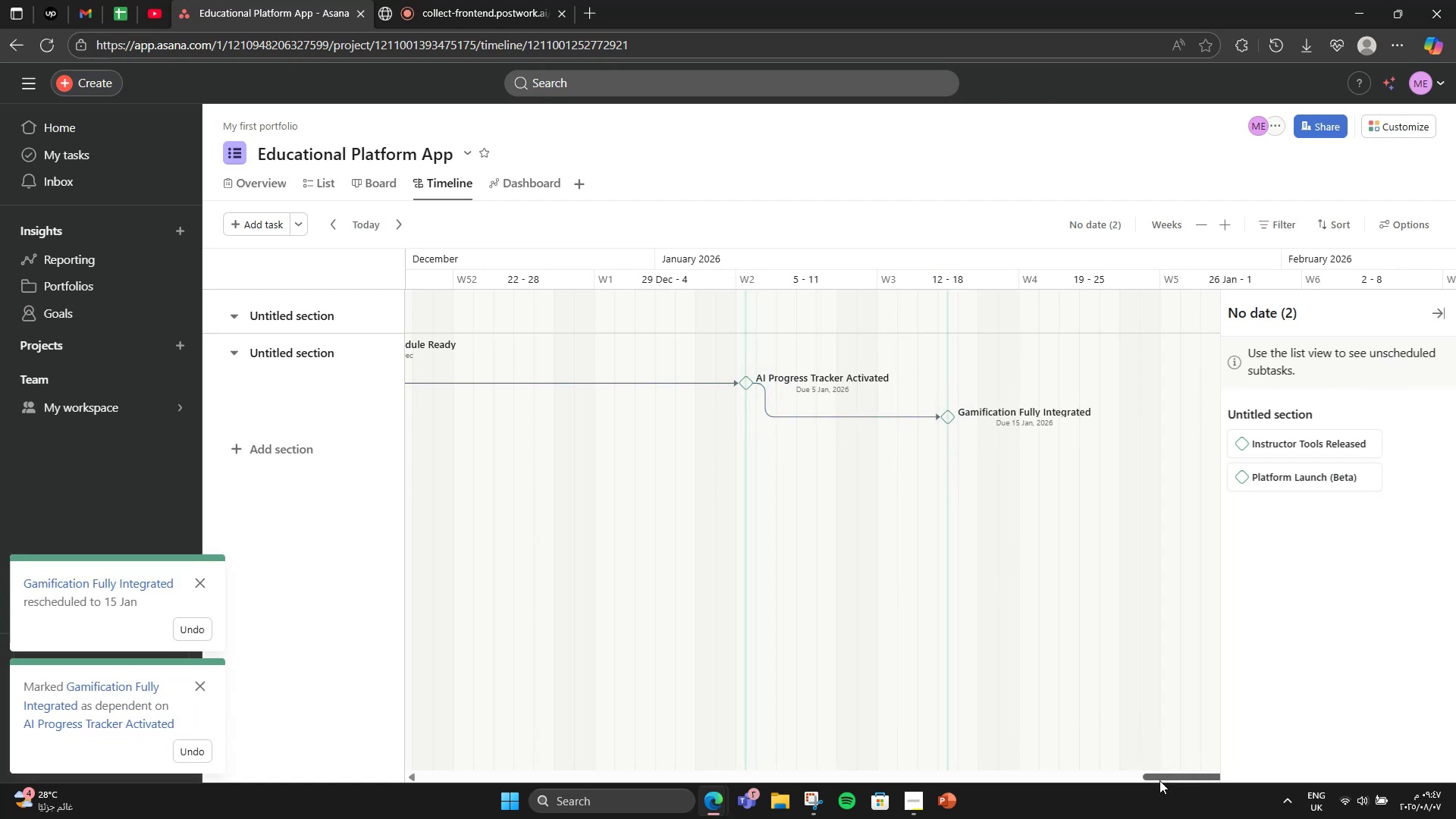 
wait(8.52)
 